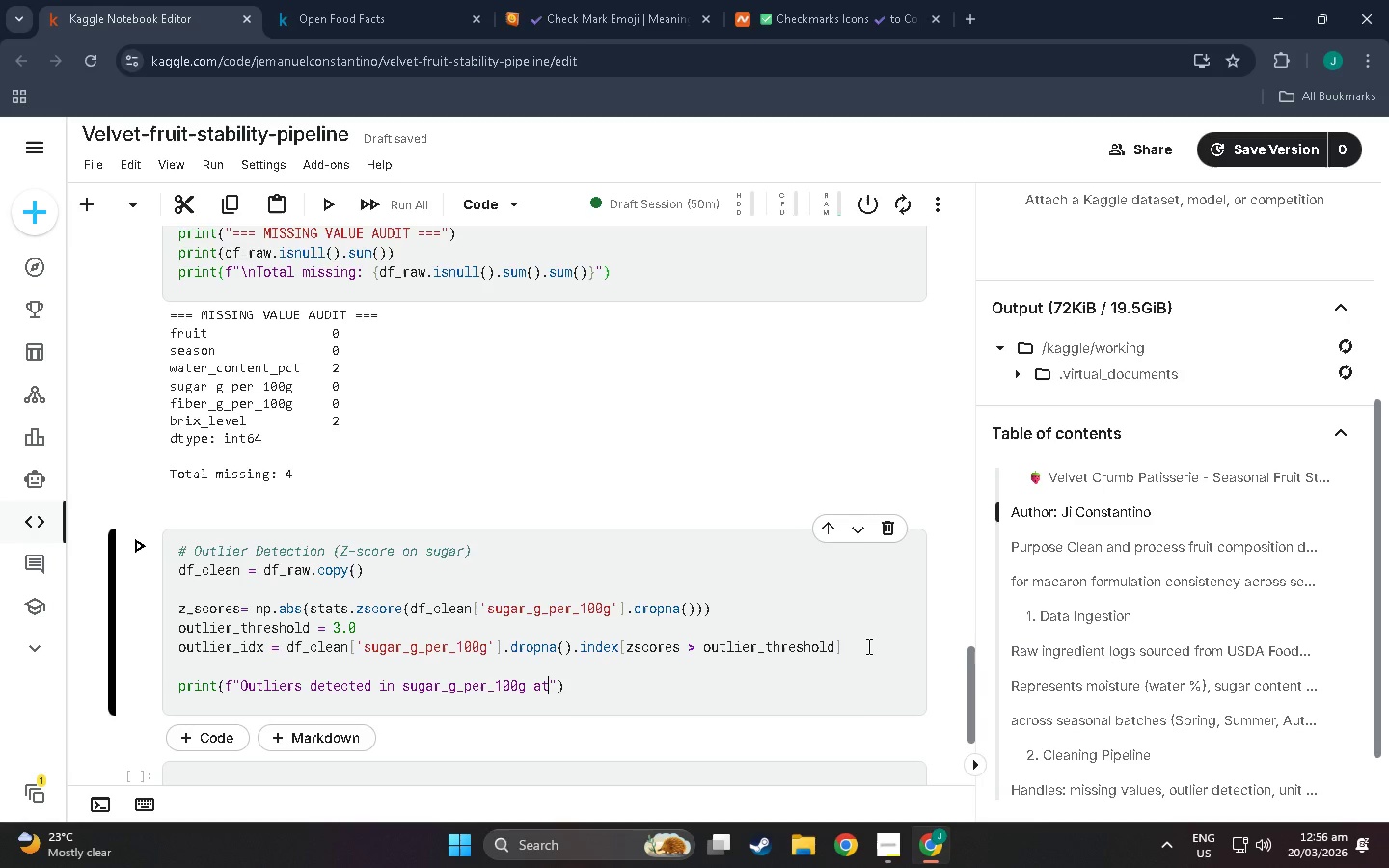 
type( index: {list)
 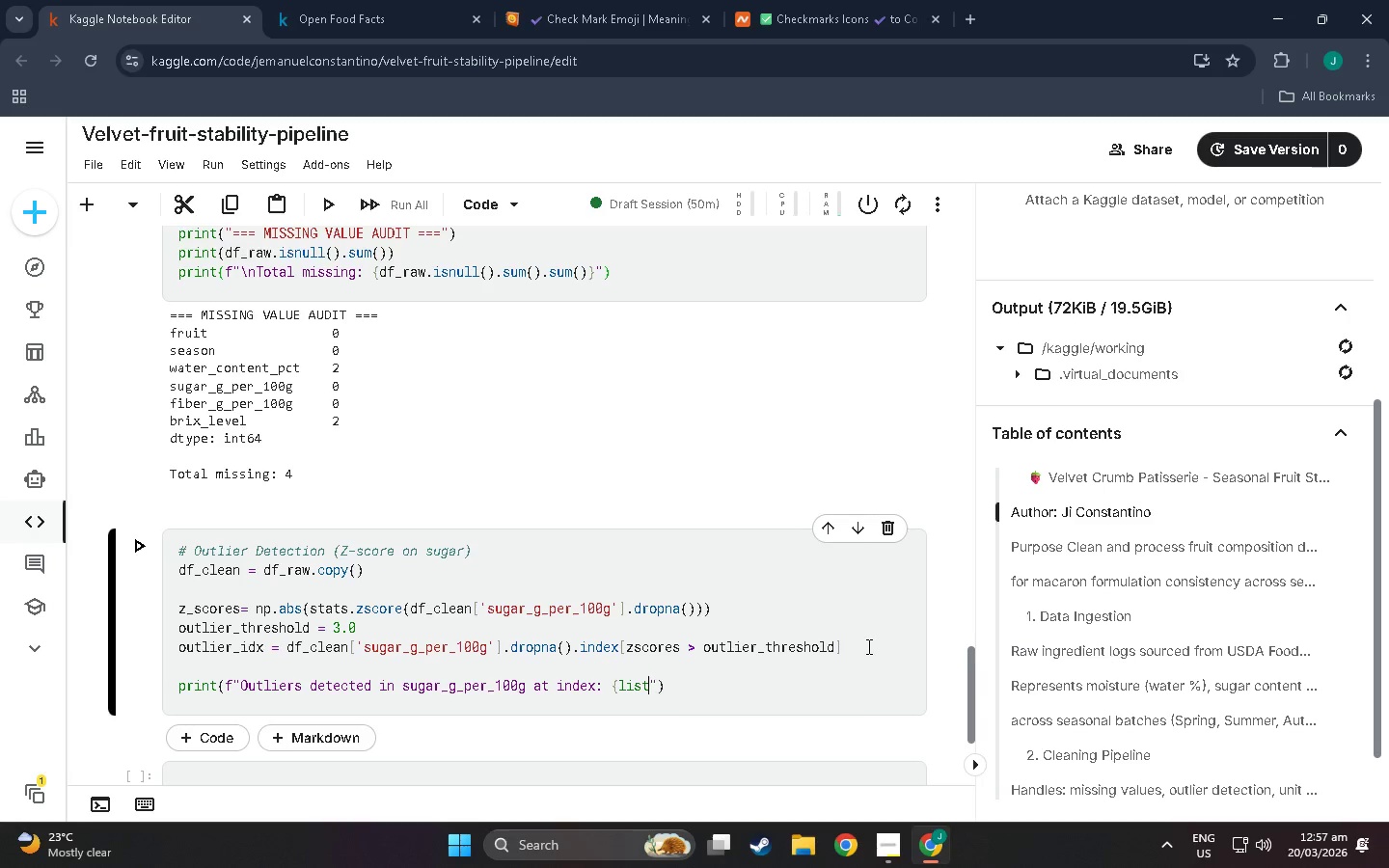 
hold_key(key=ShiftLeft, duration=1.5)
 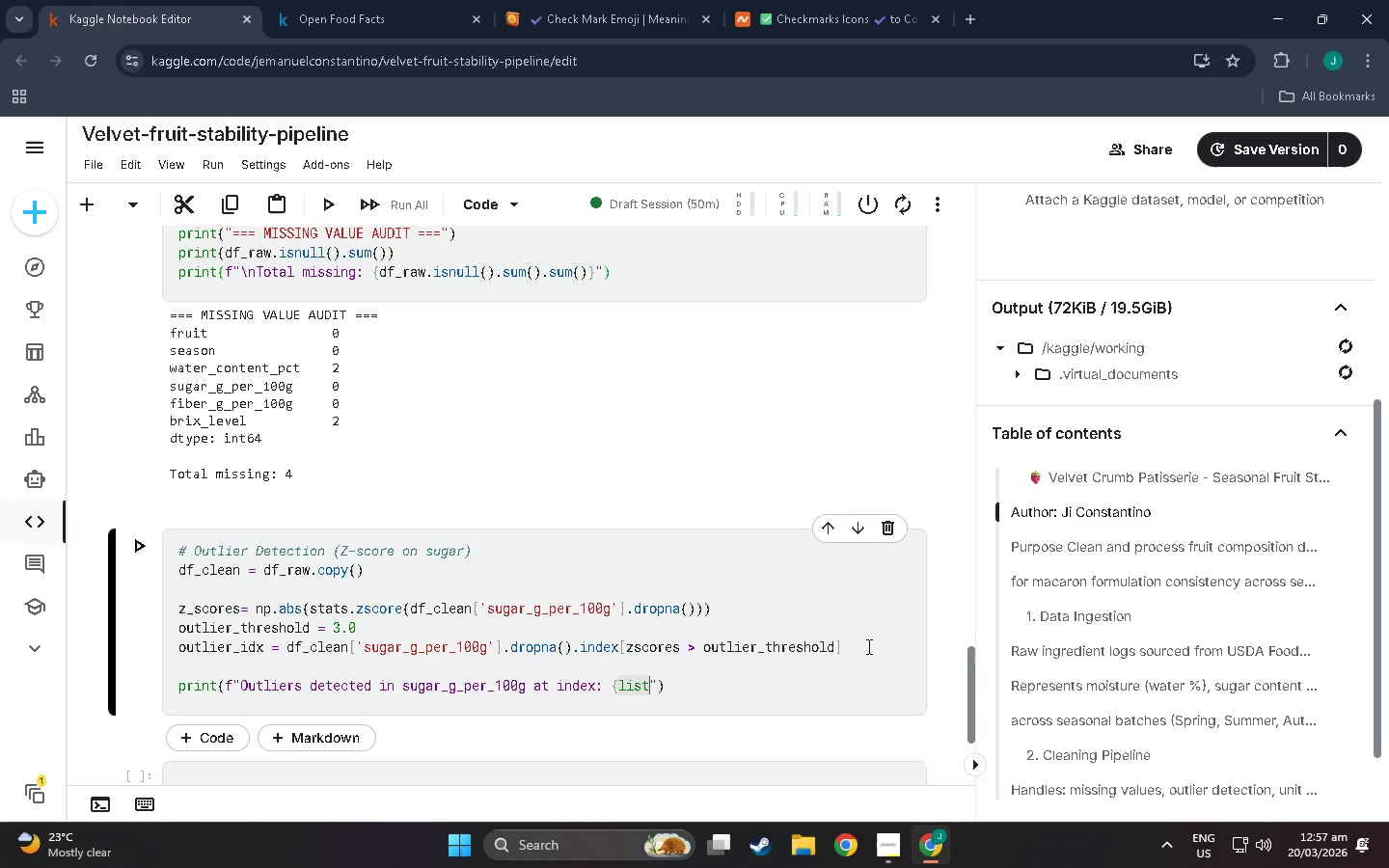 
type((outlier_idx)_)
 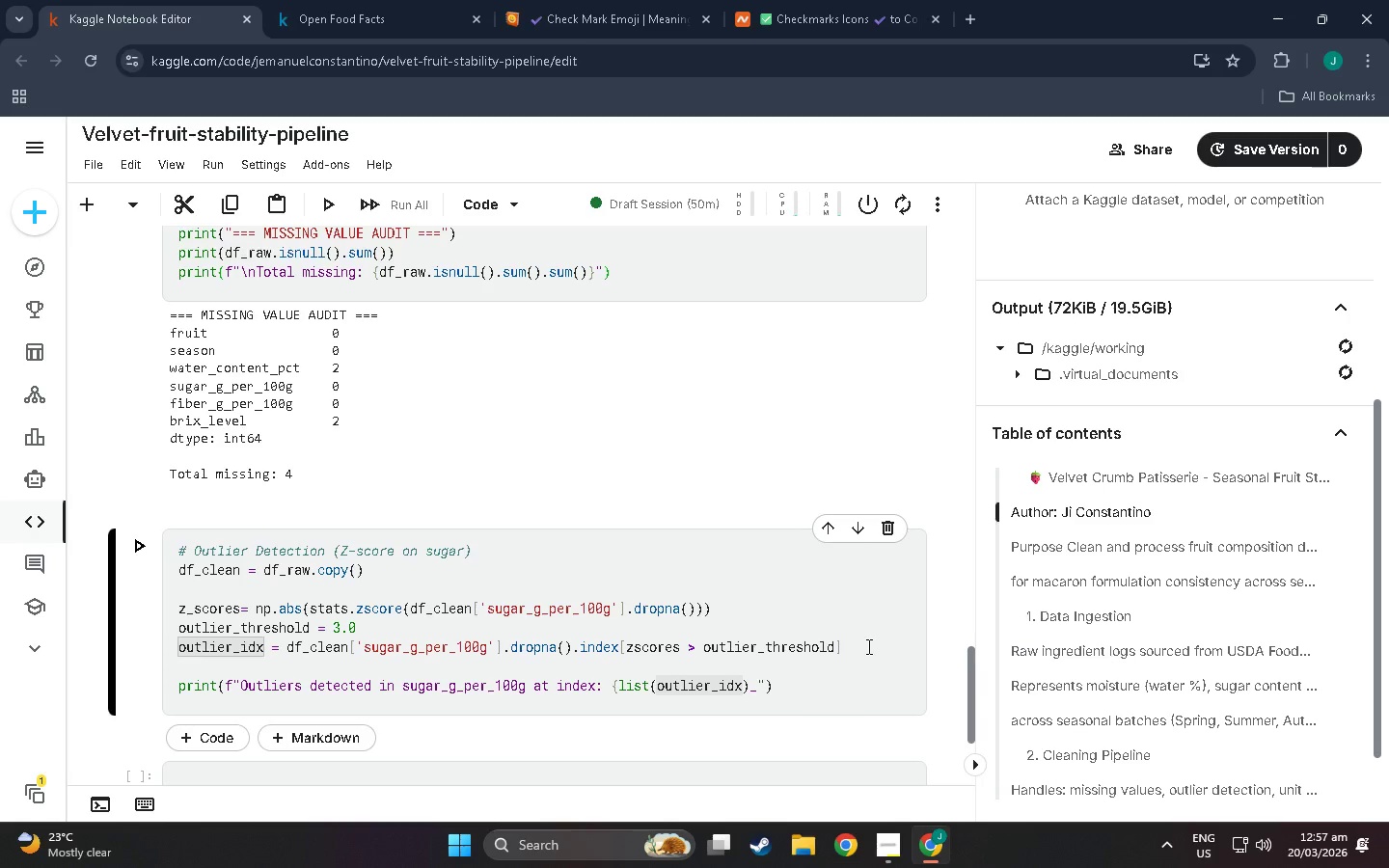 
wait(11.64)
 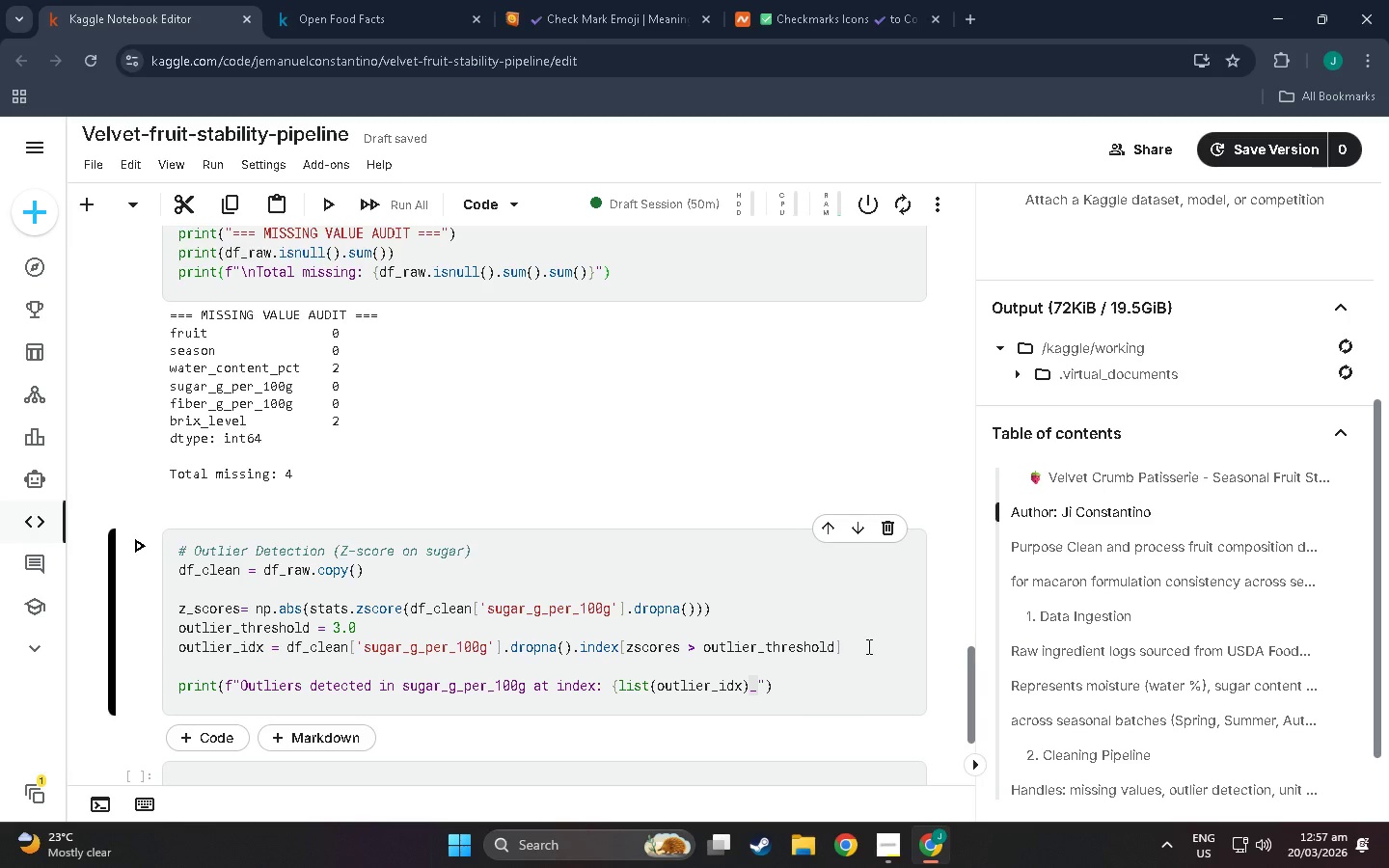 
key(Backspace)
 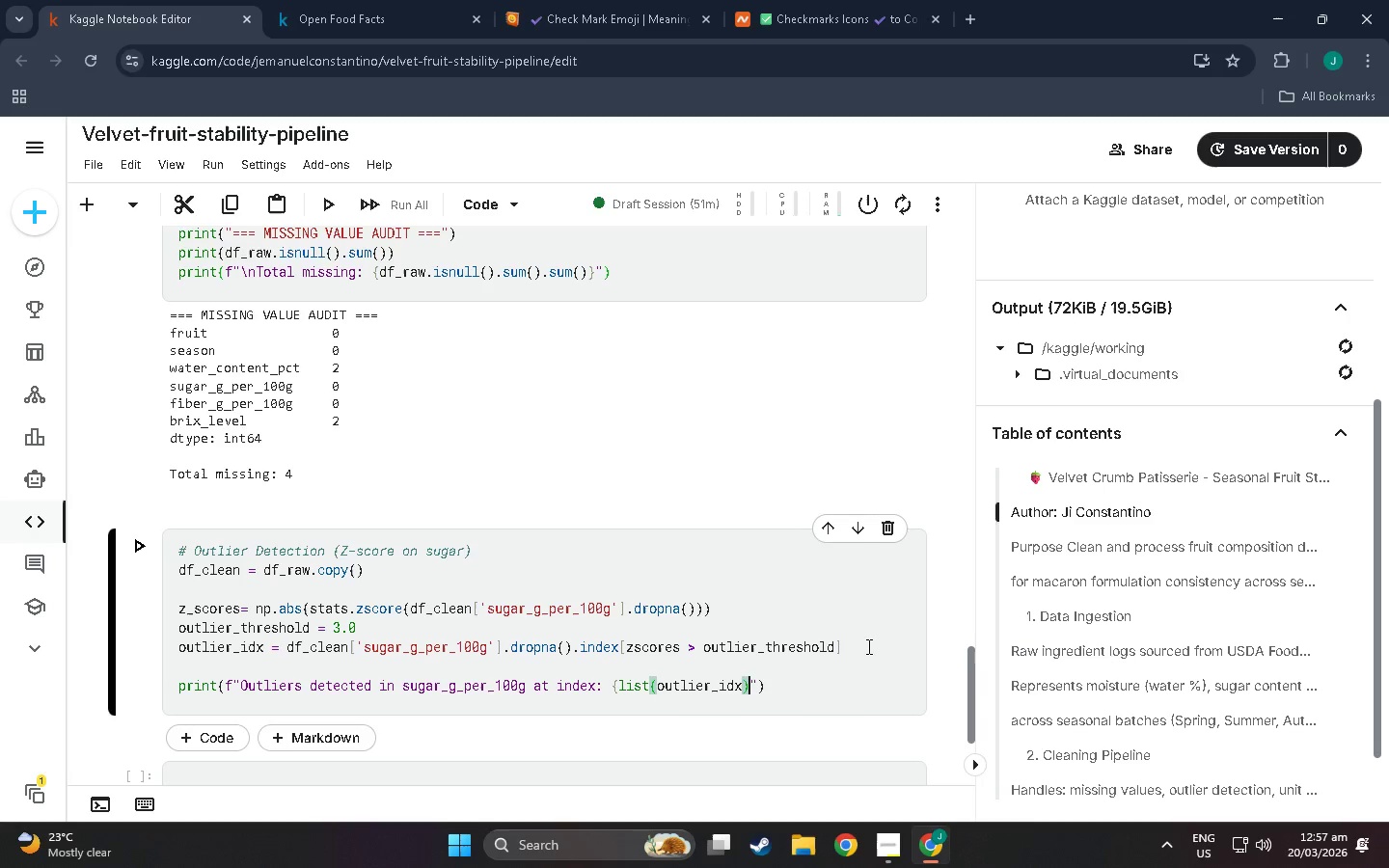 
key(Shift+BracketRight)
 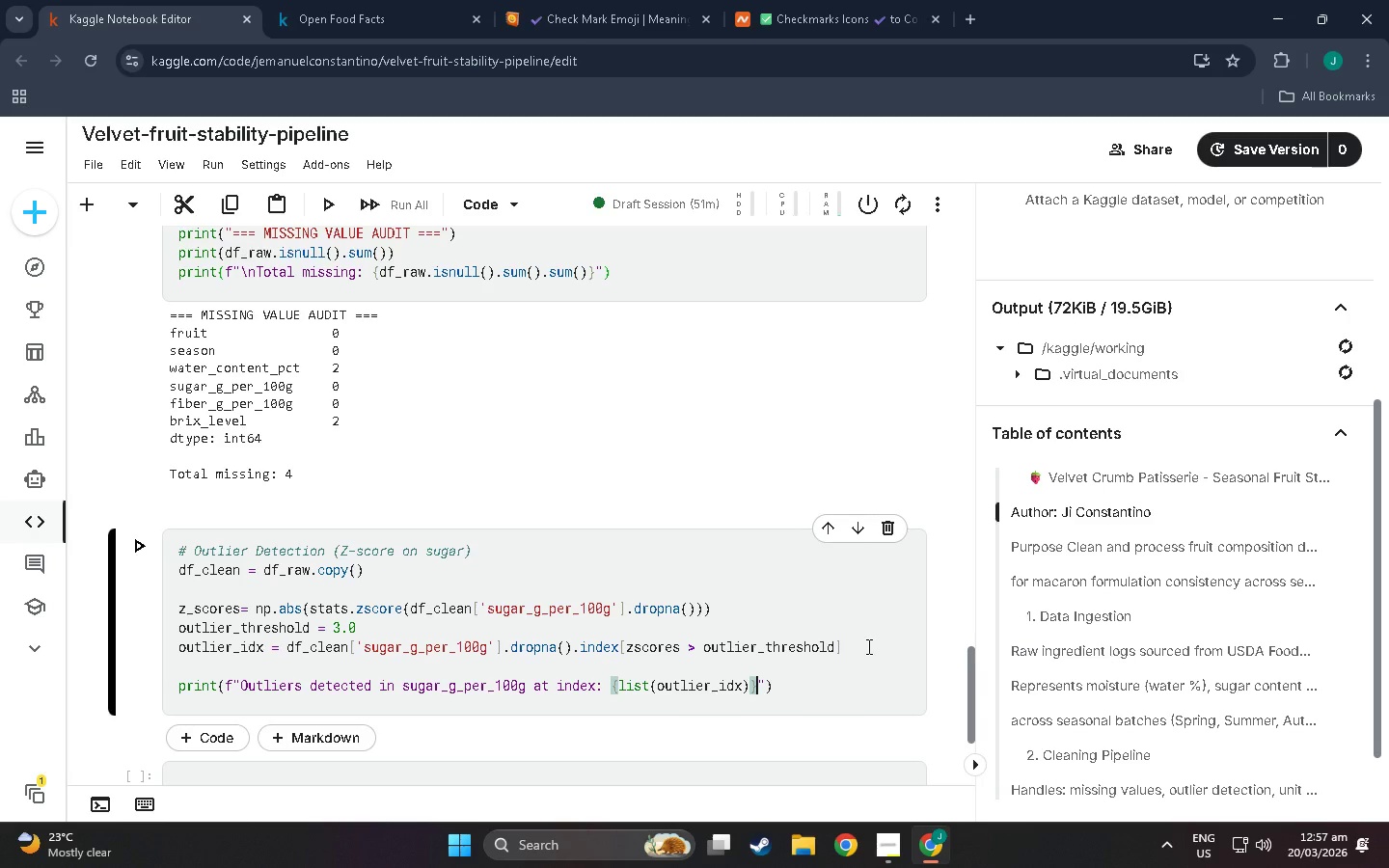 
key(ArrowRight)
 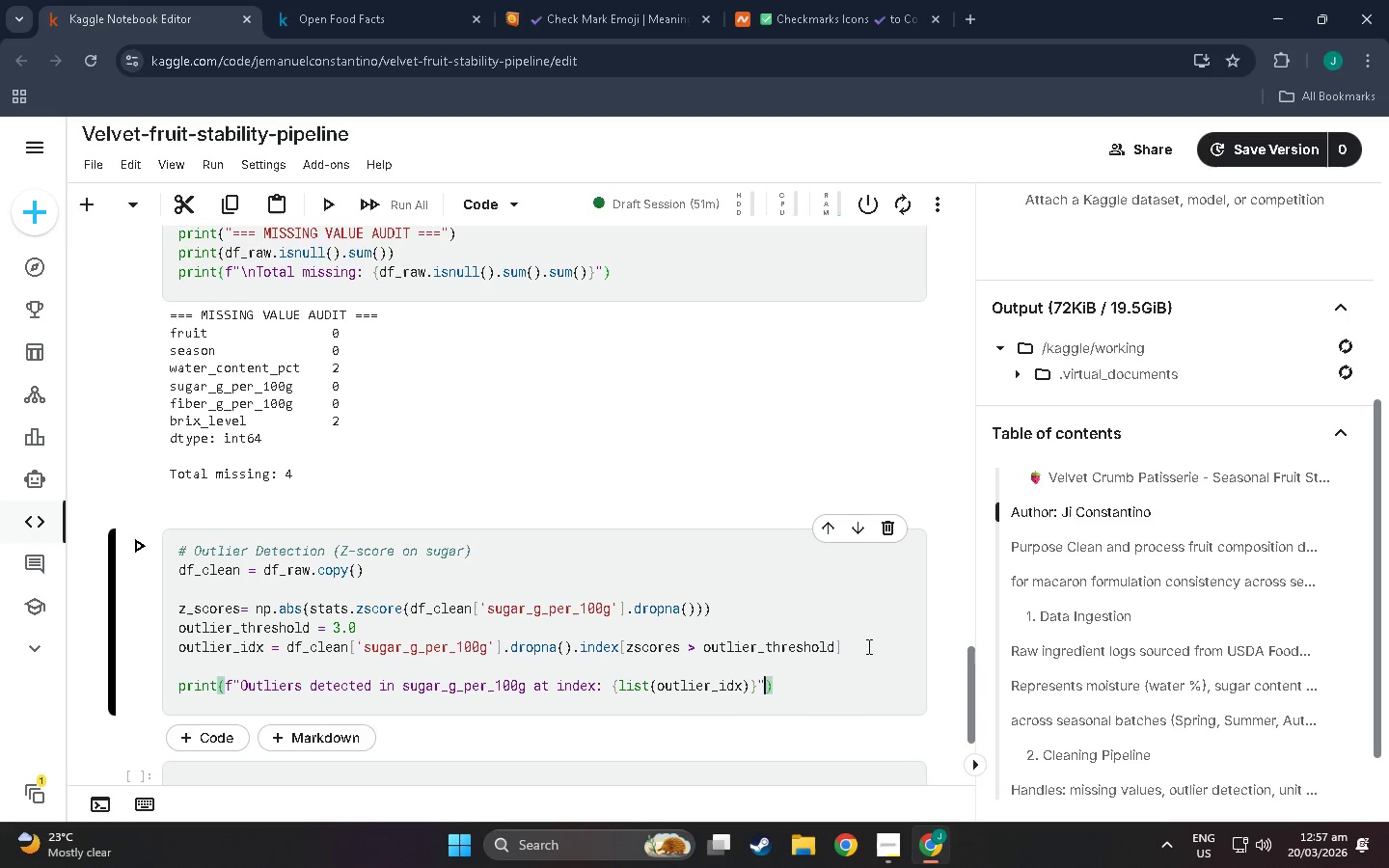 
key(ArrowRight)
 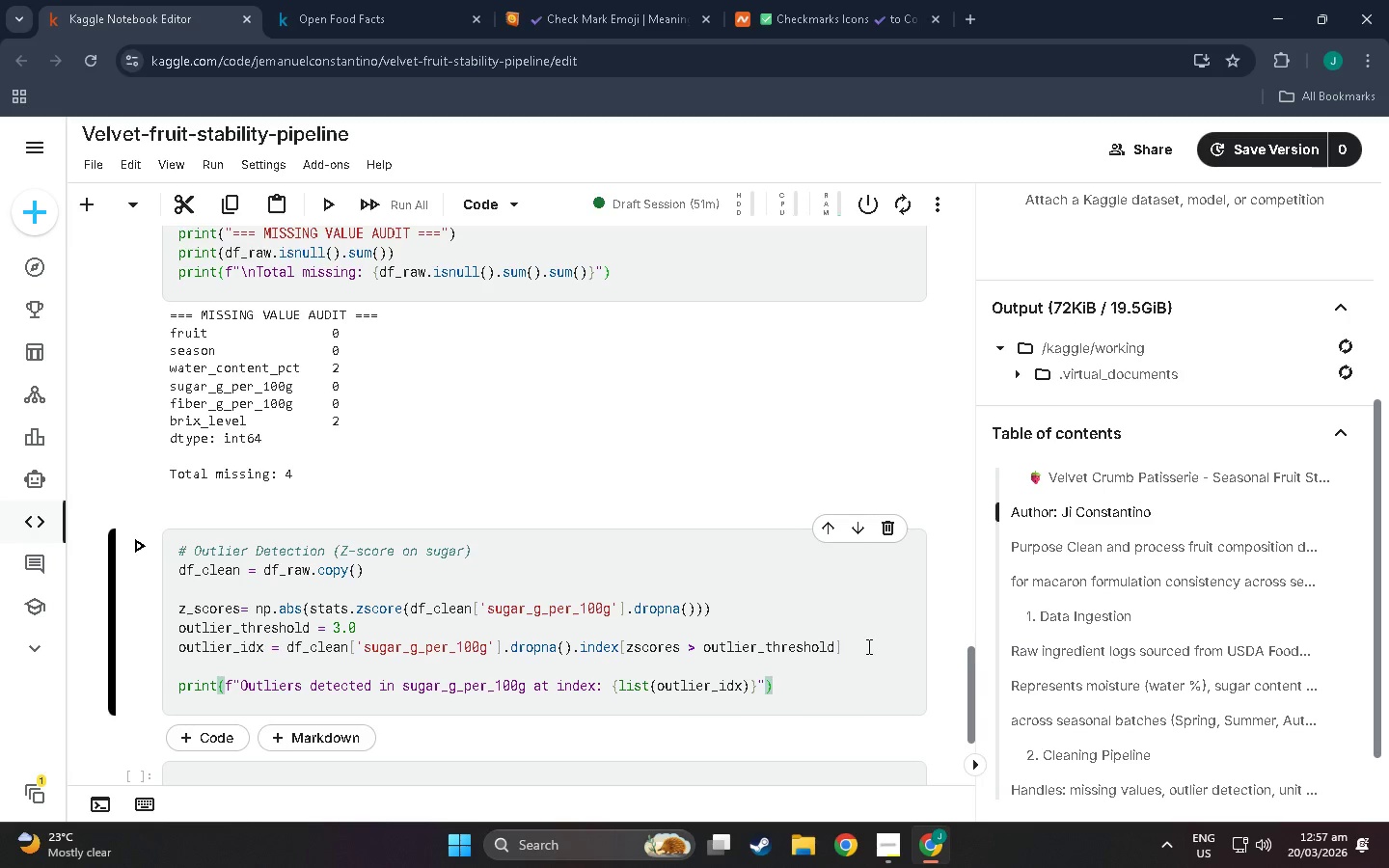 
key(Enter)
 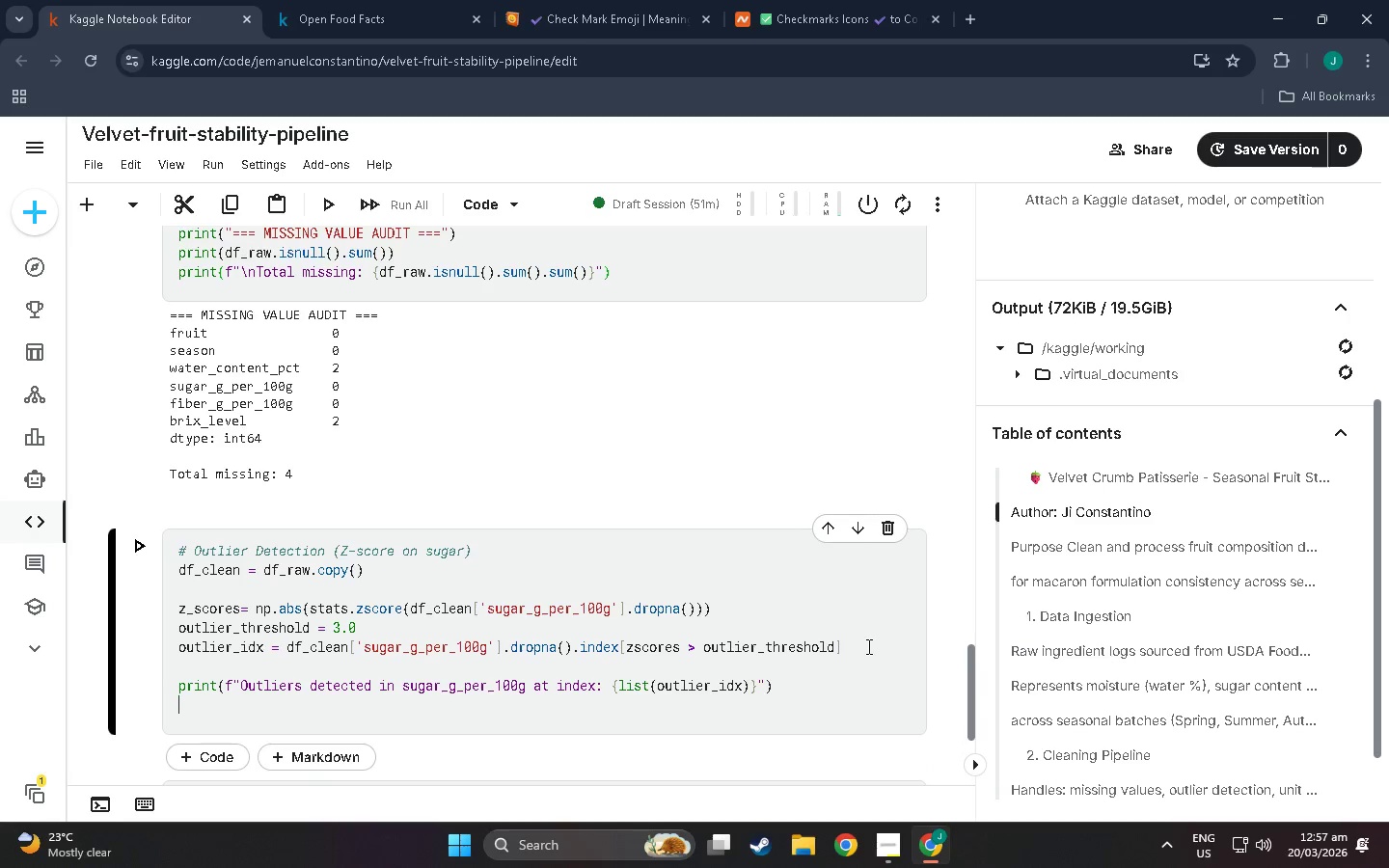 
type(pring)
key(Backspace)
type(t9)
key(Backspace)
type((dr)
key(Backspace)
type(f_clean.loc[outlier_idx, [friot)
key(Backspace)
key(Backspace)
key(Backspace)
key(Backspace)
key(Backspace)
type('frio)
key(Backspace)
type(ui)
key(Backspace)
key(Backspace)
key(Backspace)
type(uit)
 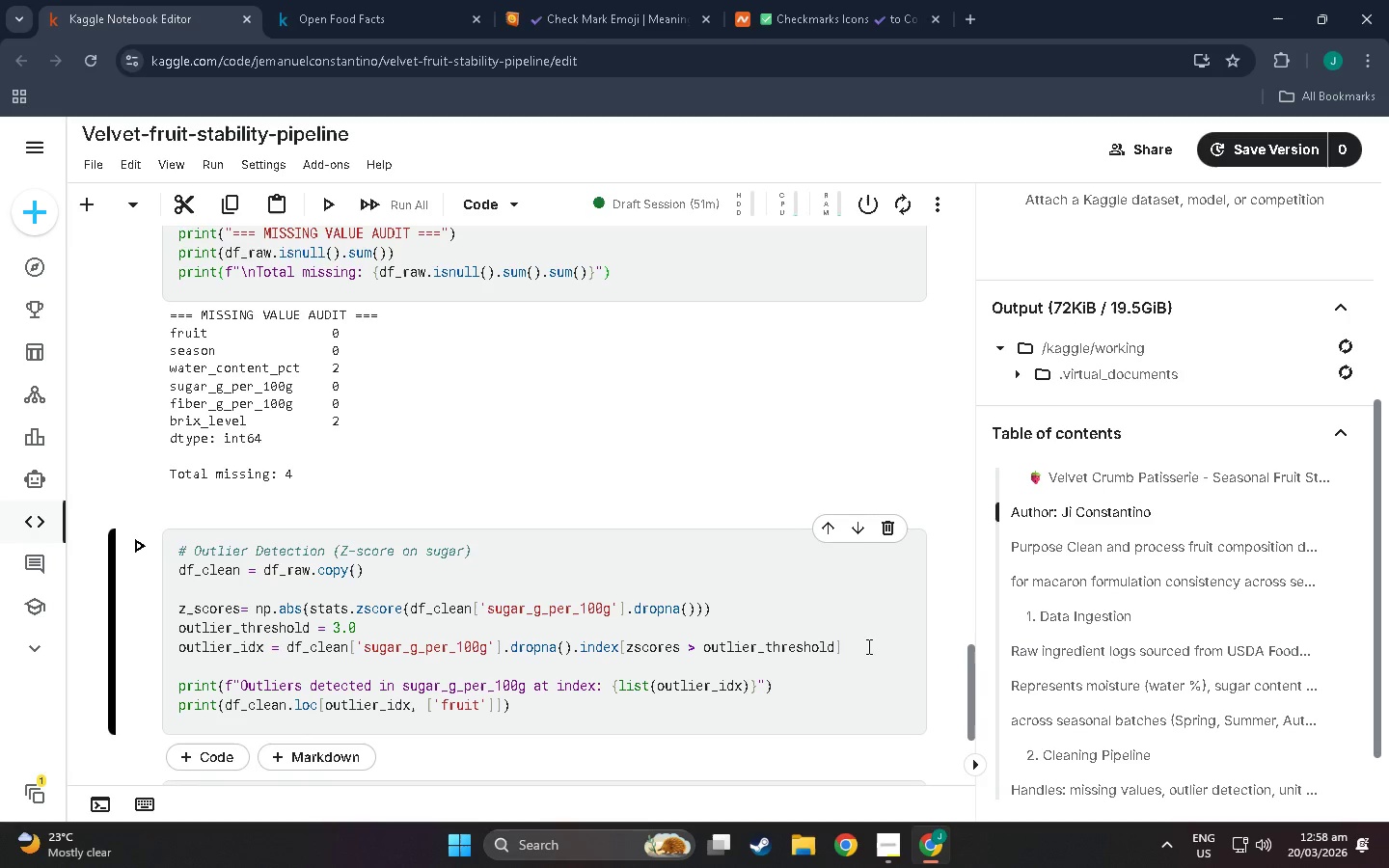 
key(ArrowRight)
 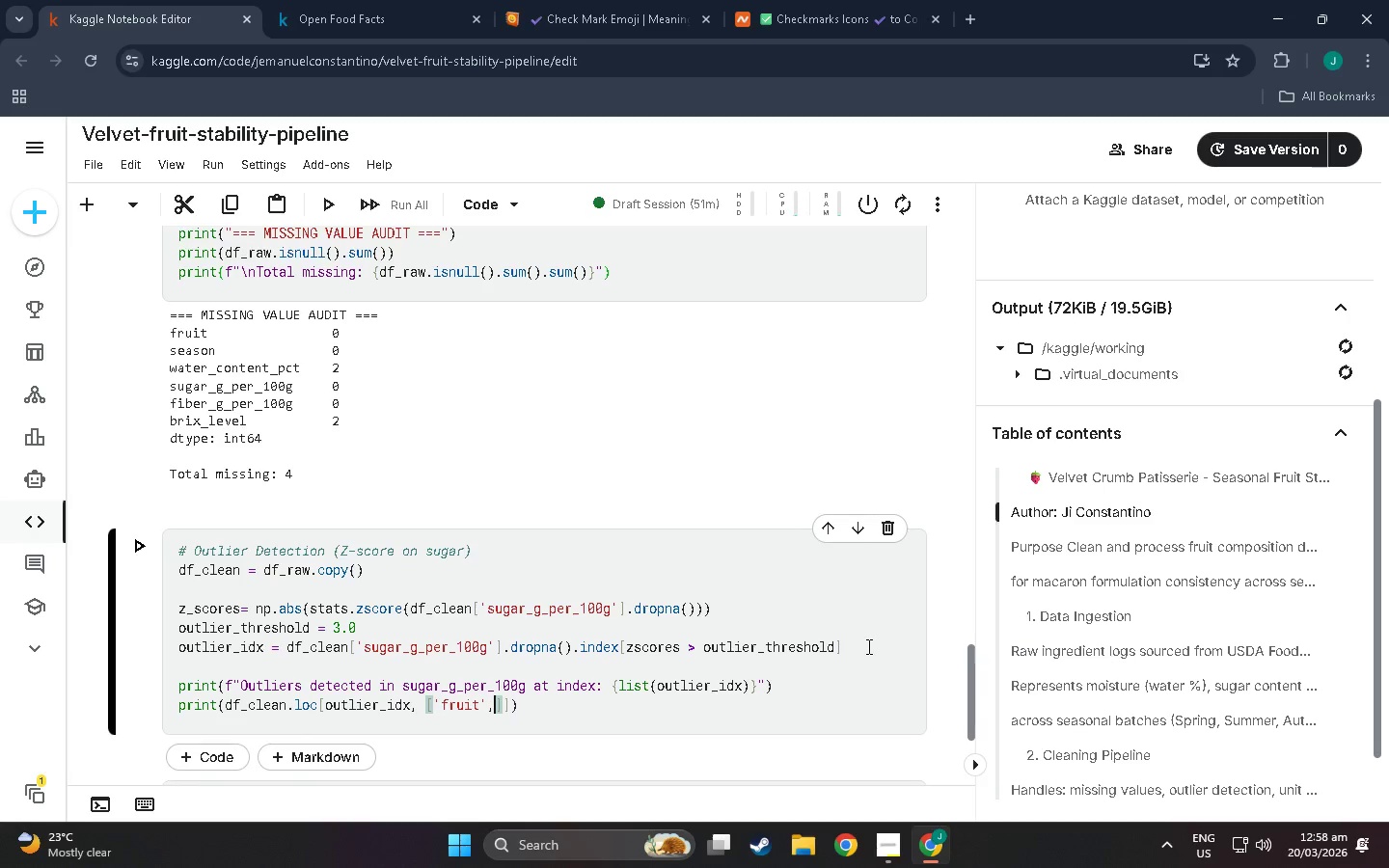 
type(, 'season)
 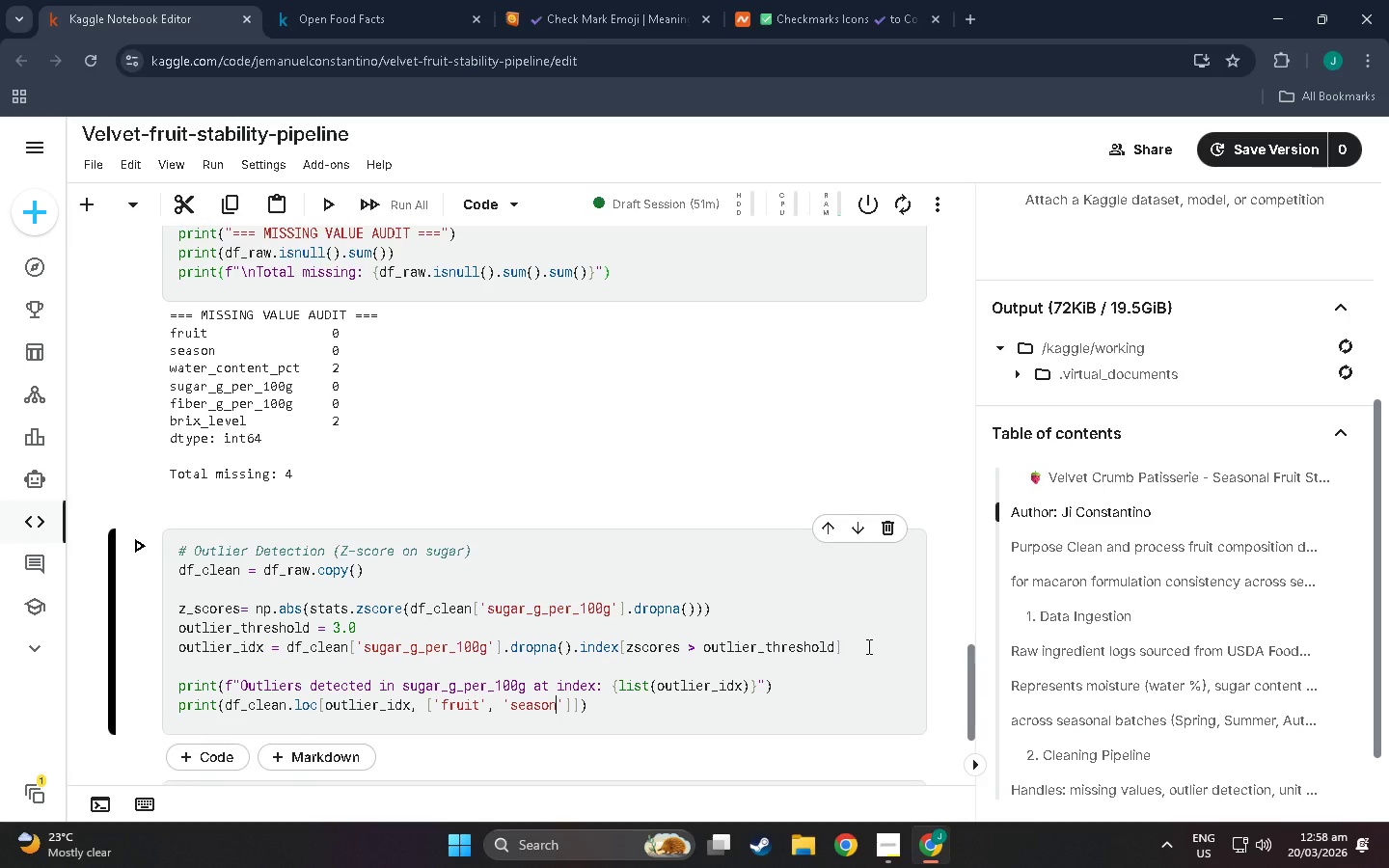 
key(ArrowRight)
 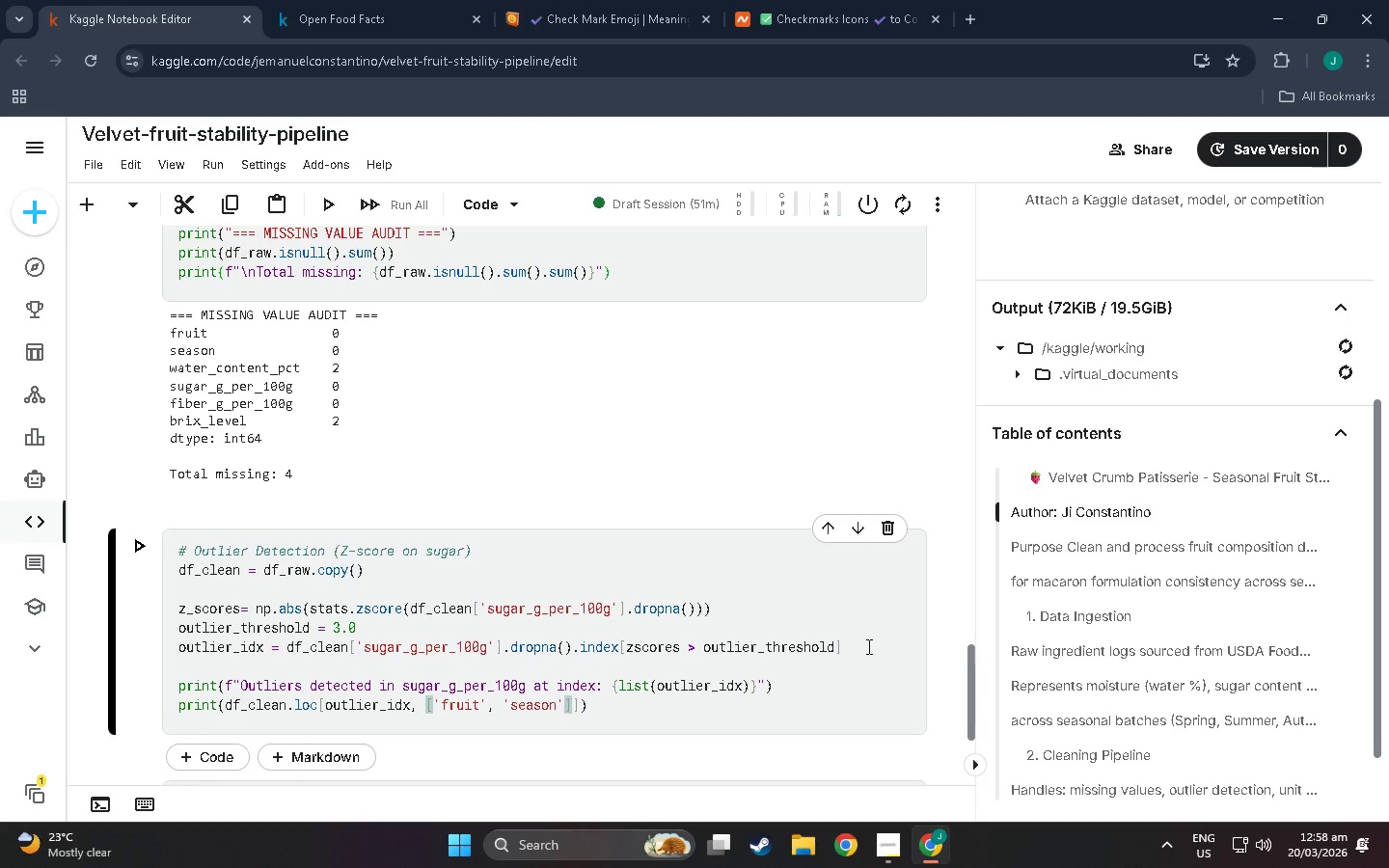 
key(Period)
 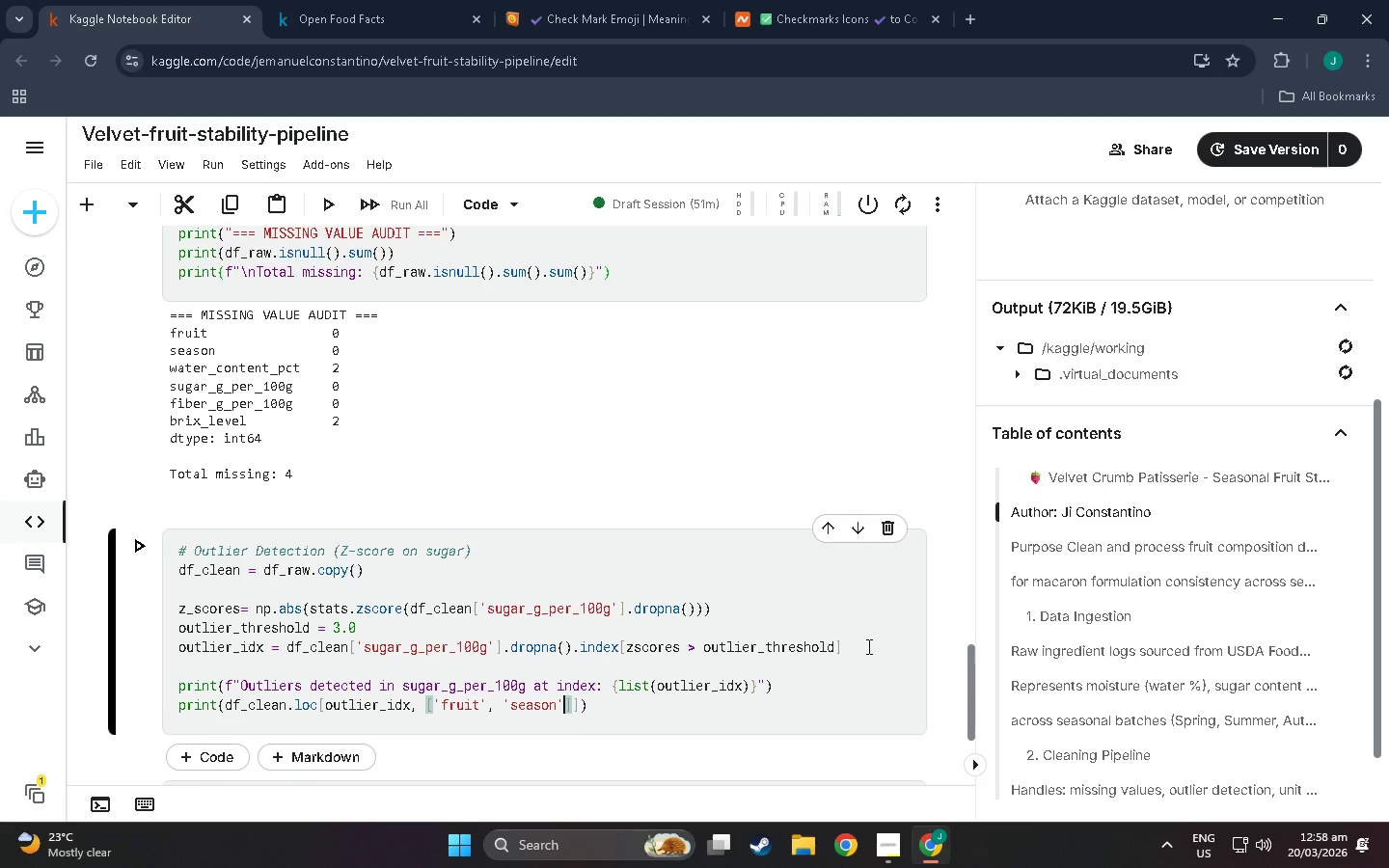 
key(Backspace)
 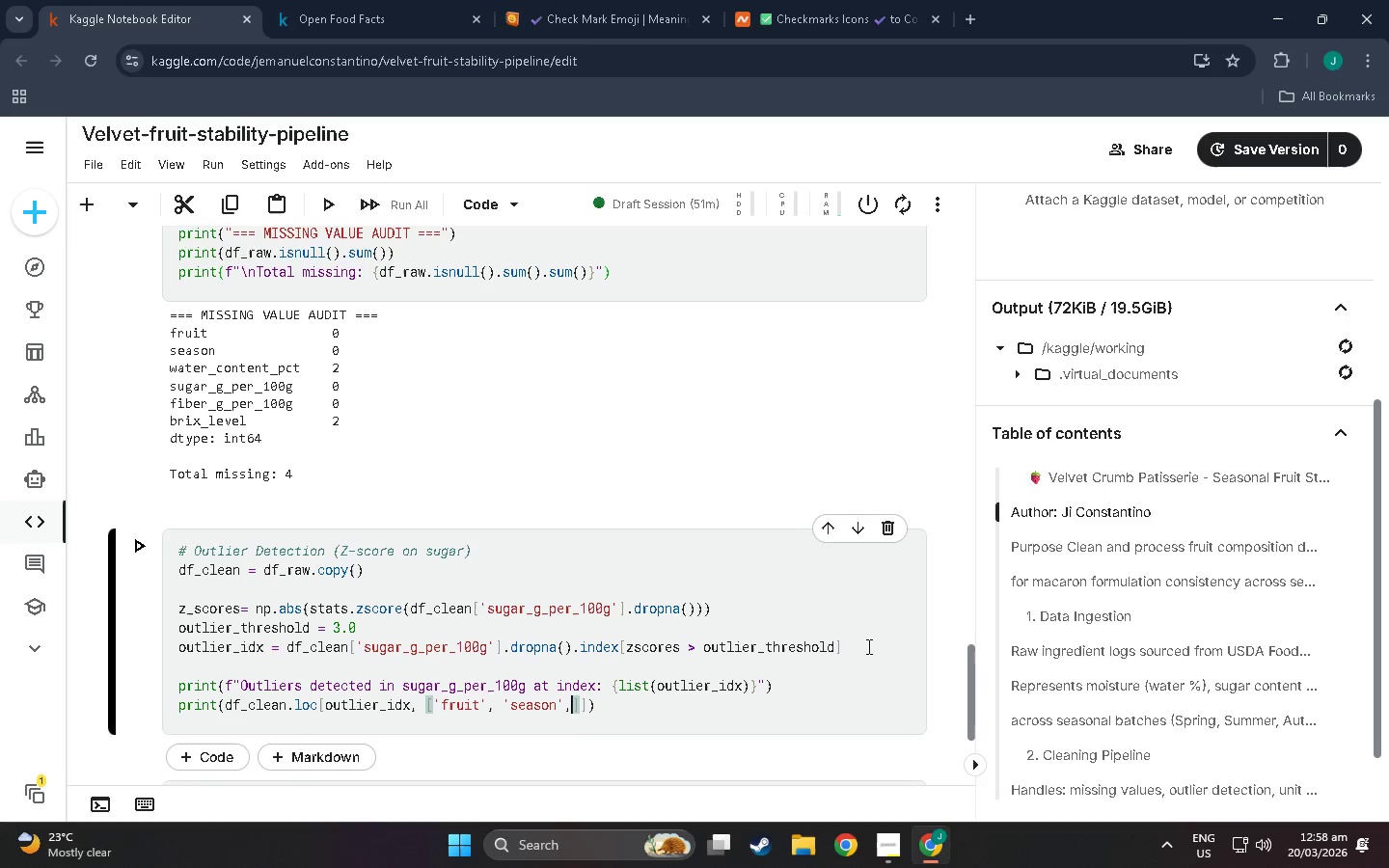 
key(Comma)
 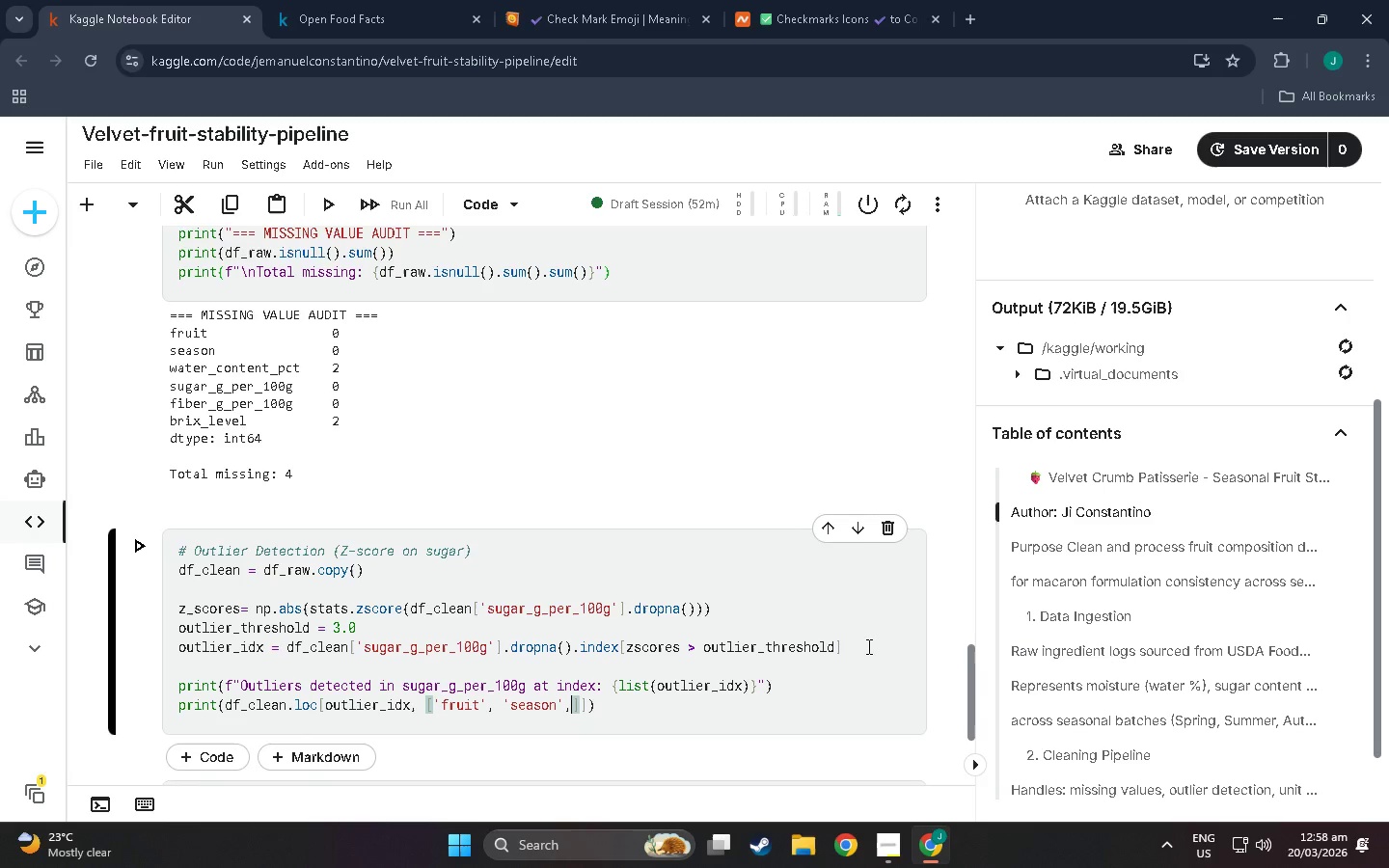 
wait(10.14)
 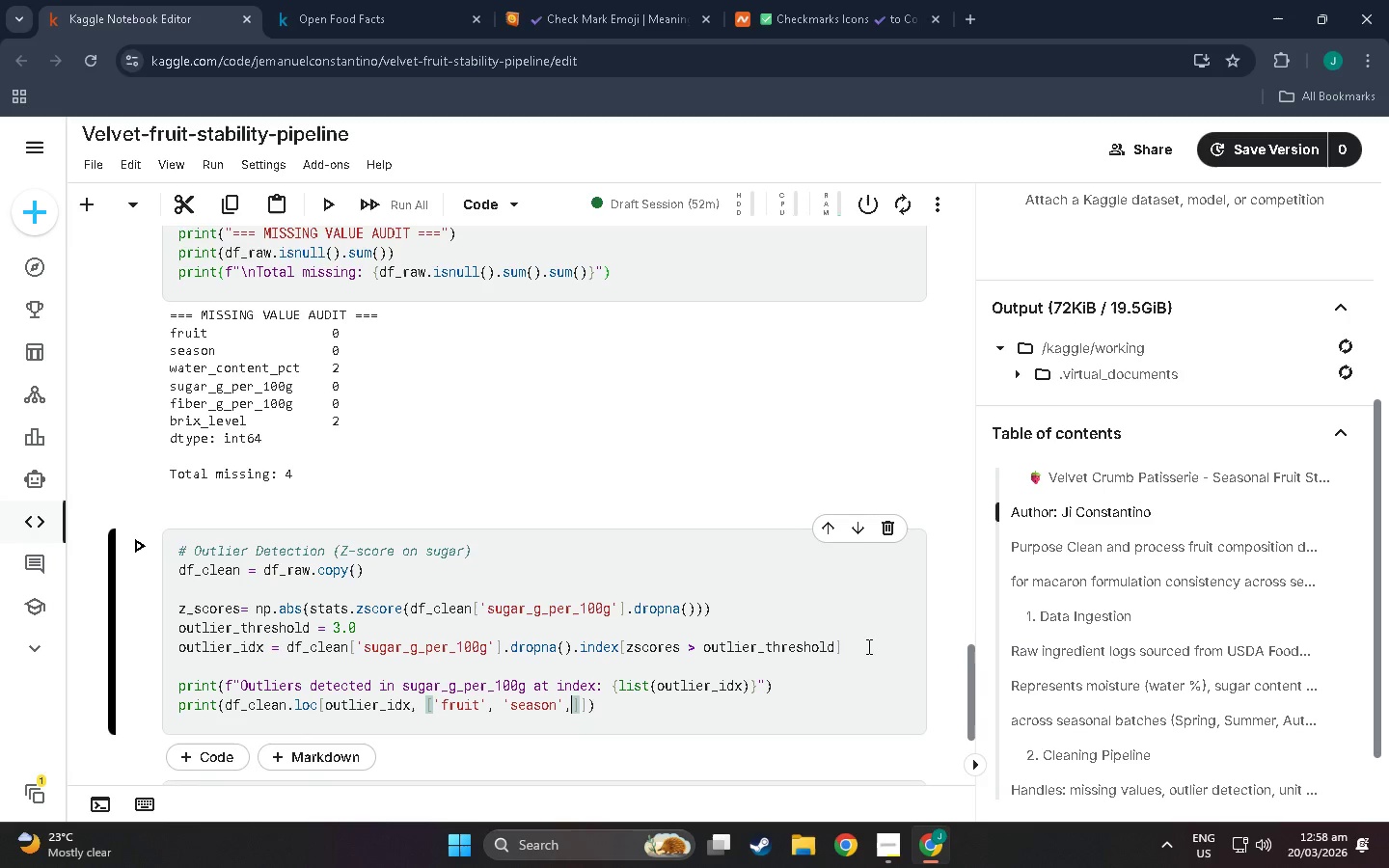 
type('sugar)
 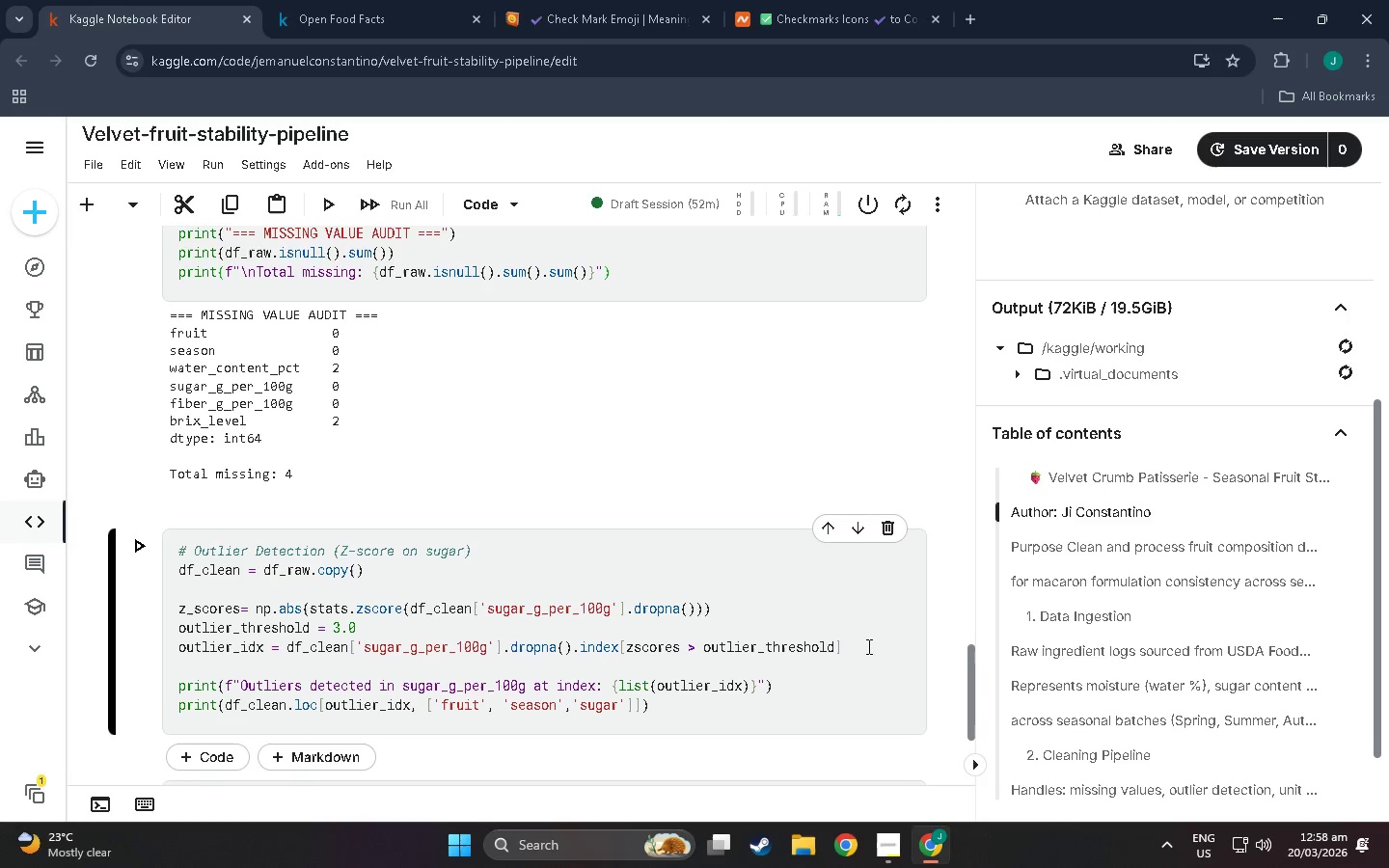 
type(_g_per_100g)
 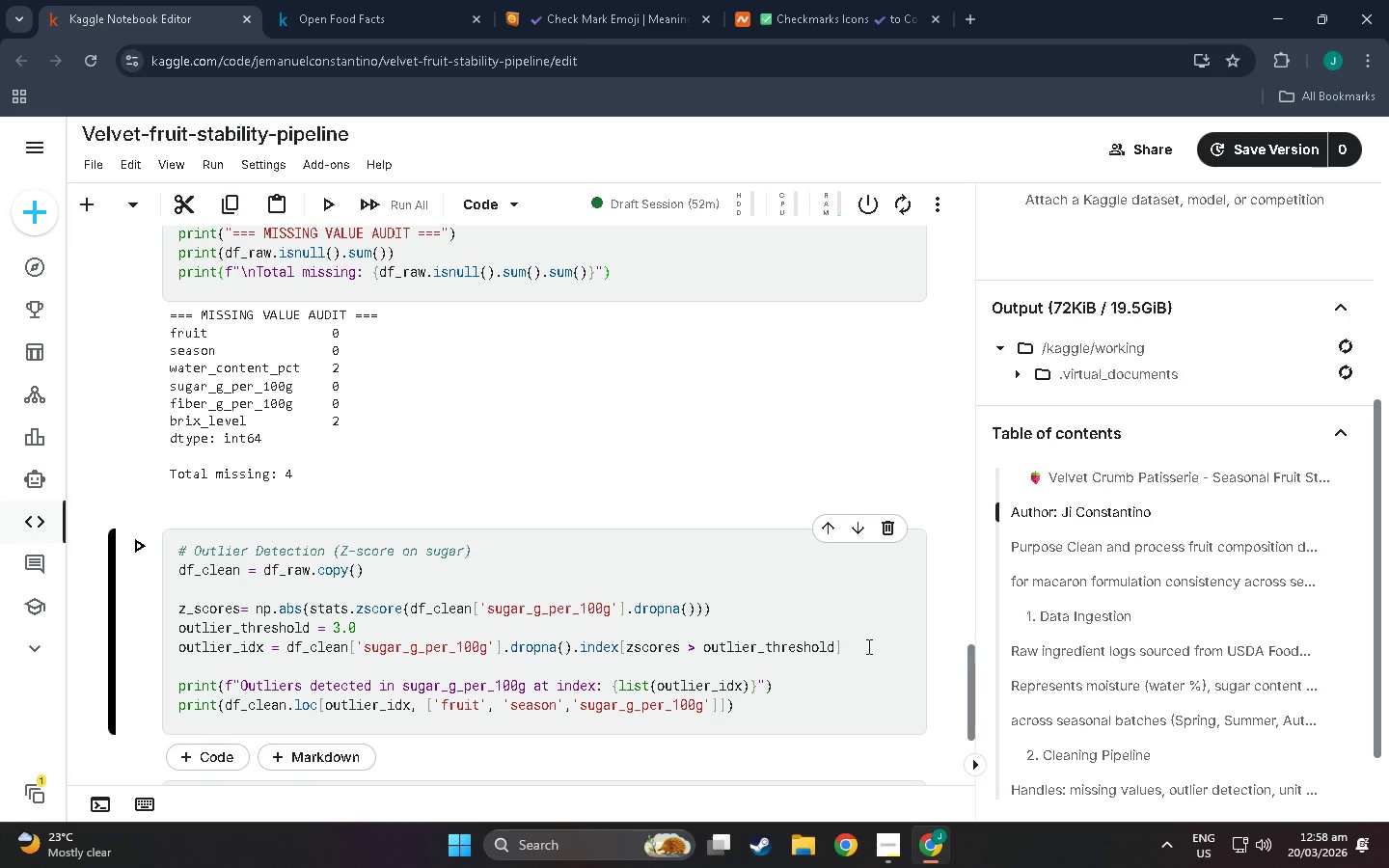 
wait(7.5)
 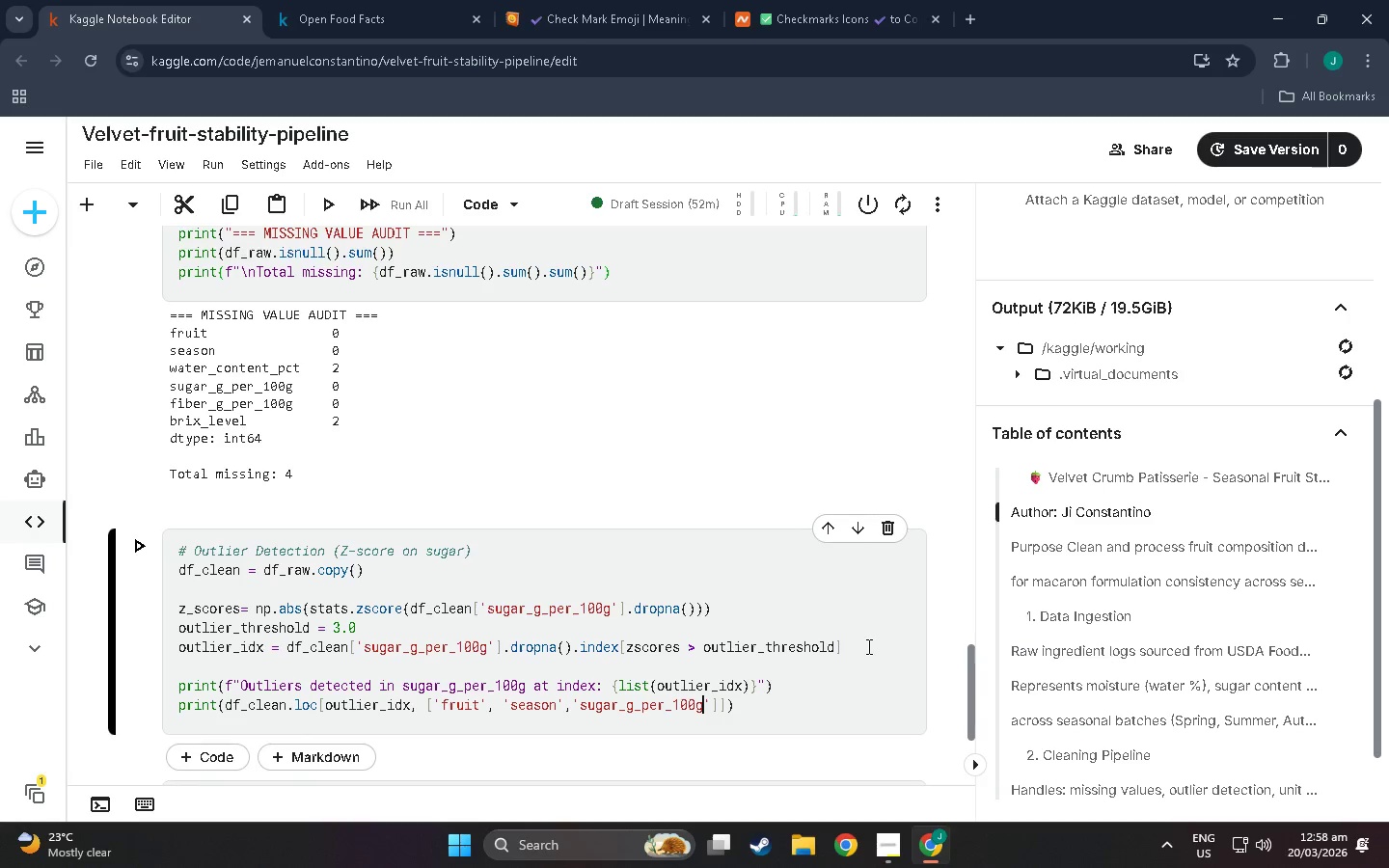 
key(ArrowRight)
 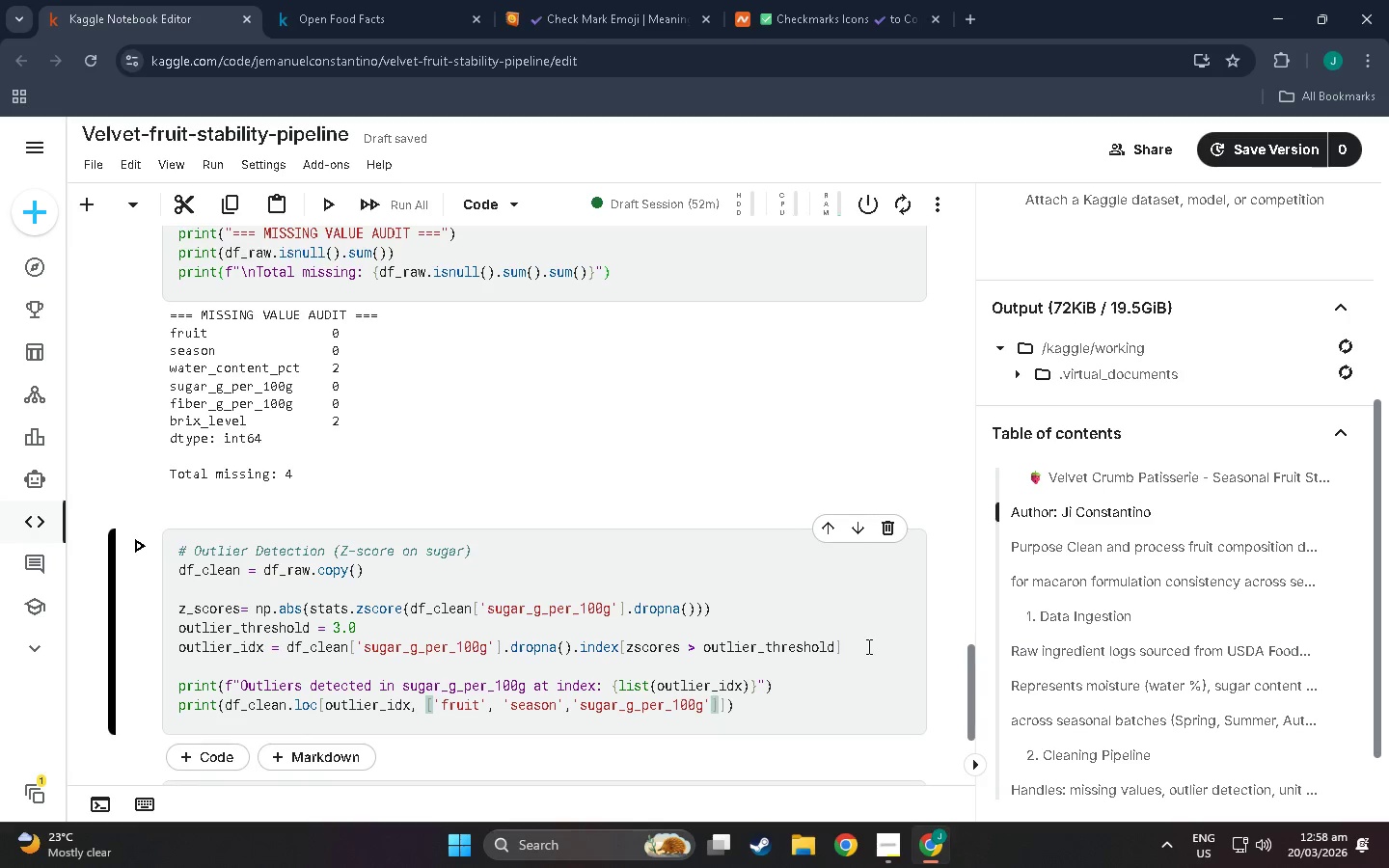 
key(ArrowRight)
 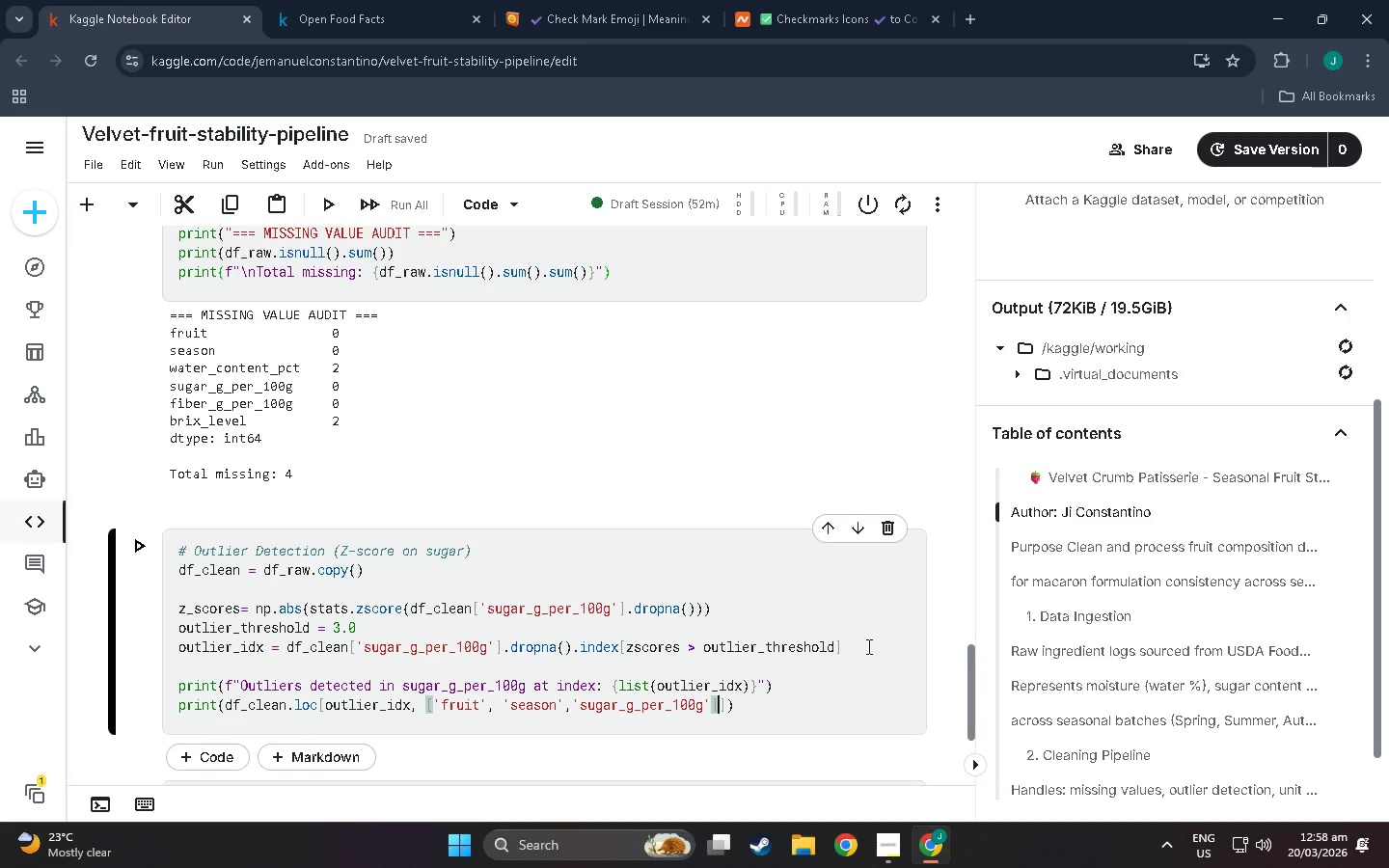 
key(ArrowRight)
 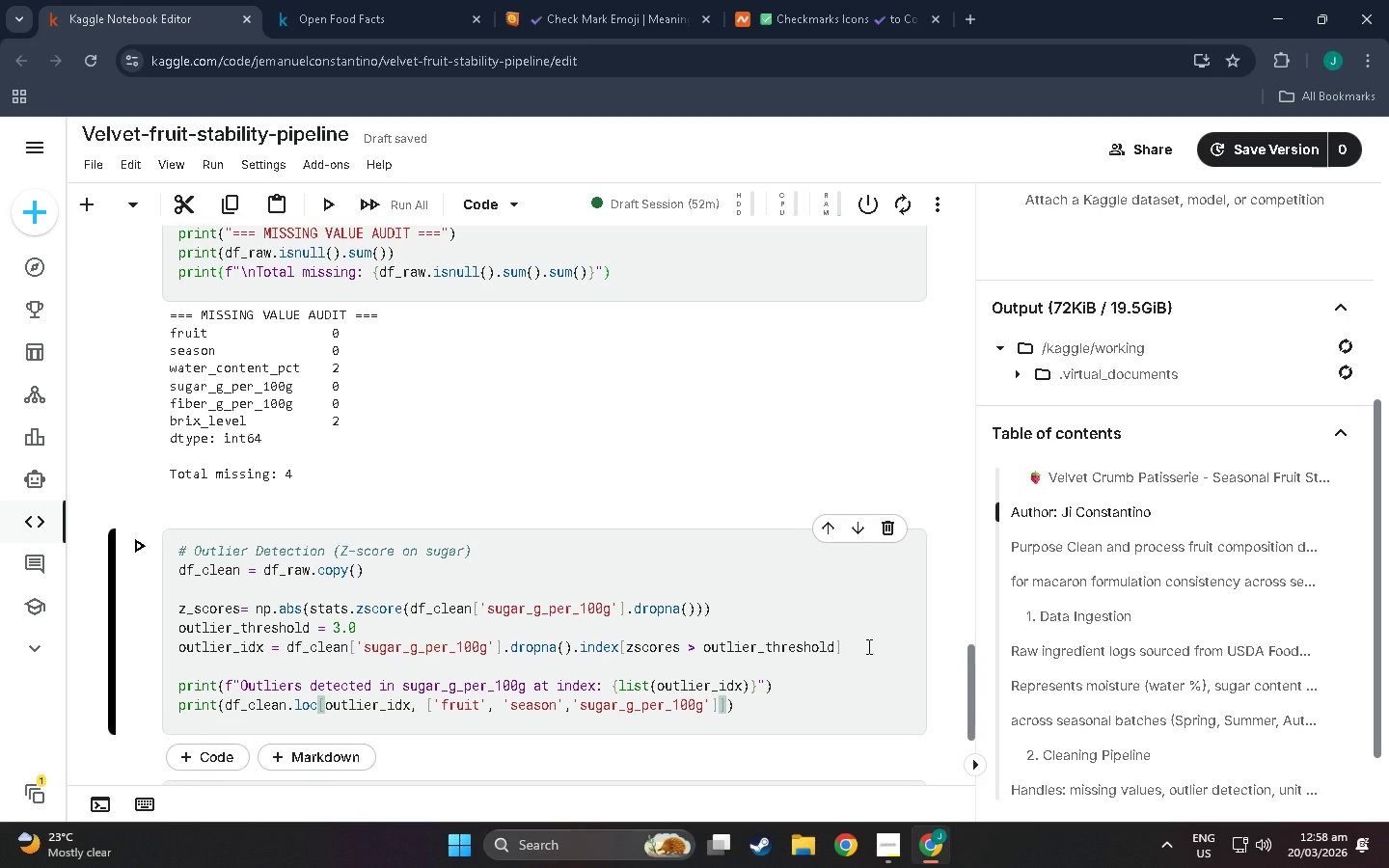 
key(ArrowRight)
 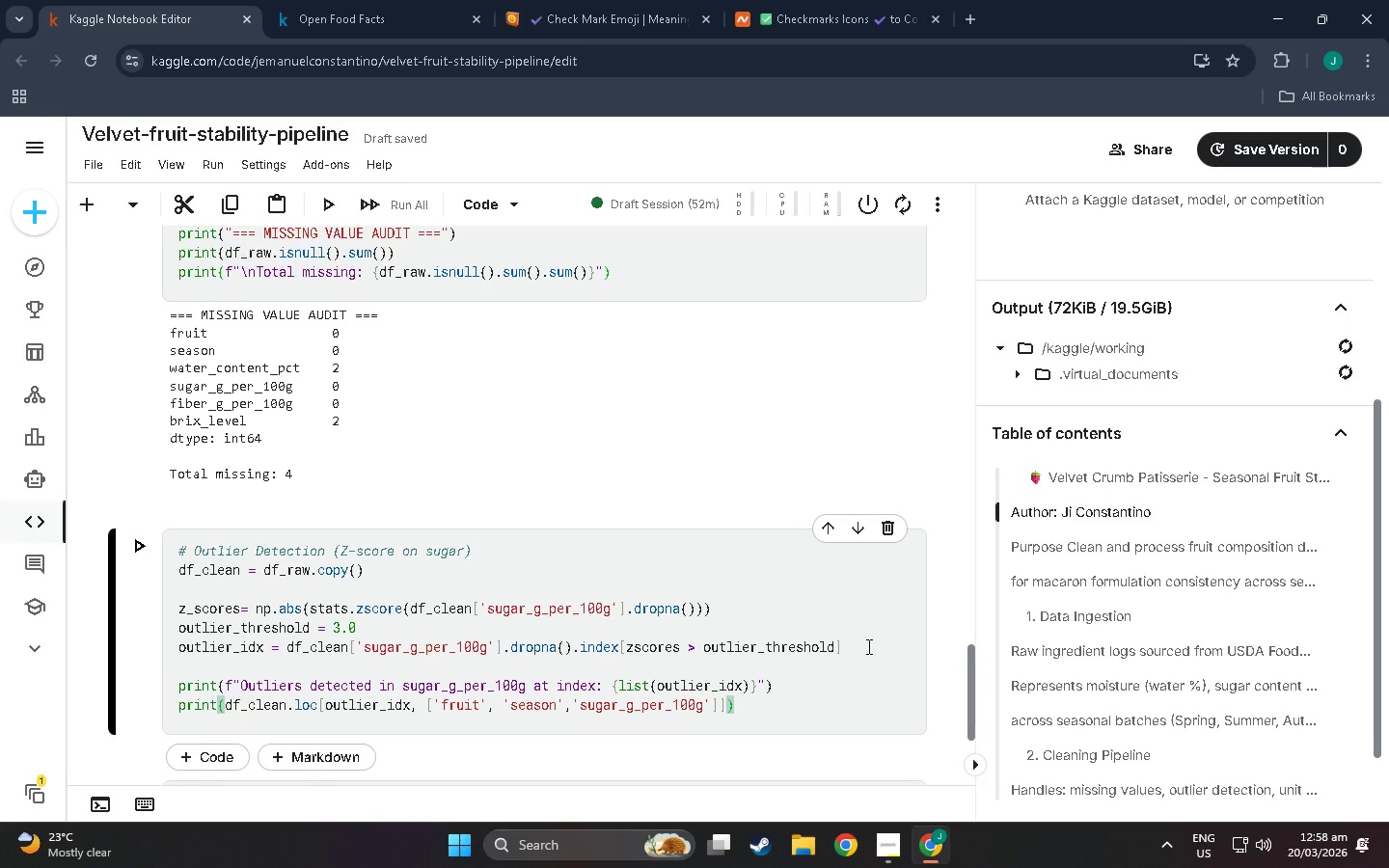 
key(NumpadEnter)
 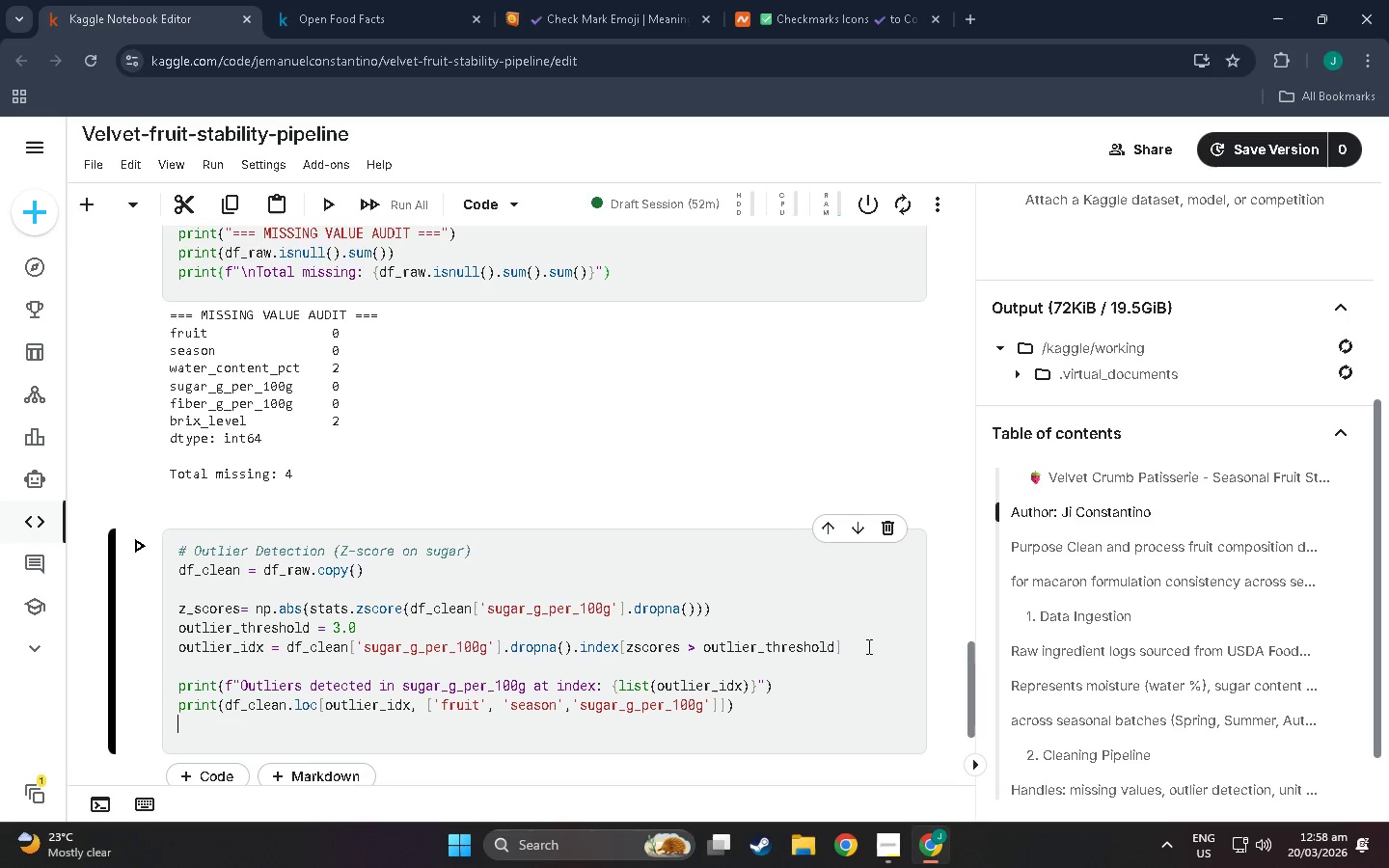 
key(NumpadEnter)
type(#Replace outliers with group median)
 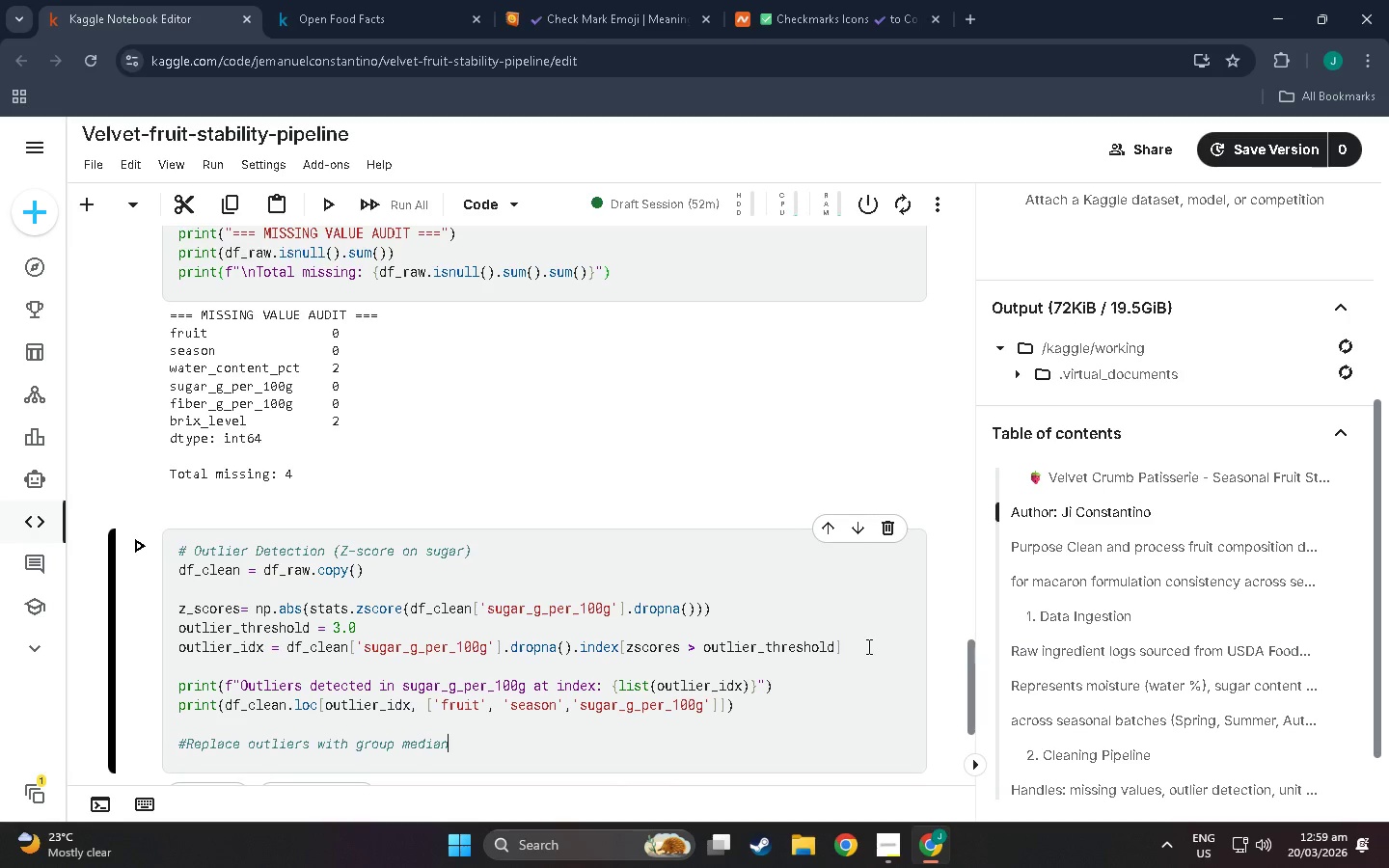 
scroll: coordinate [431, 732], scroll_direction: down, amount: 3.0
 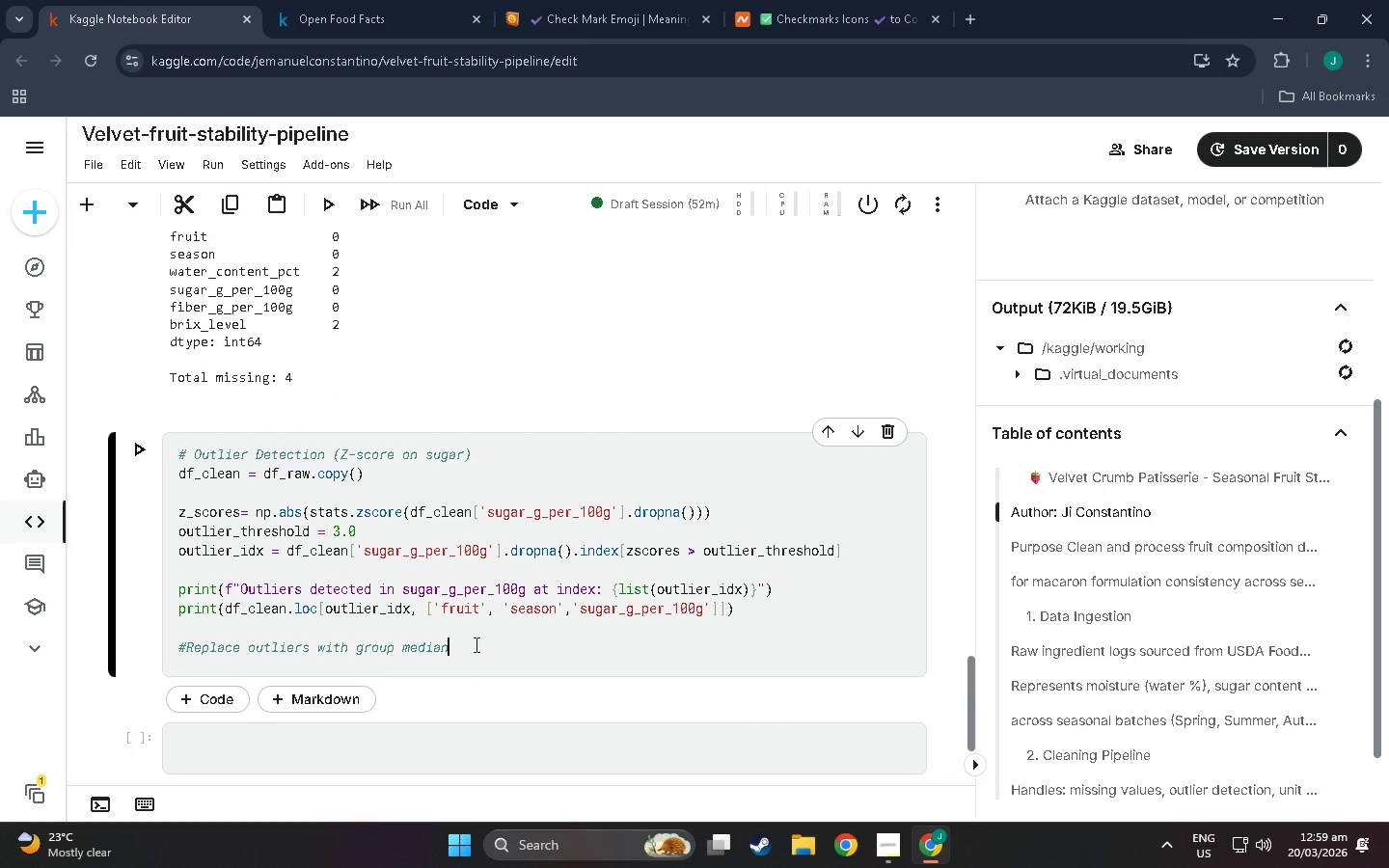 
left_click([475, 647])
 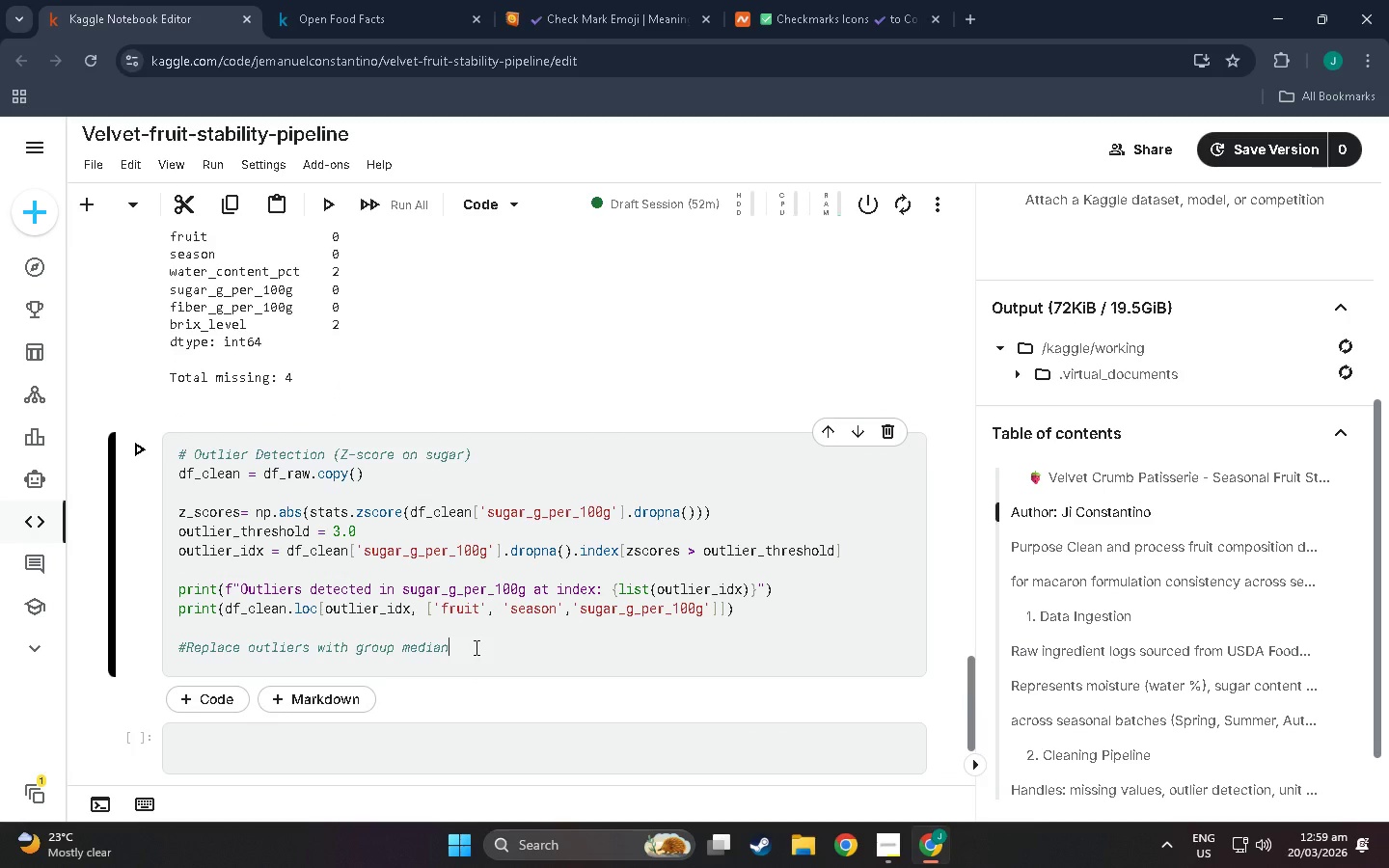 
key(Enter)
 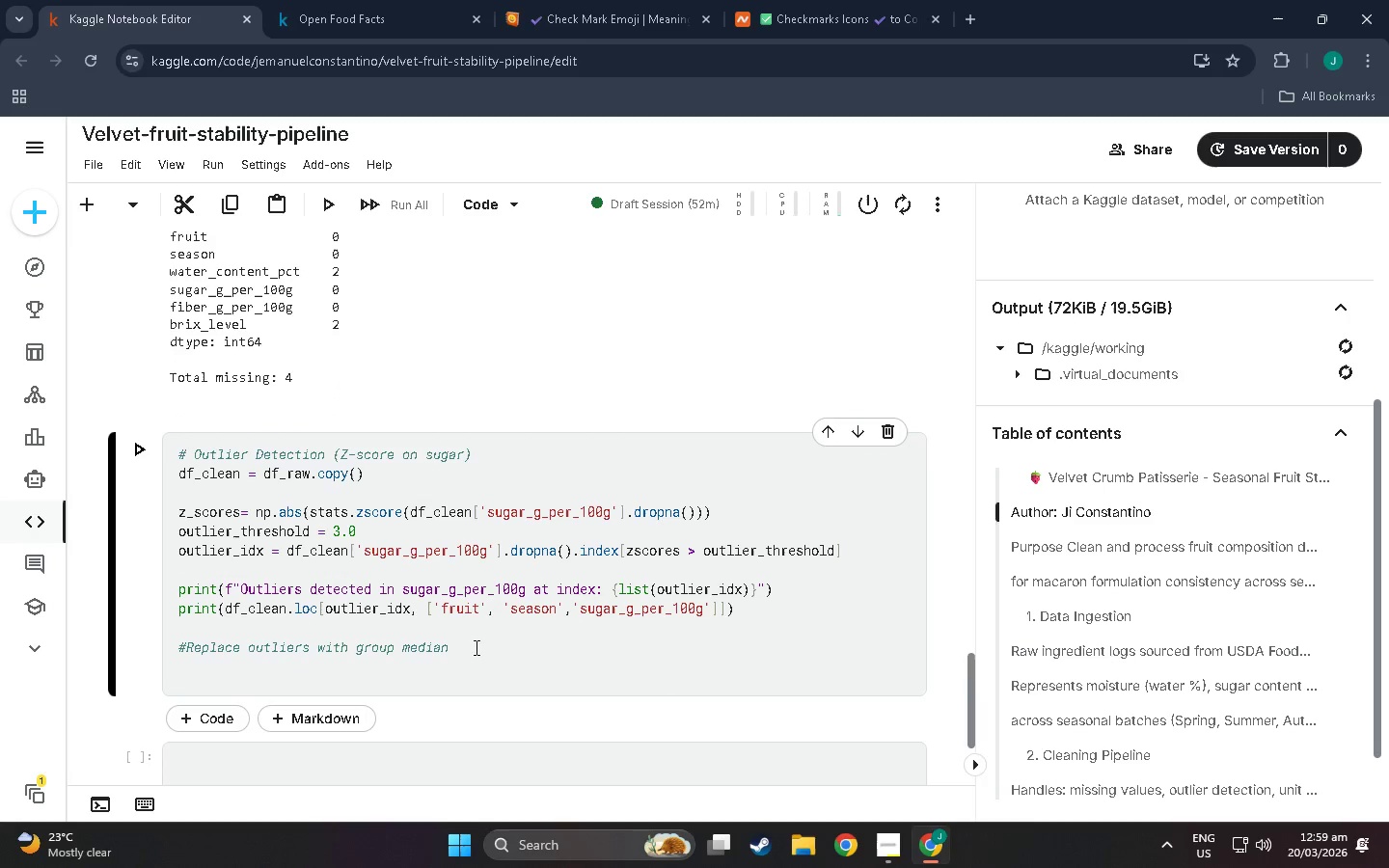 
type(for ix)
 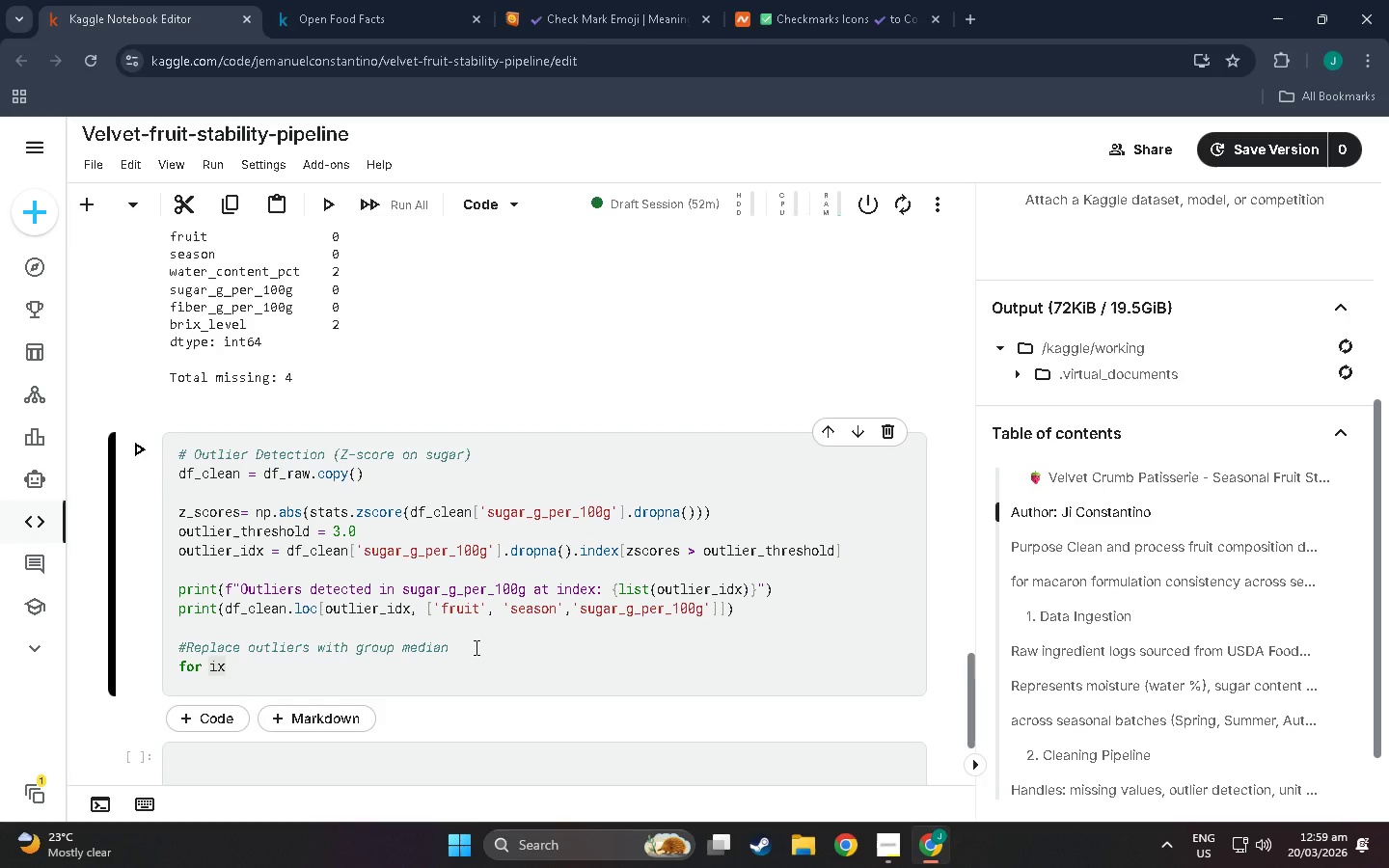 
wait(6.12)
 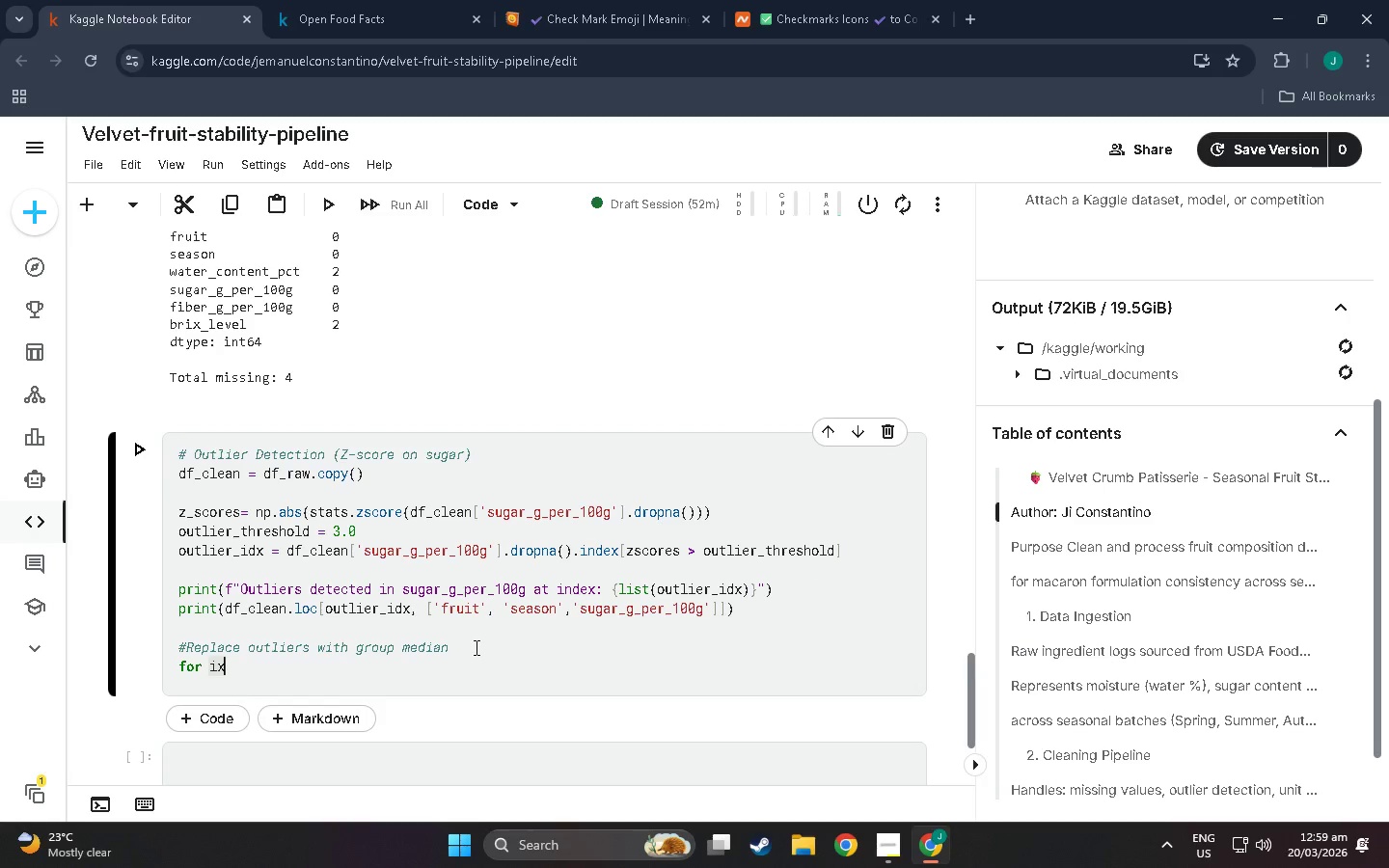 
type( in)
key(Backspace)
key(Backspace)
key(Backspace)
key(Backspace)
type(dx in outlier:)
key(Backspace)
type(_oid)
key(Backspace)
key(Backspace)
type(dx:)
 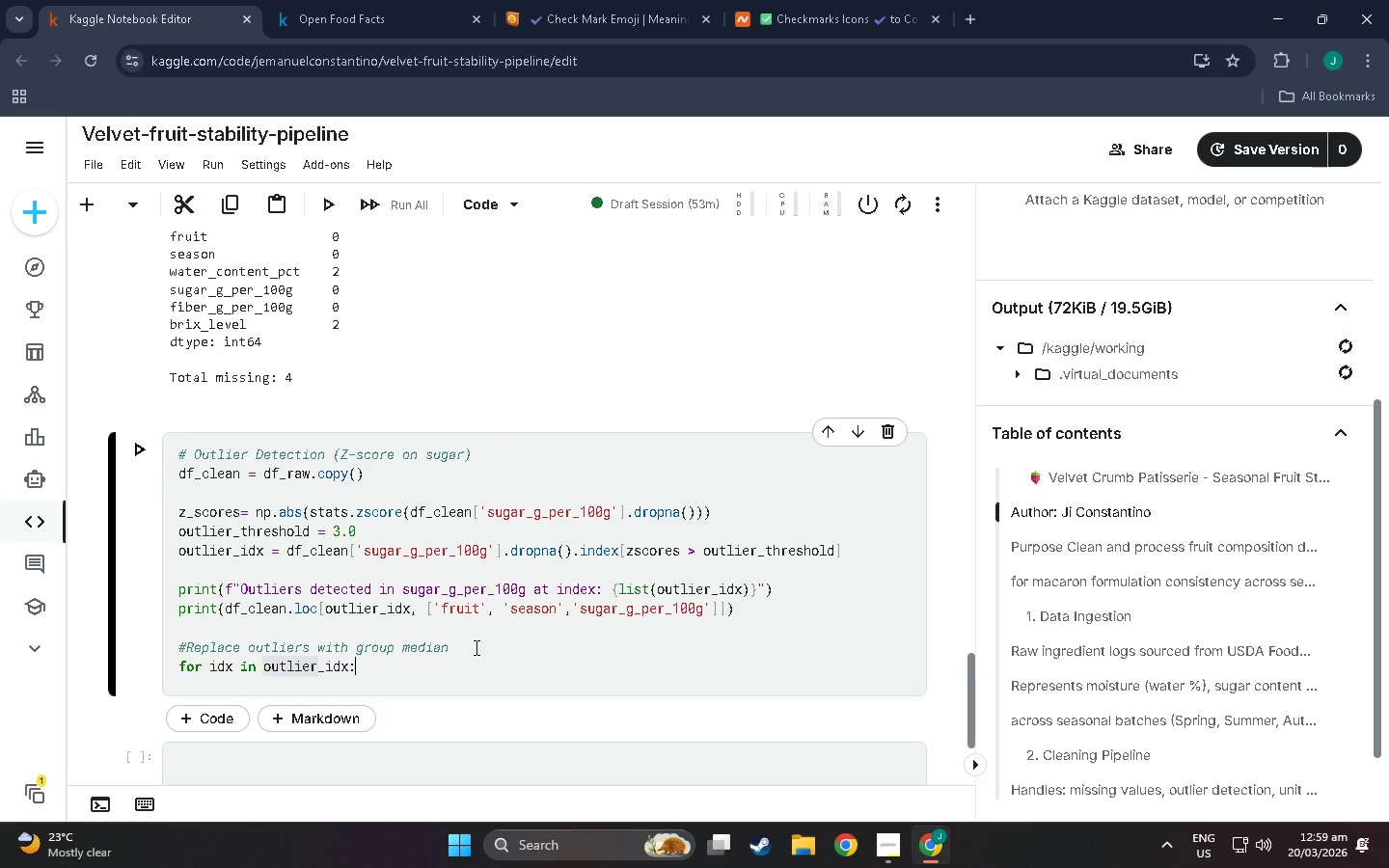 
key(Enter)
 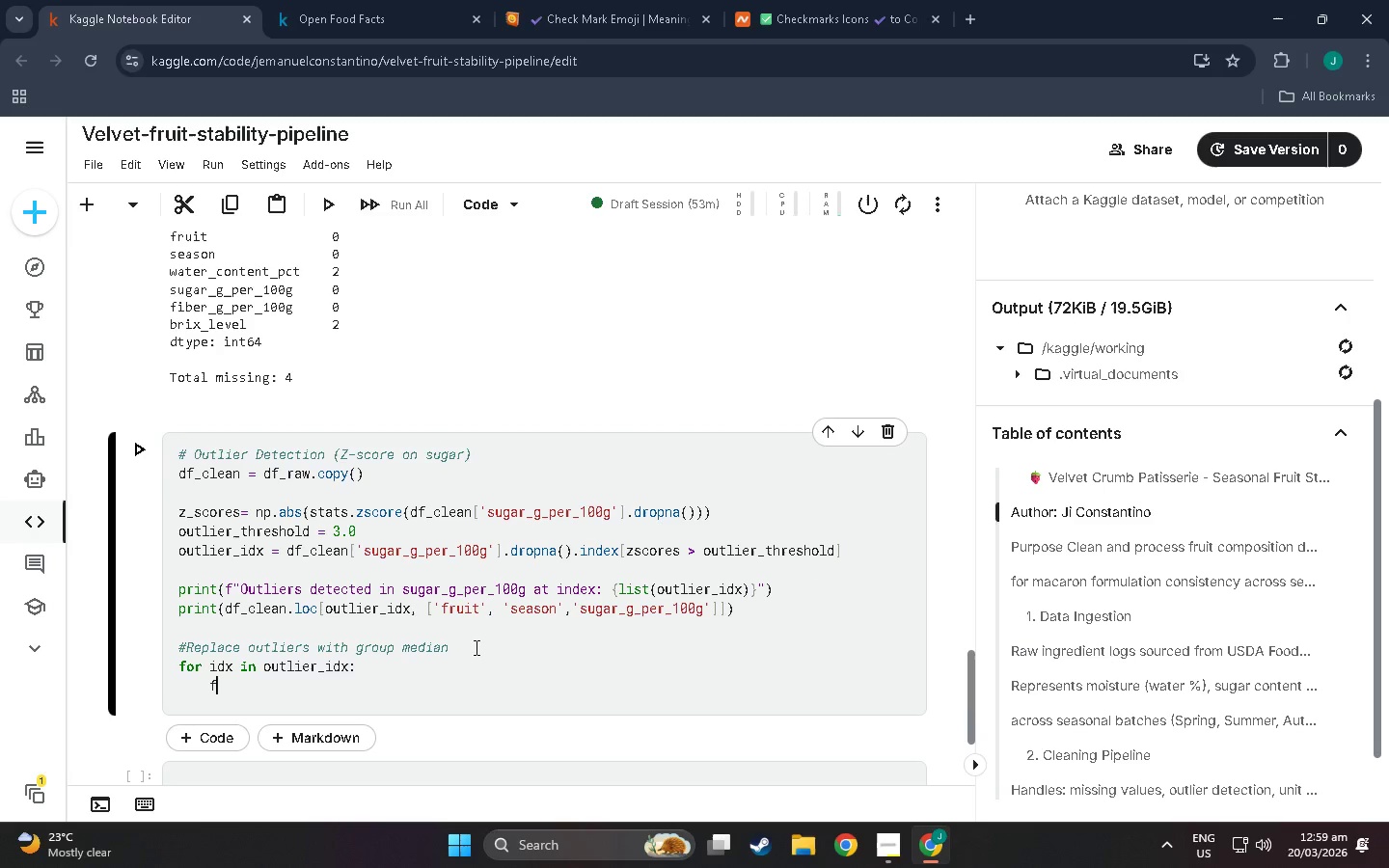 
type(friot)
key(Backspace)
key(Backspace)
type(uit)
key(Backspace)
key(Backspace)
key(Backspace)
key(Backspace)
type(uit_name=)
key(Backspace)
type( = df )
key(Backspace)
type(_clean.loc[idx, ')
 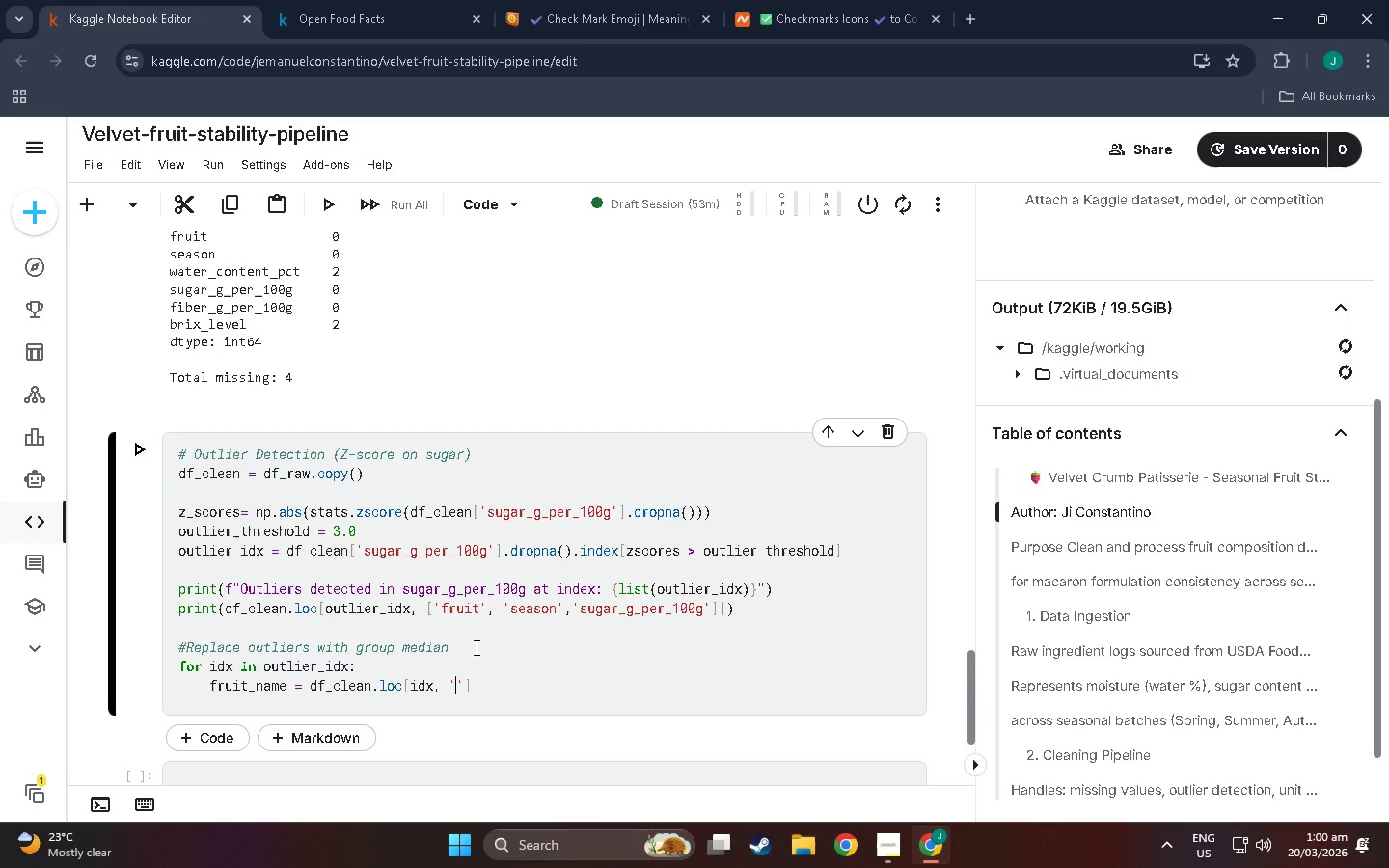 
key(Backspace)
key(Backspace)
type( 'fruit)
 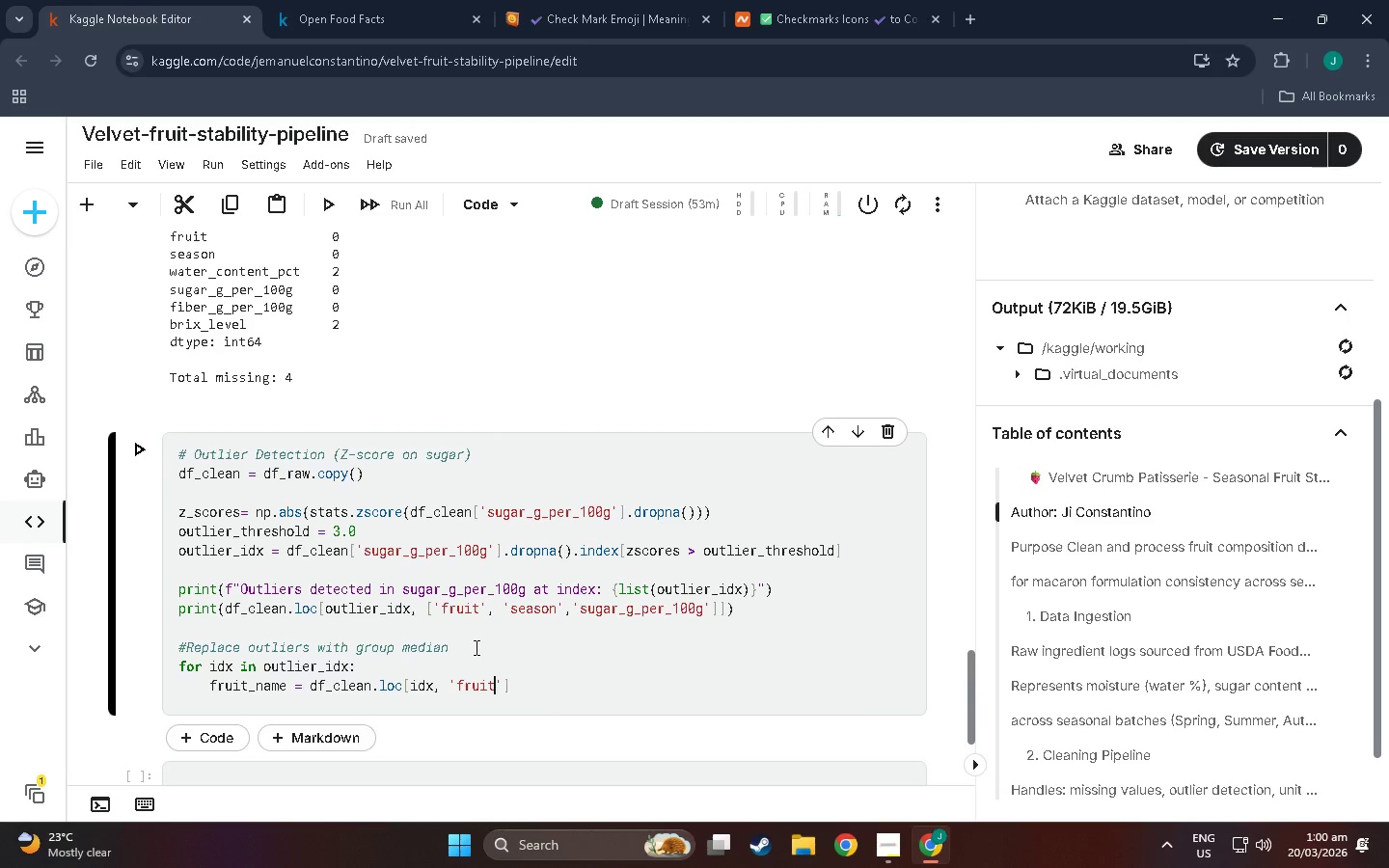 
wait(7.0)
 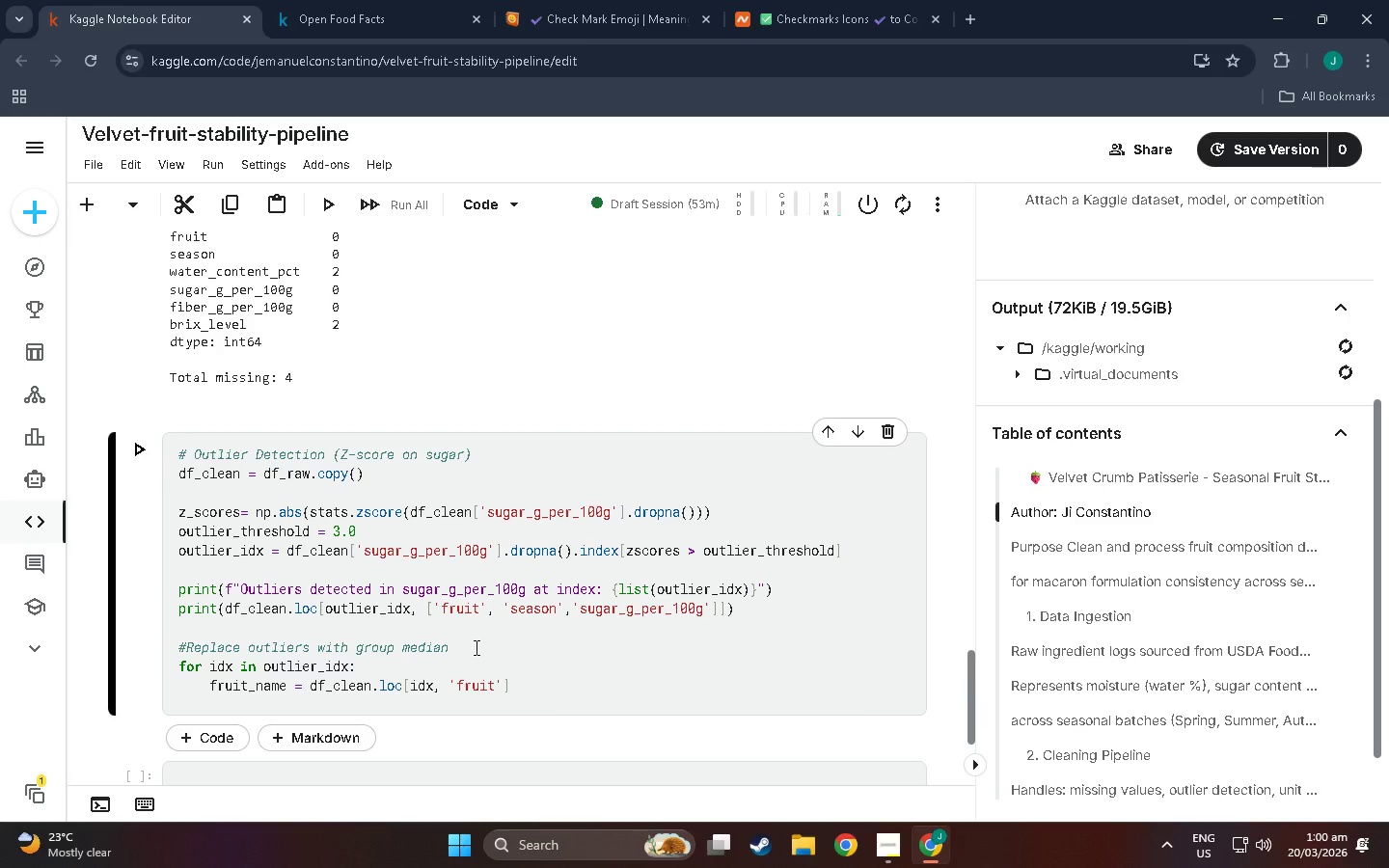 
key(ArrowRight)
 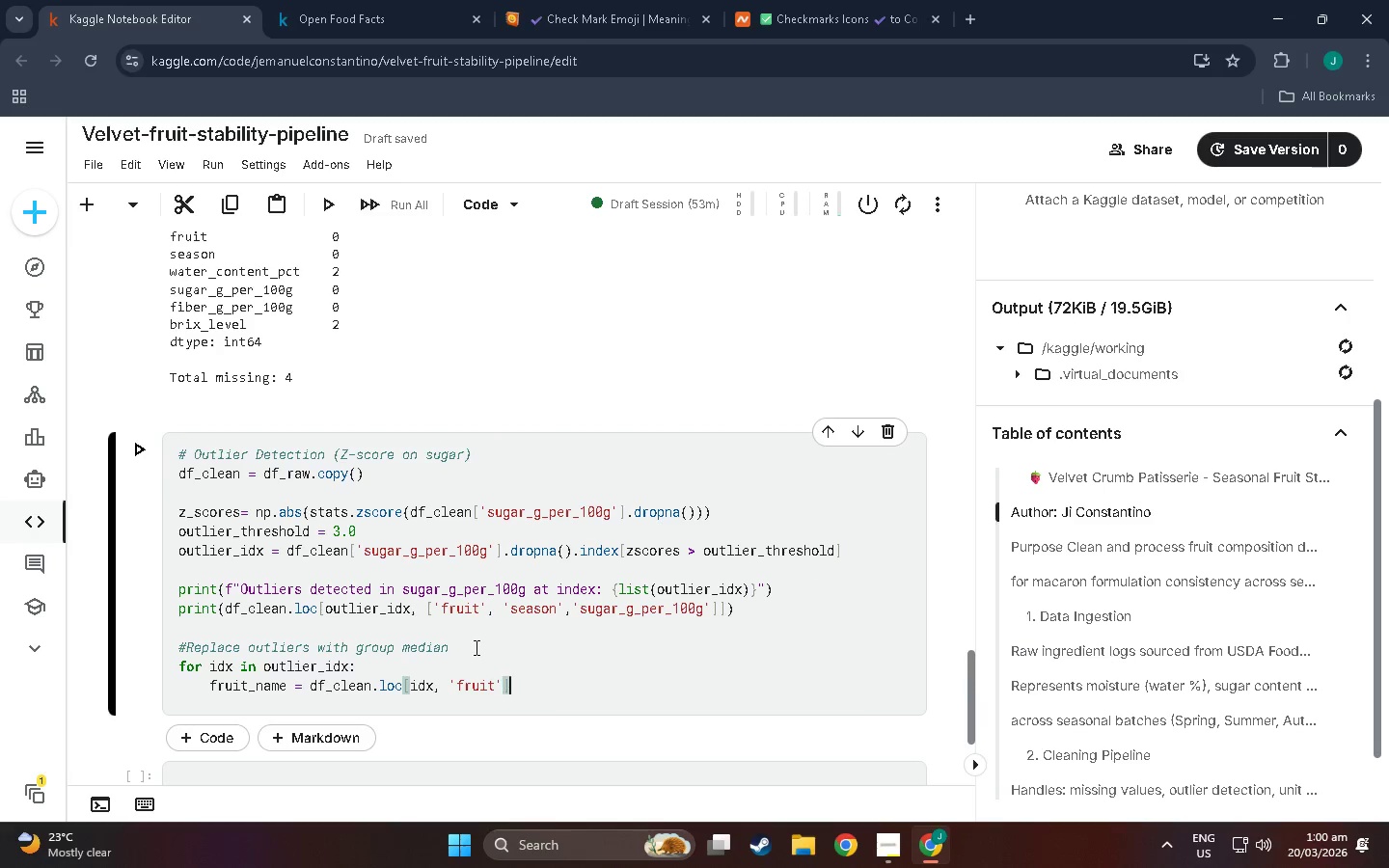 
key(ArrowRight)
 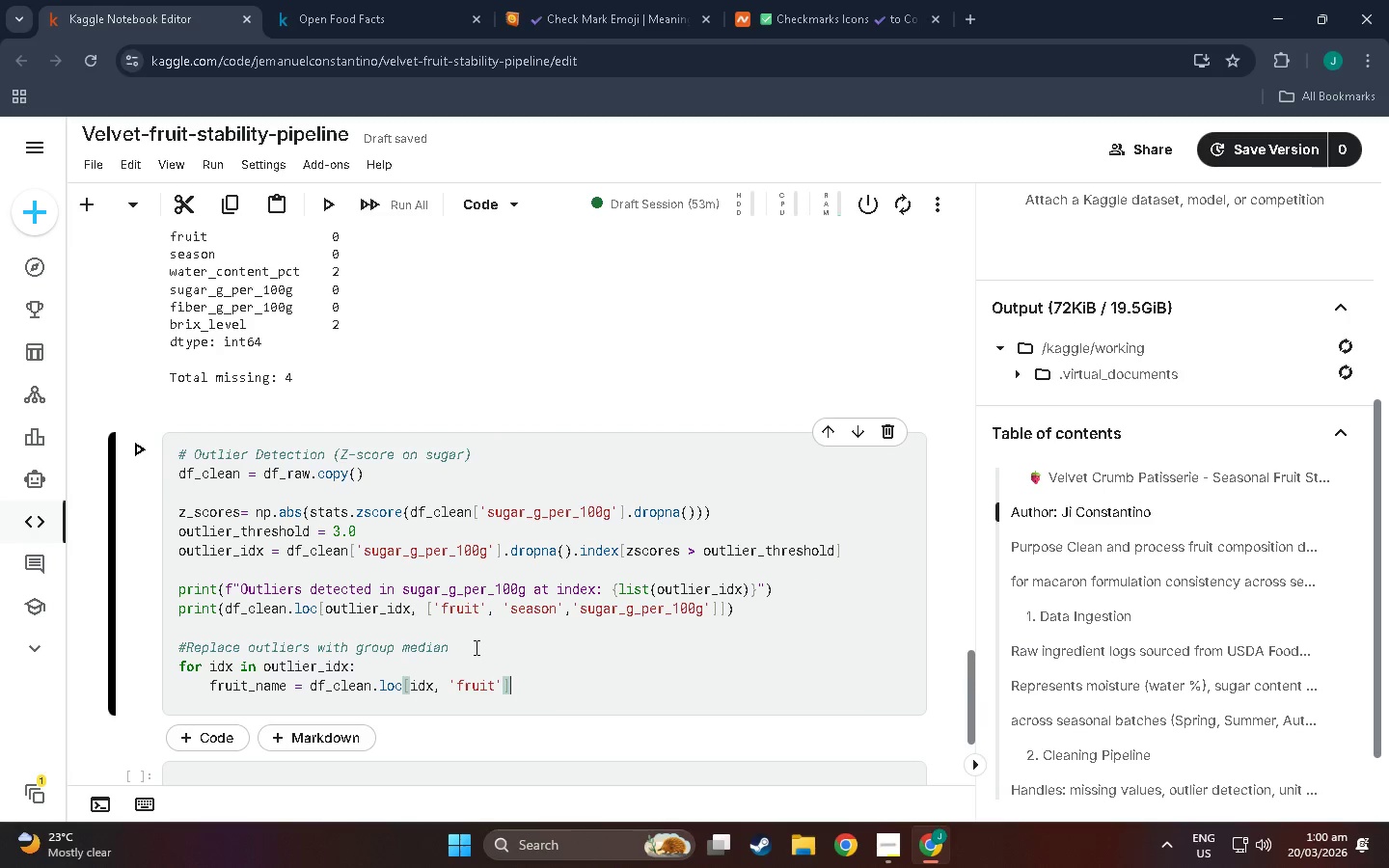 
key(Enter)
 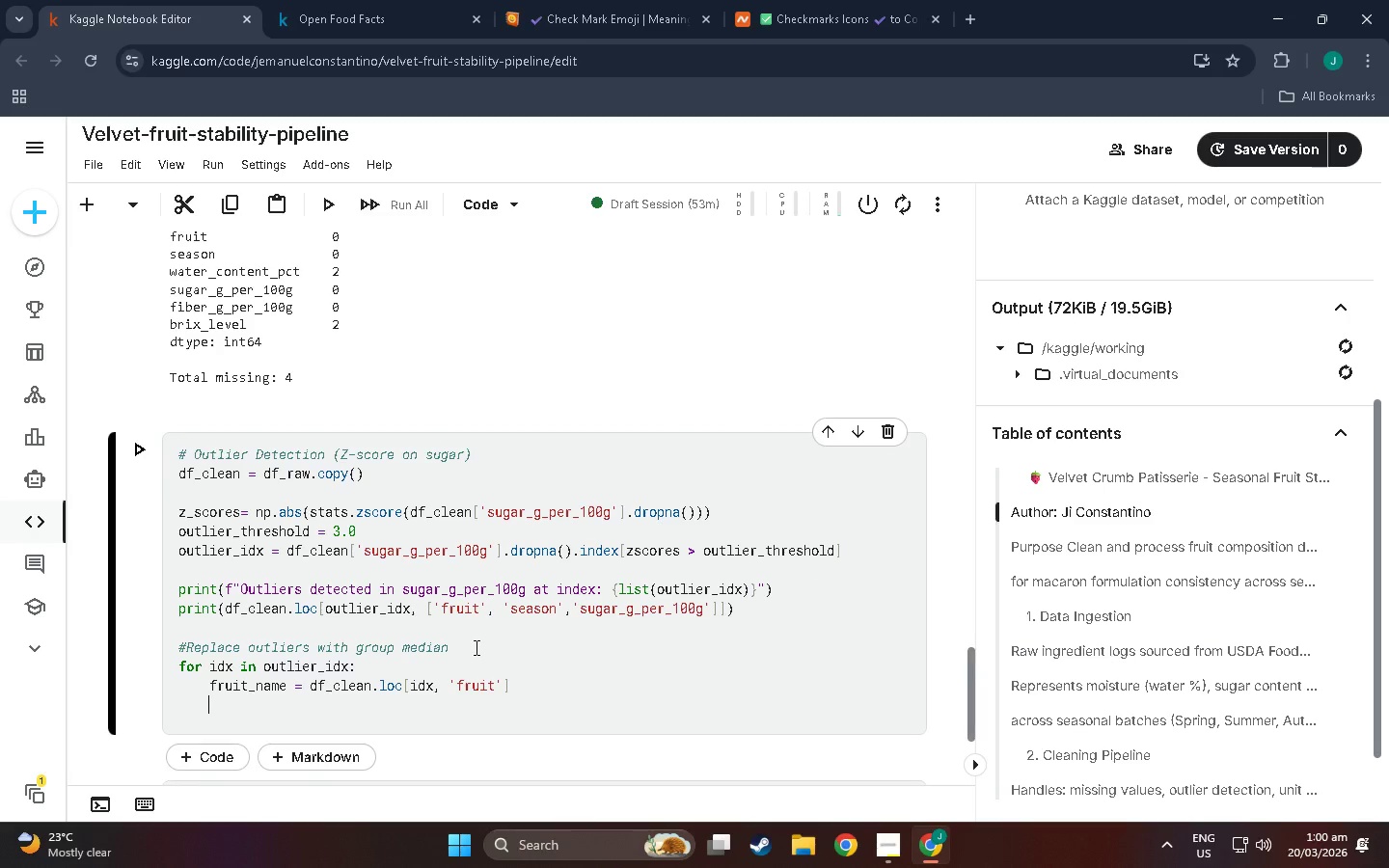 
type(median-)
key(Backspace)
type(_val= )
key(Backspace)
key(Backspace)
type( = df_clean.)
key(Backspace)
type([)
 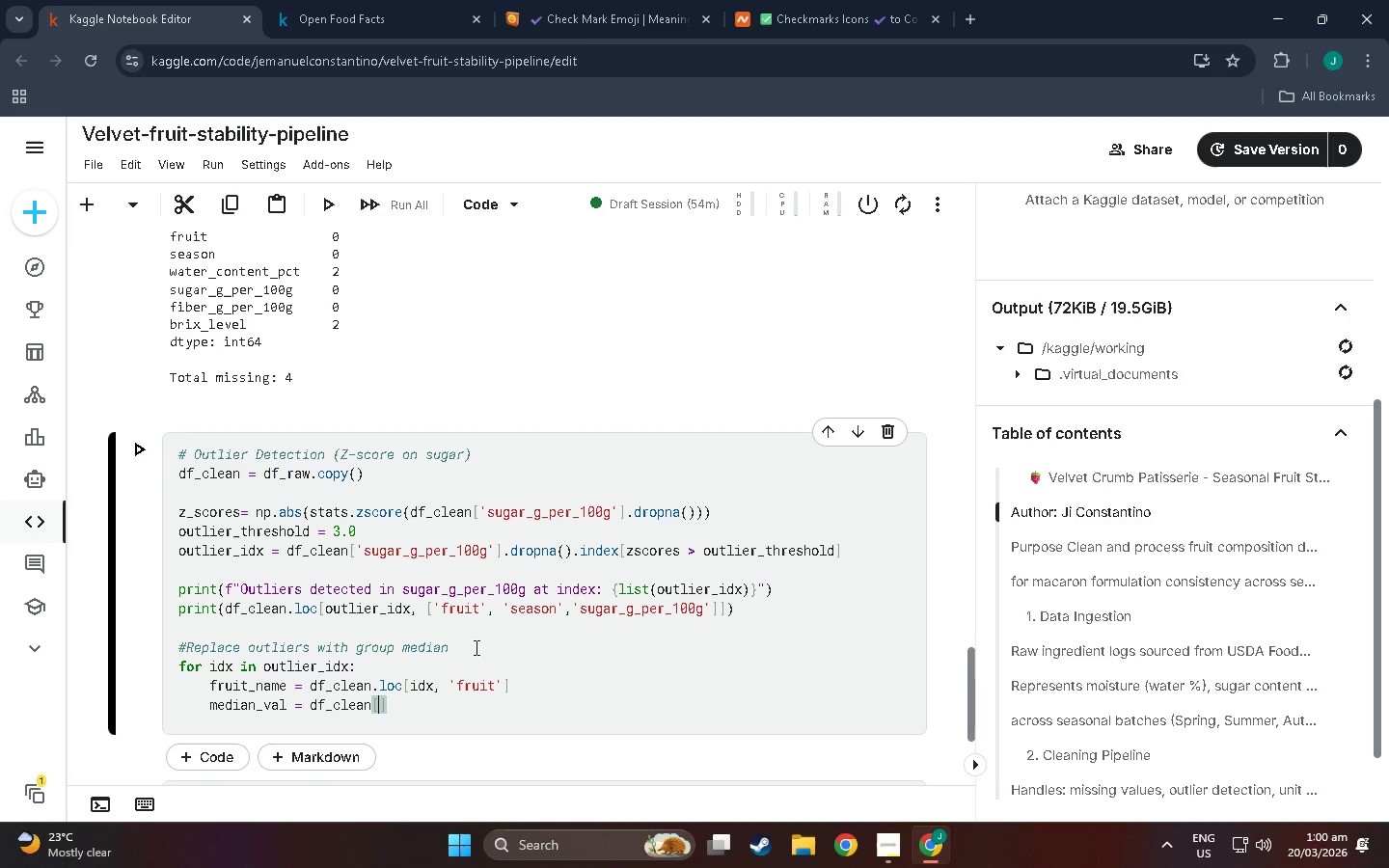 
type(df_clean[)
 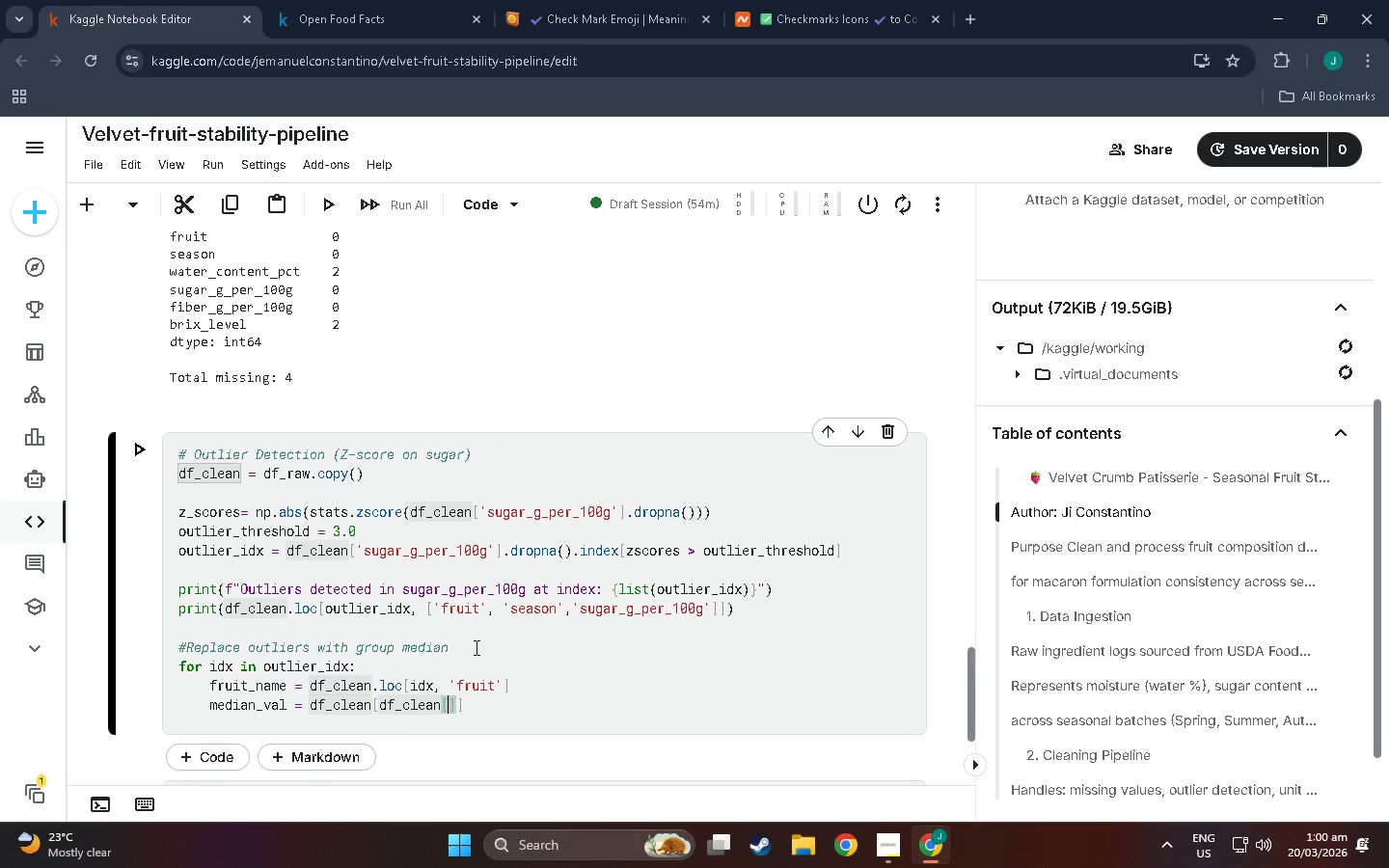 
wait(5.09)
 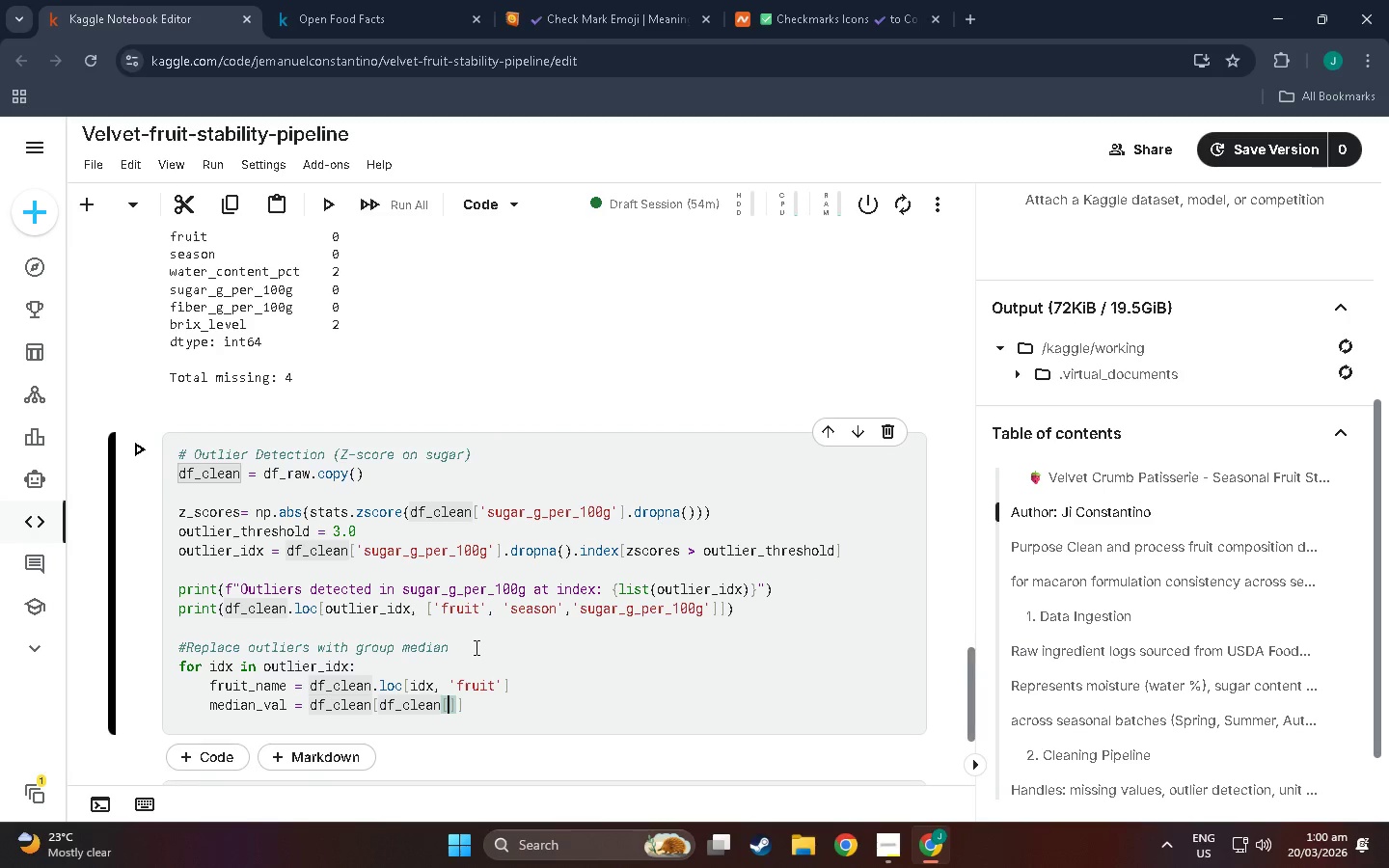 
type('fruiyt)
key(Backspace)
 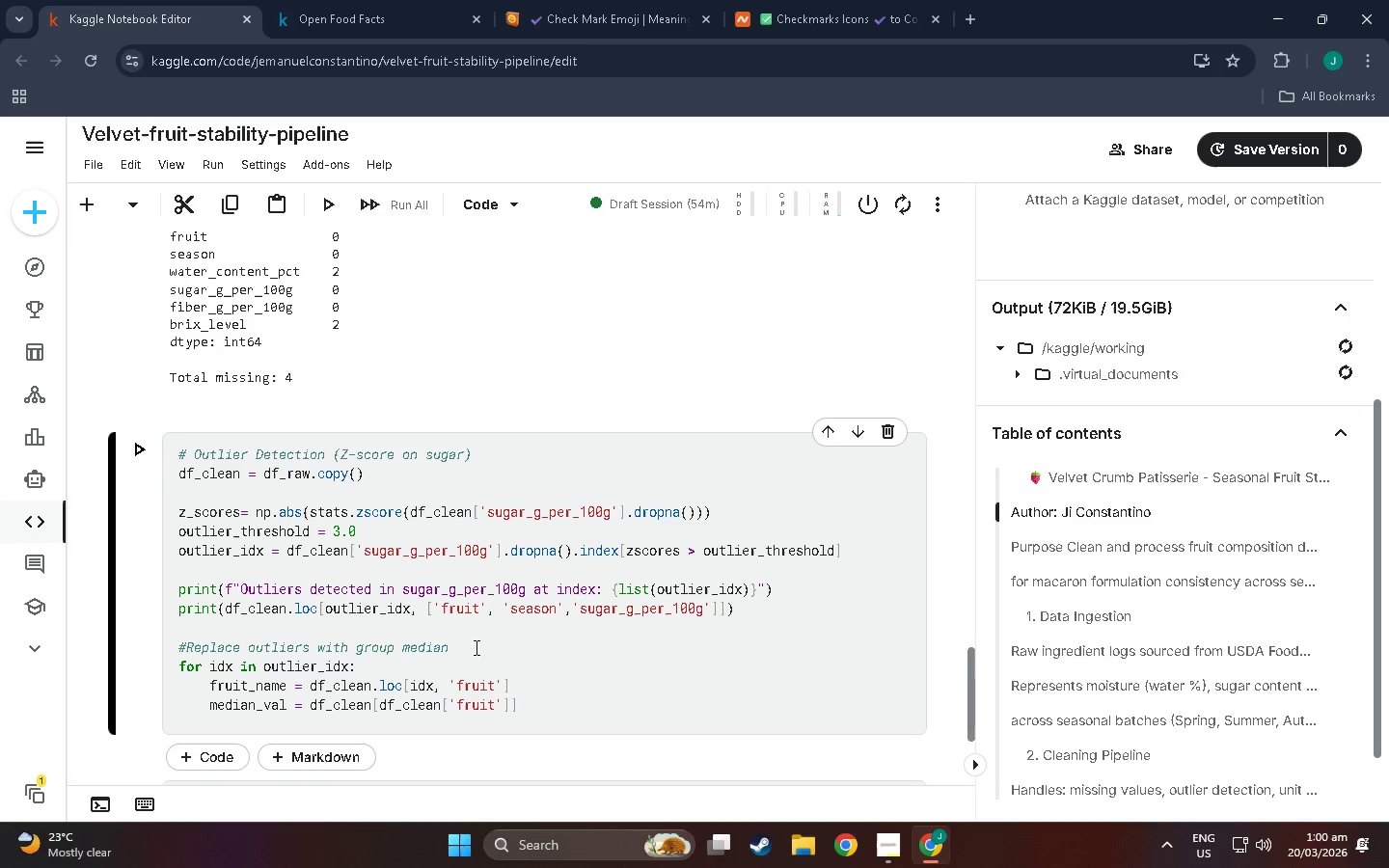 
key(ArrowRight)
 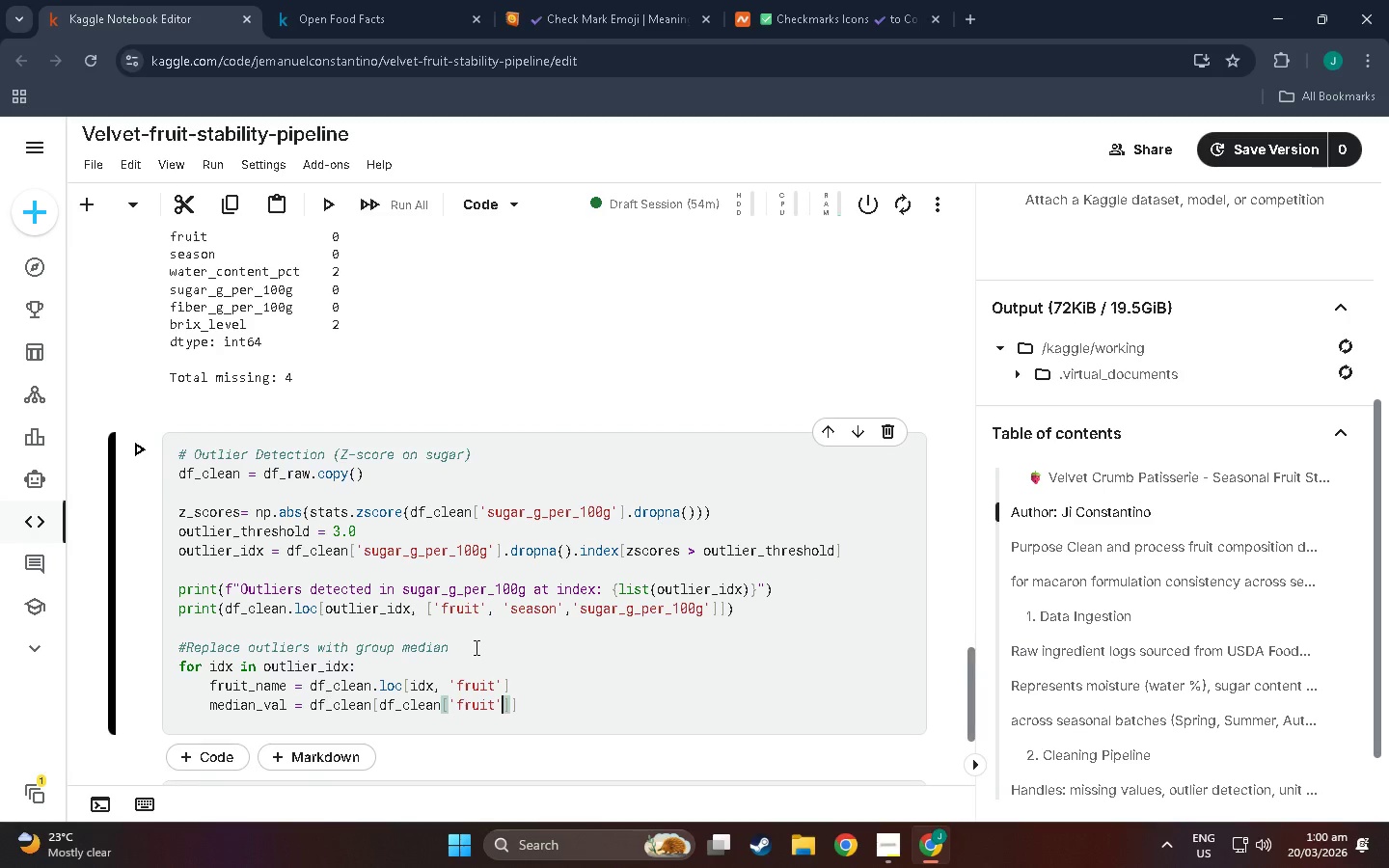 
key(ArrowRight)
 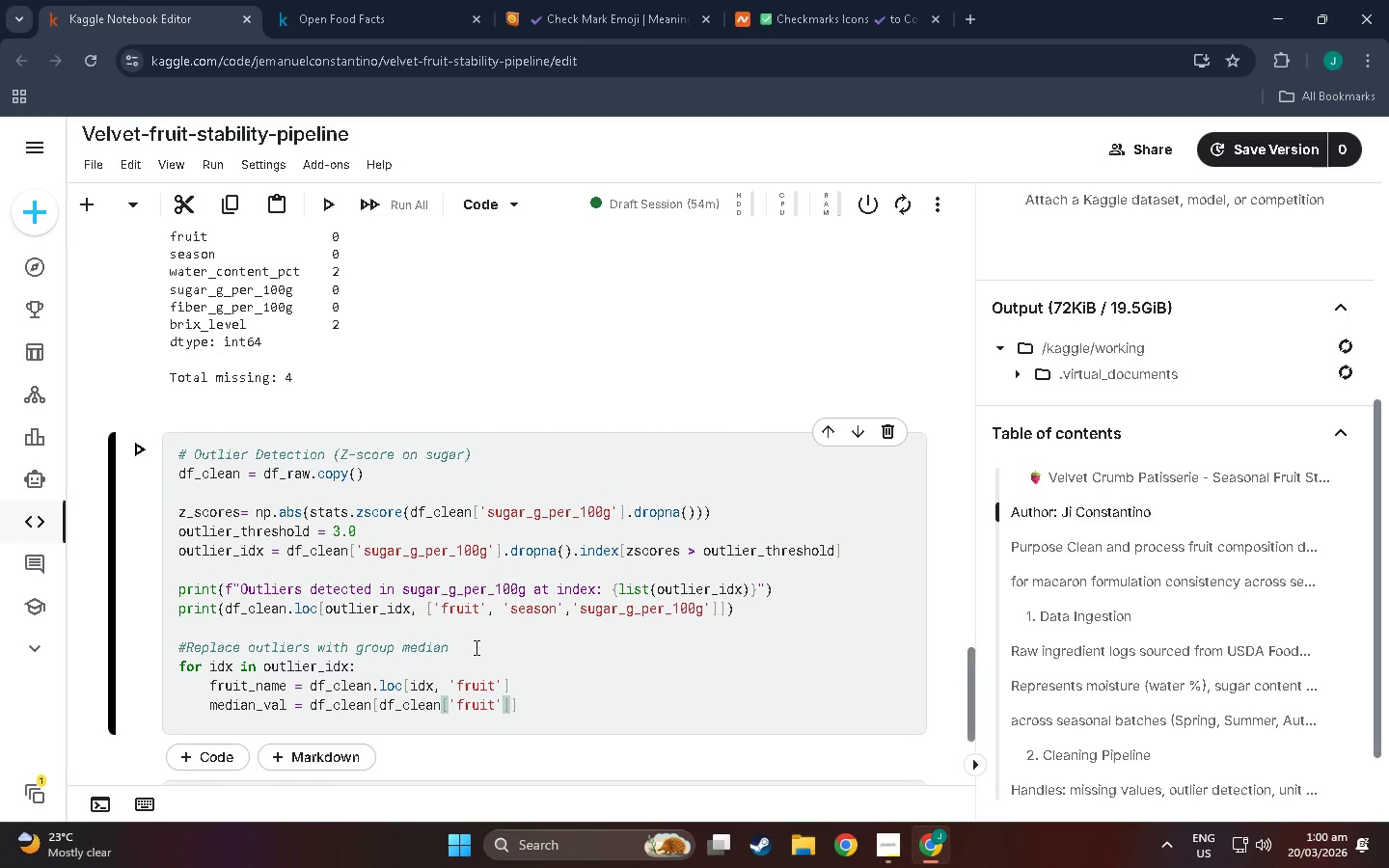 
key(Space)
 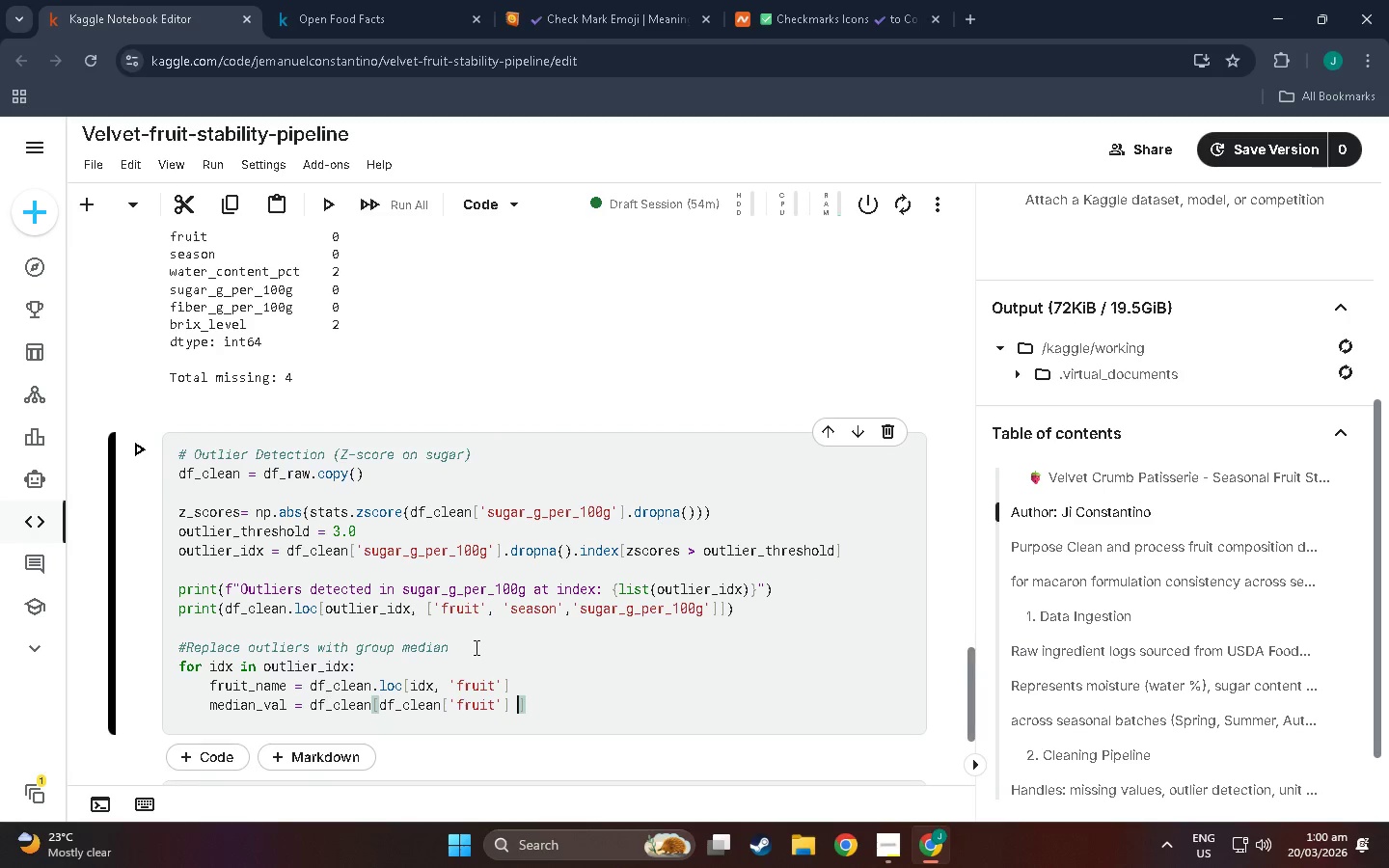 
key(Equal)
 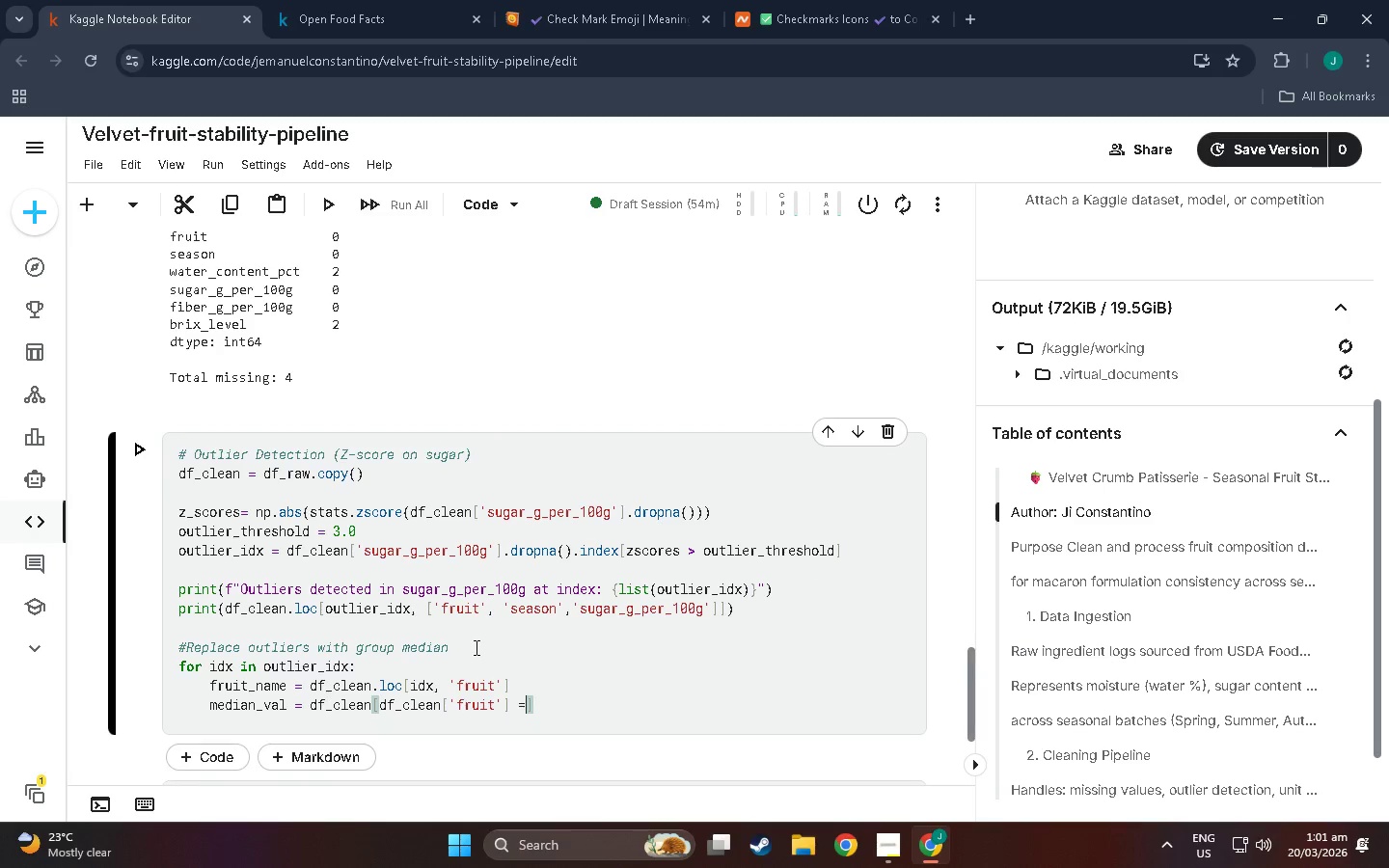 
type( fruit_f)
key(Backspace)
type(name )
key(Backspace)
 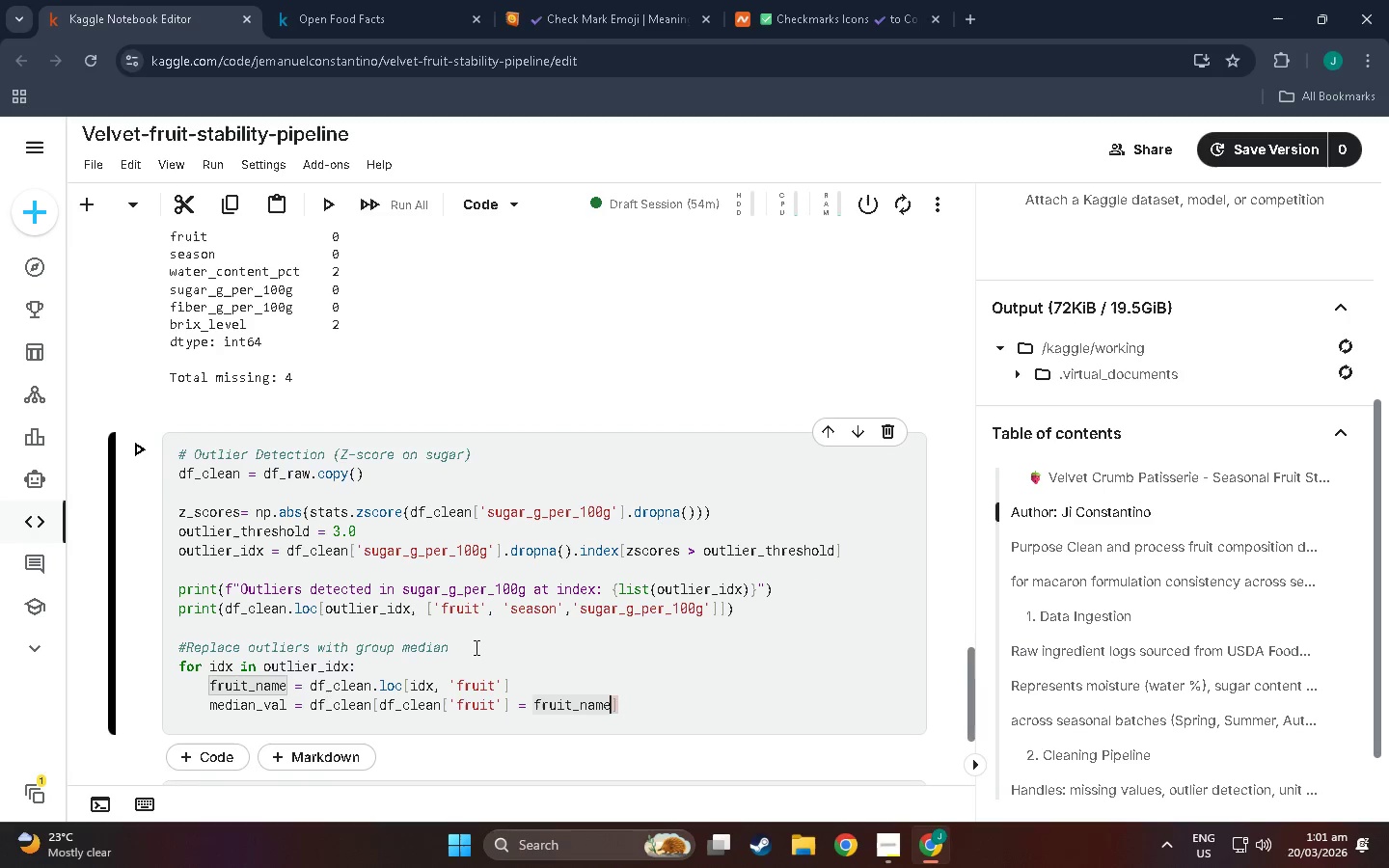 
key(ArrowRight)
 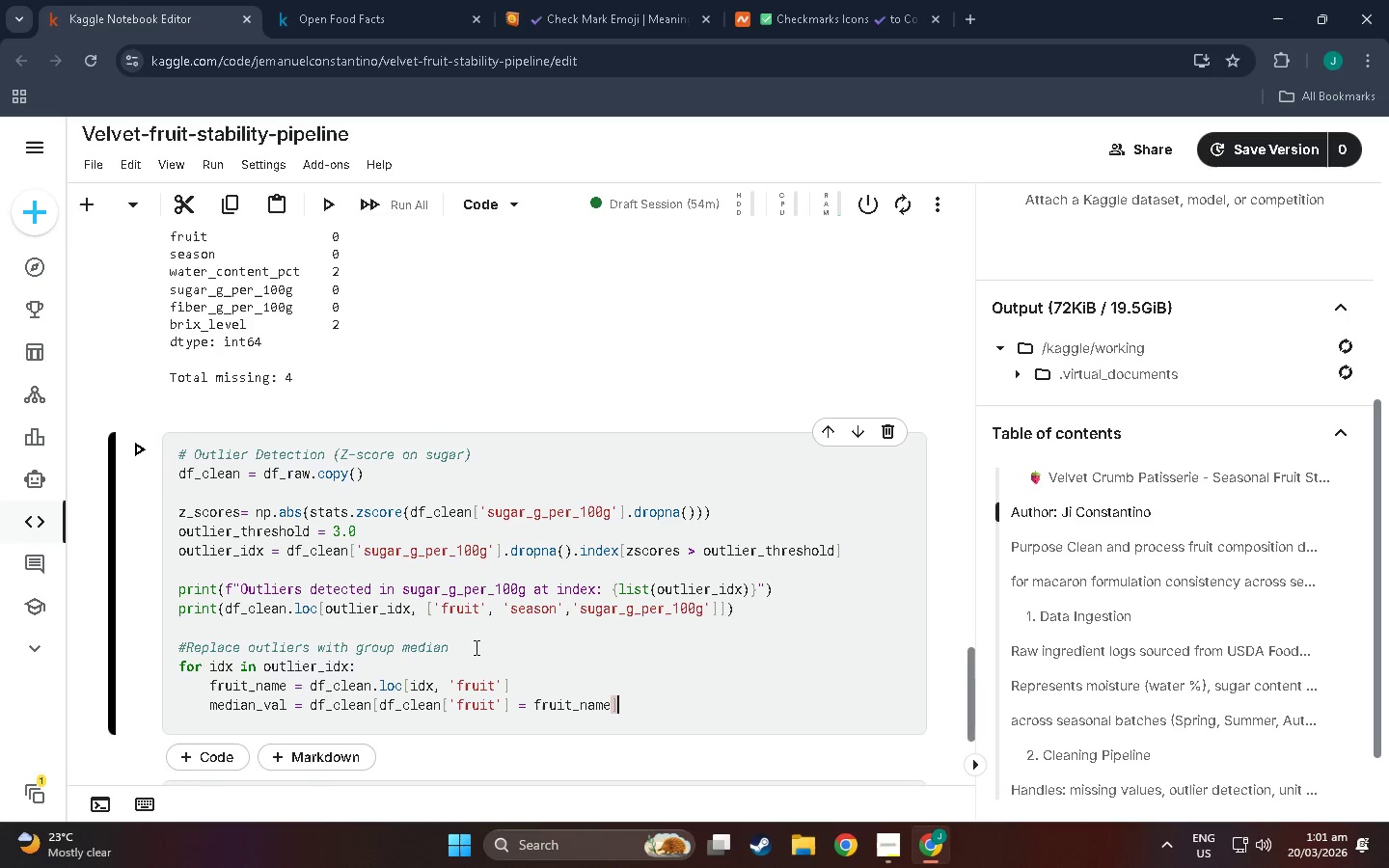 
key(Space)
 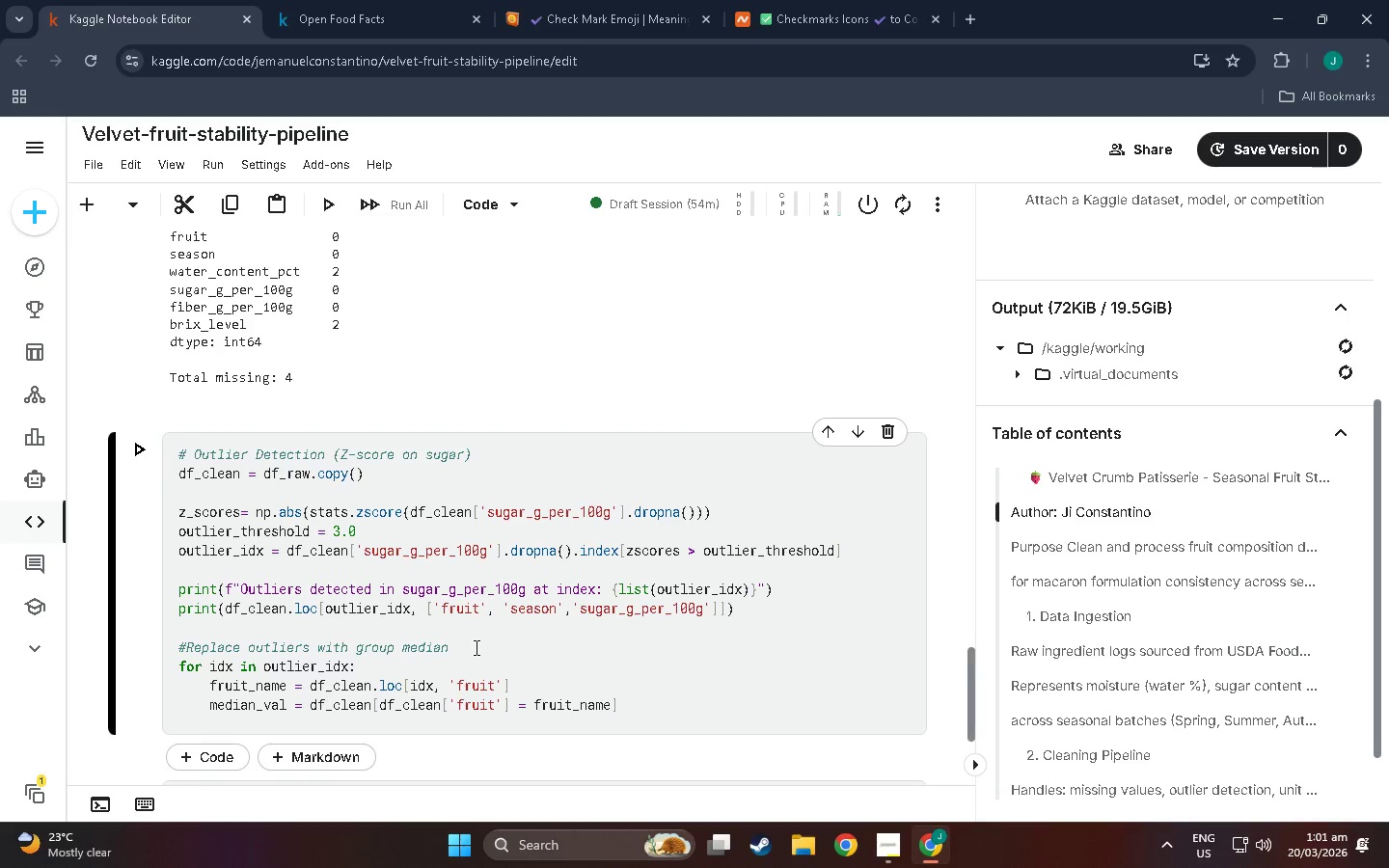 
key(Shift+BracketLeft)
 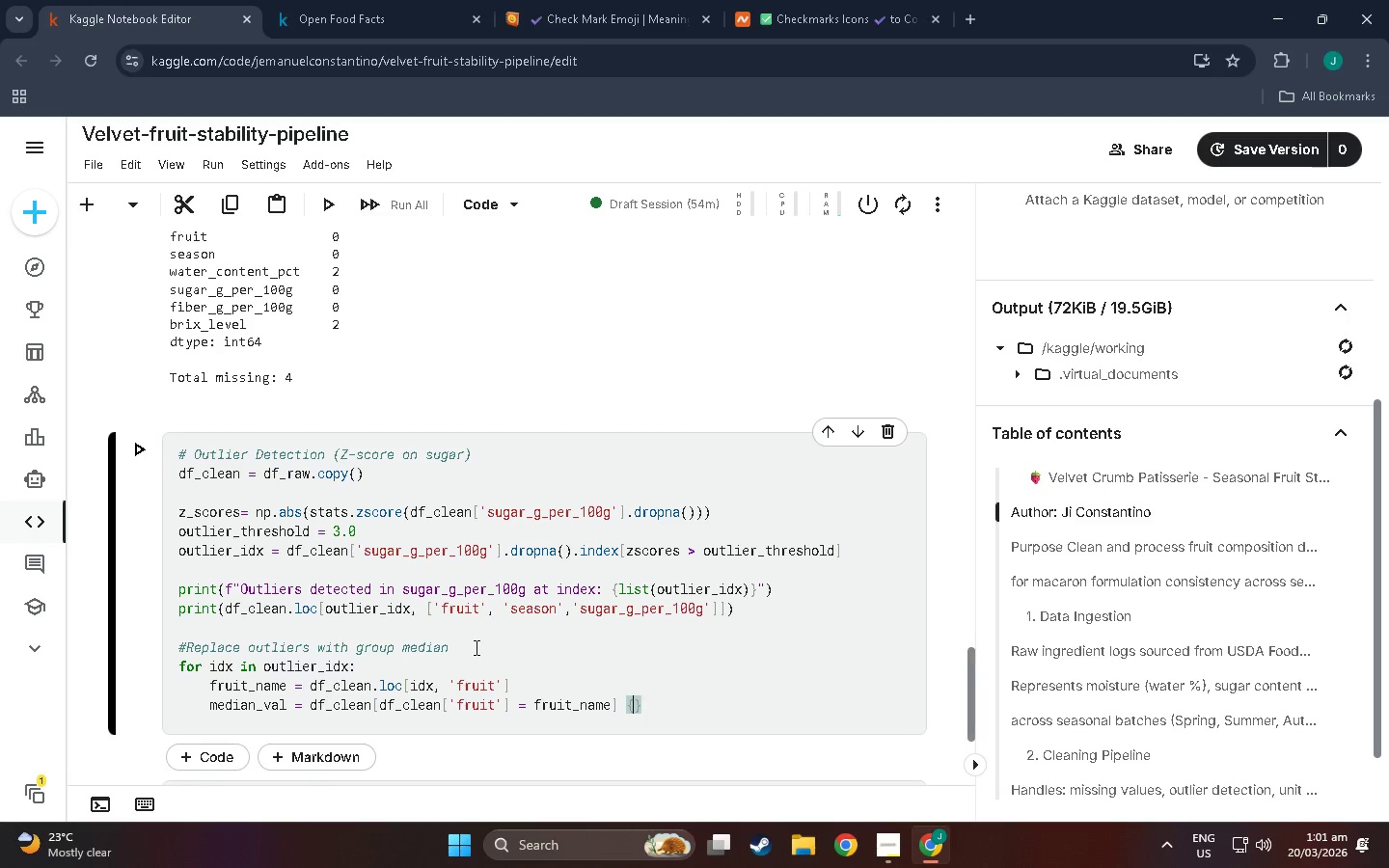 
key(Backspace)
 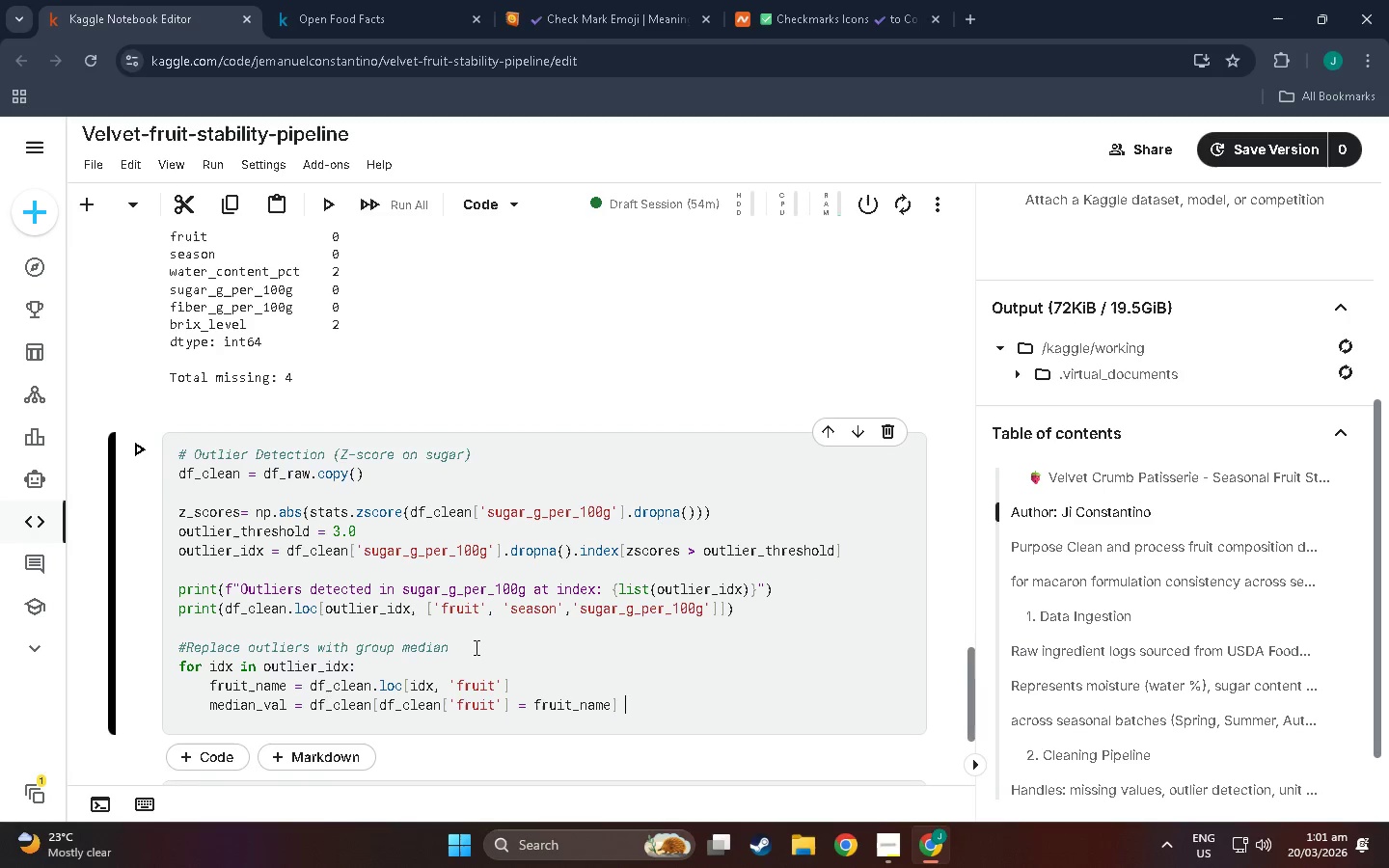 
key(BracketLeft)
 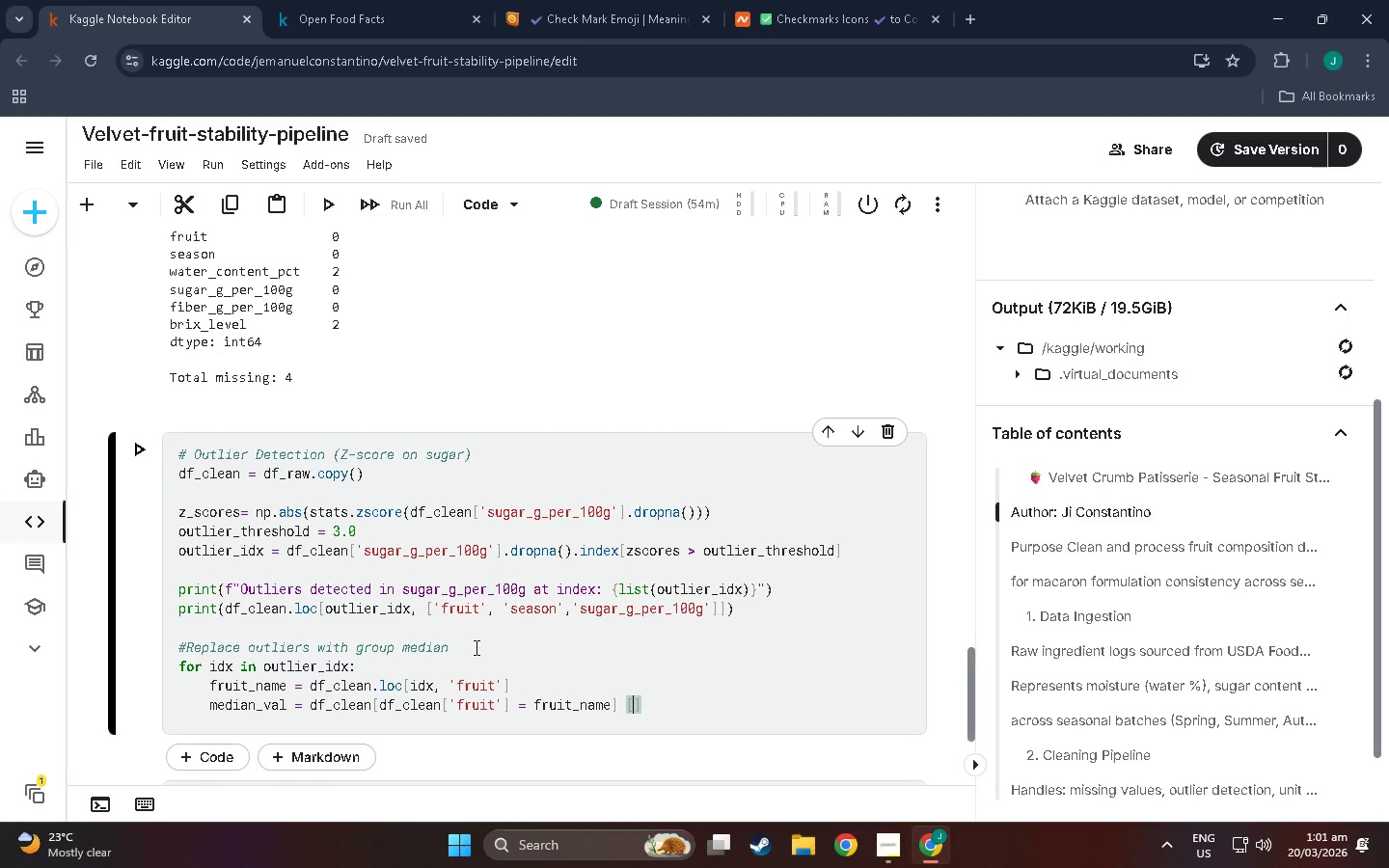 
type('sugar_g_per_100g)
 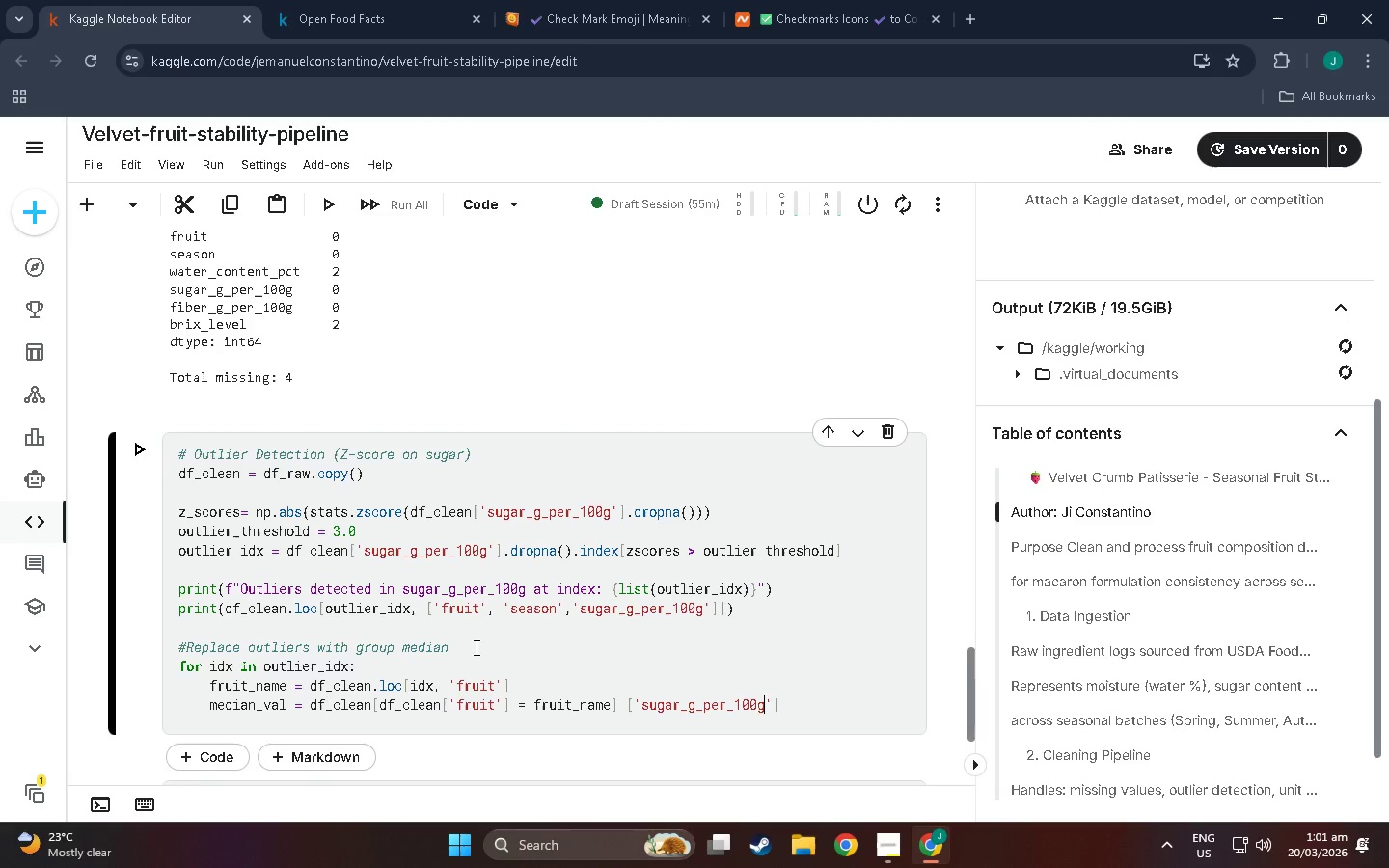 
 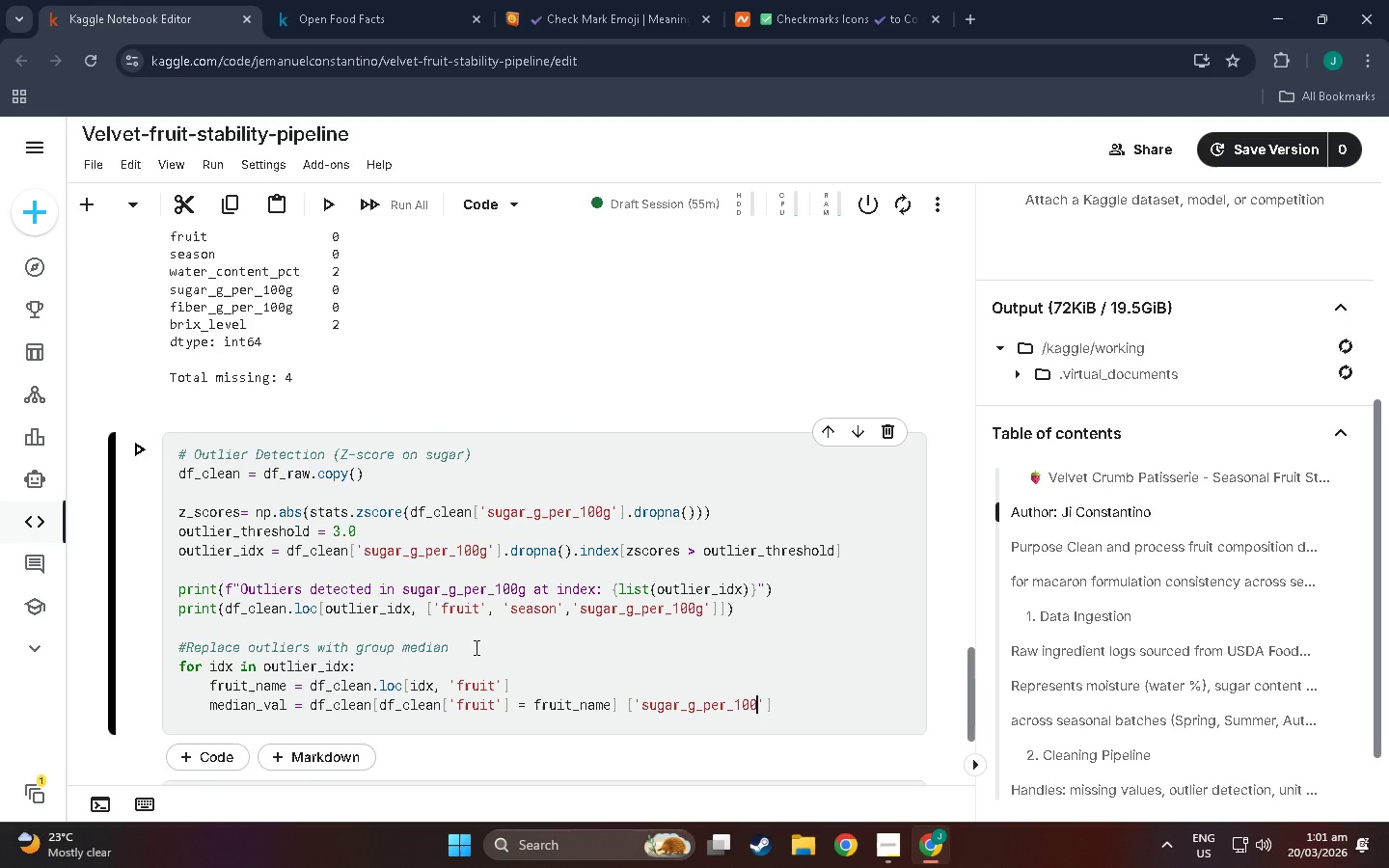 
hold_key(key=ShiftLeft, duration=0.55)
 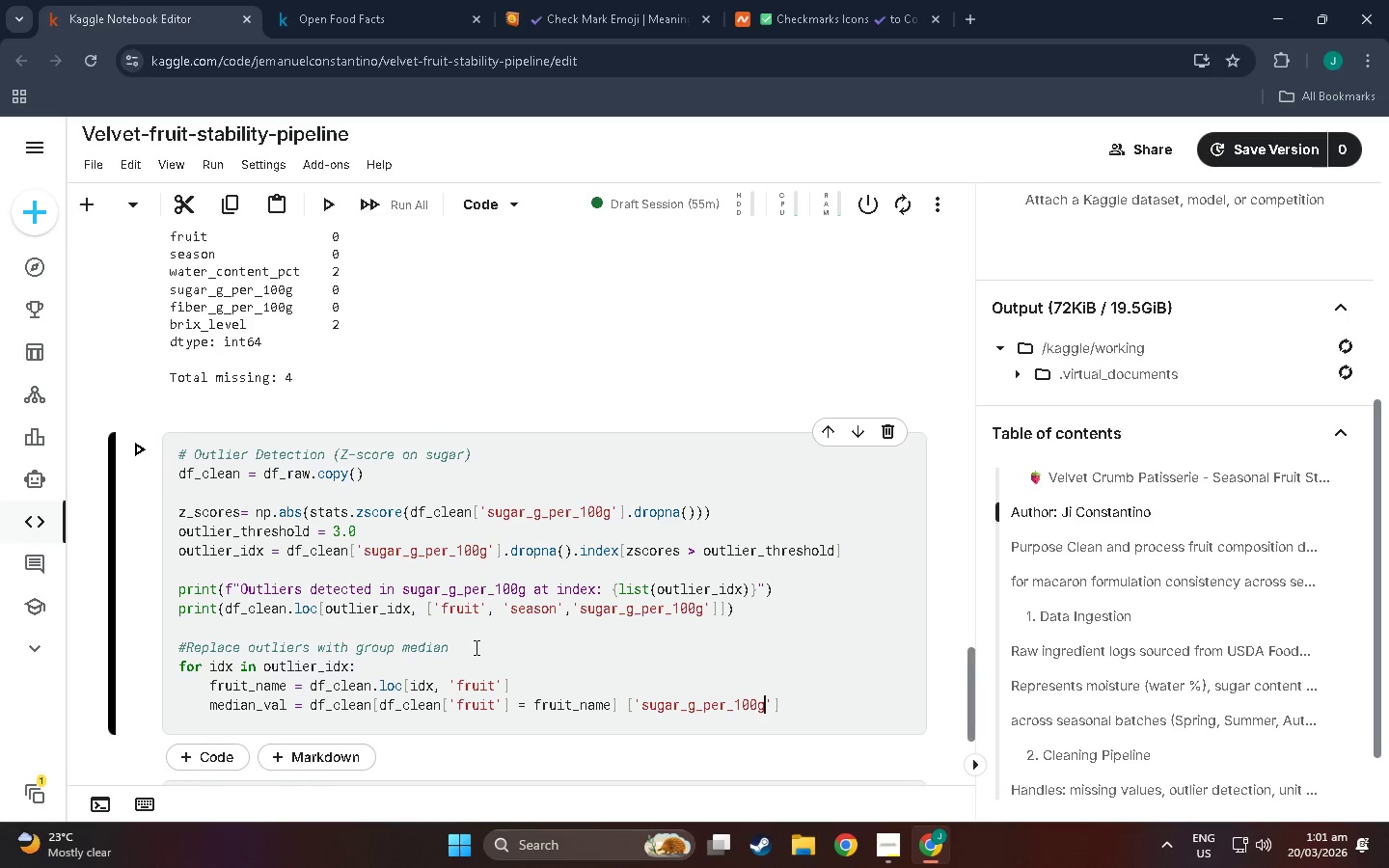 
key(ArrowRight)
 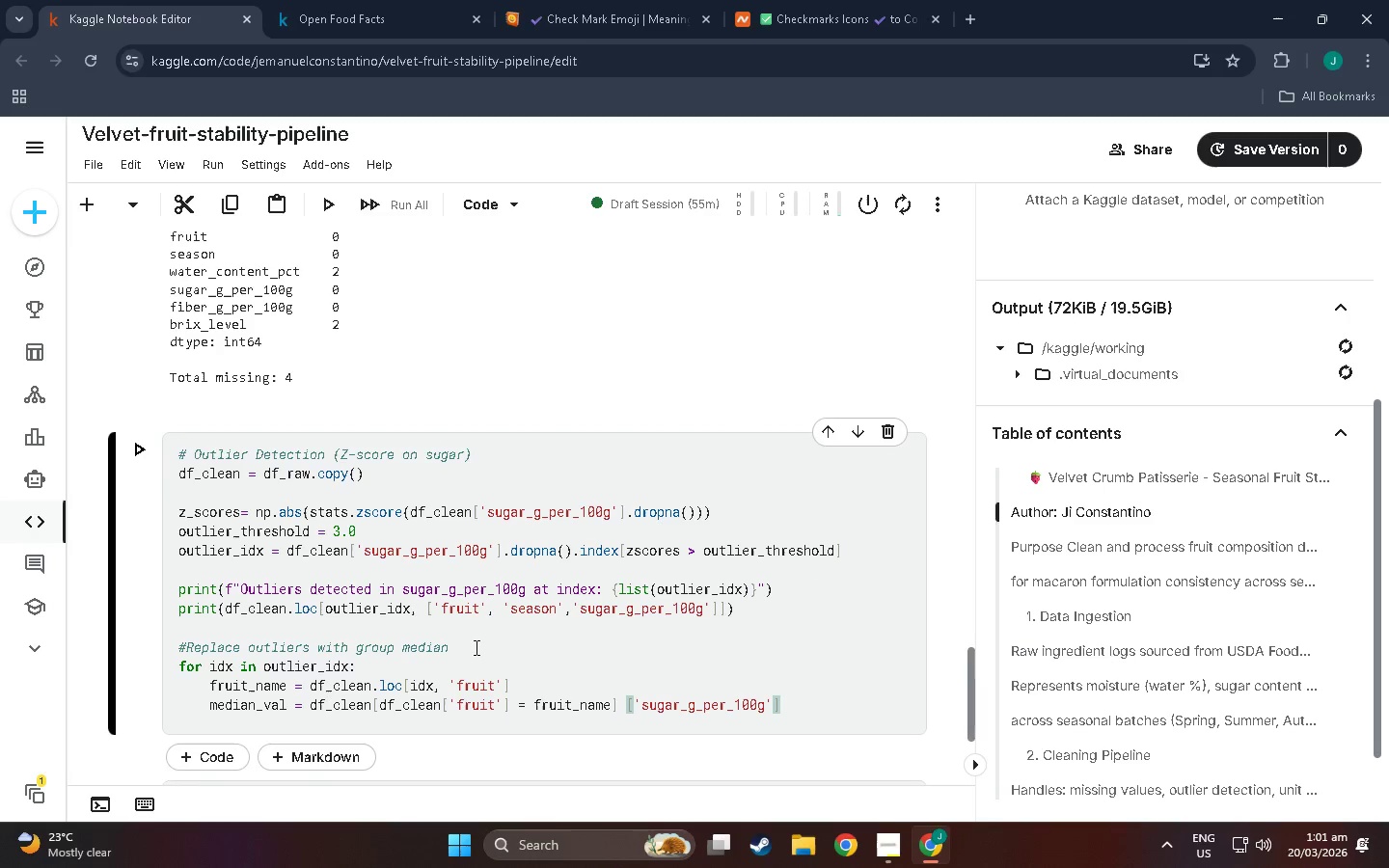 
key(ArrowRight)
 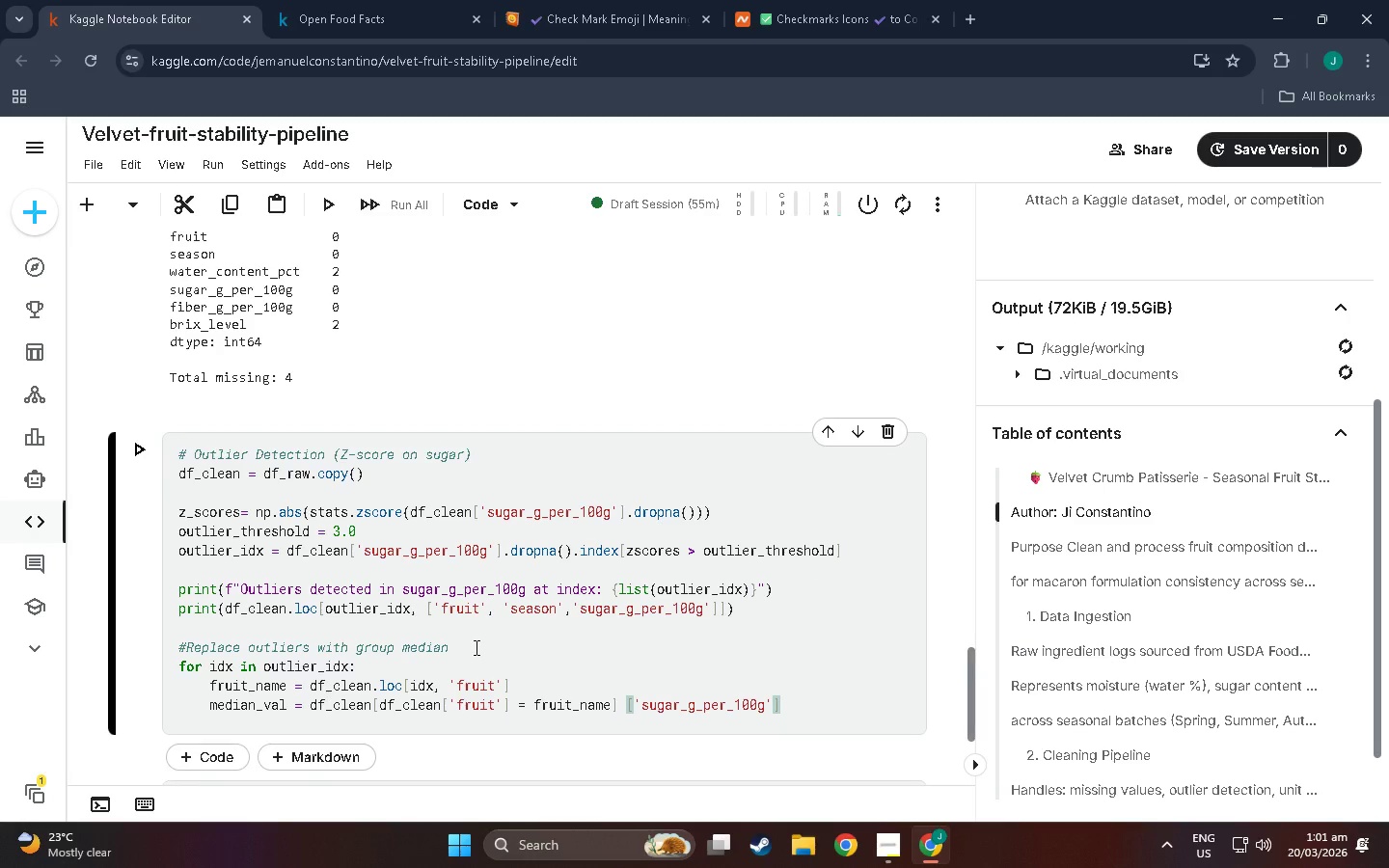 
type(,)
key(Backspace)
type(.median()
 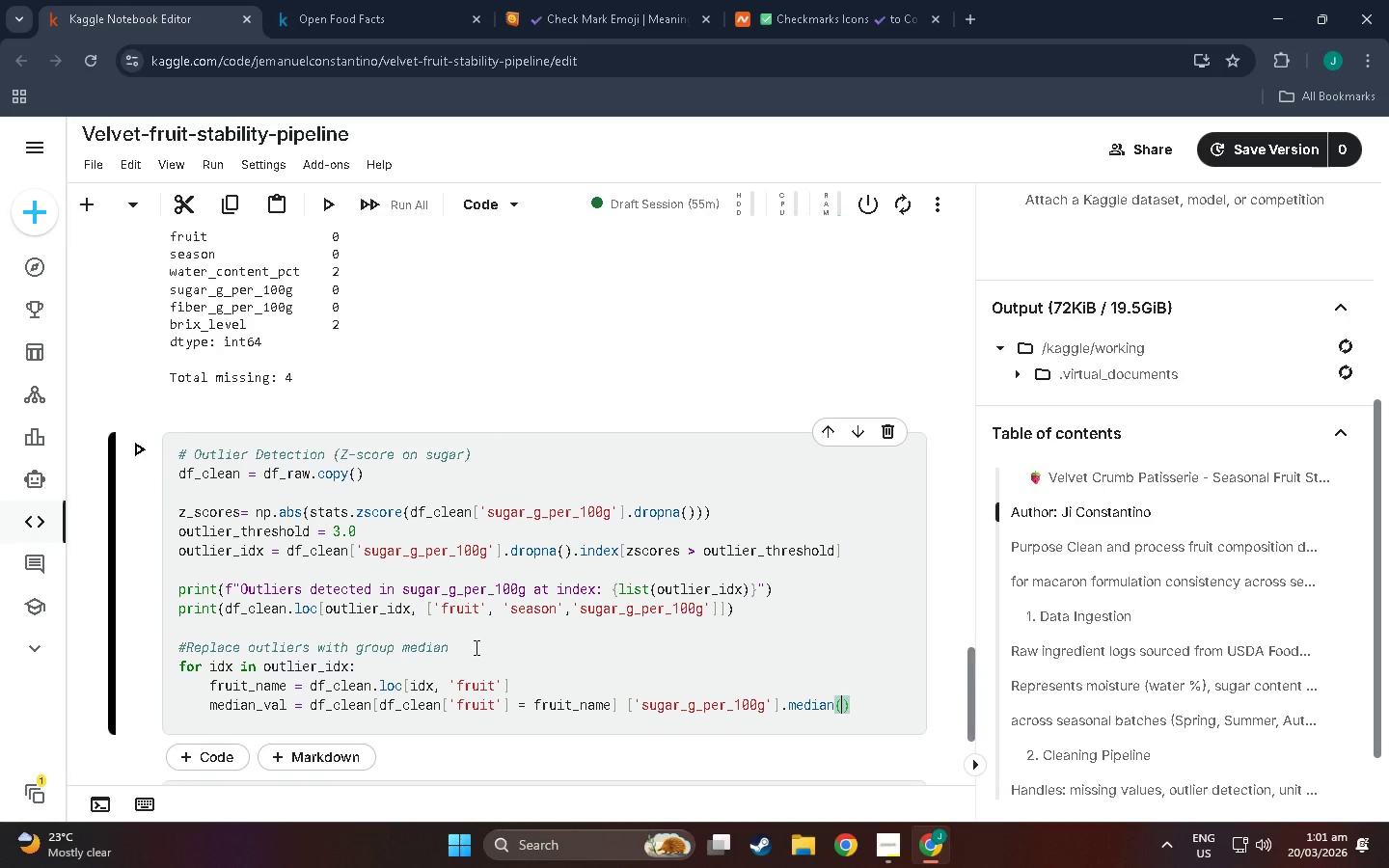 
key(ArrowRight)
 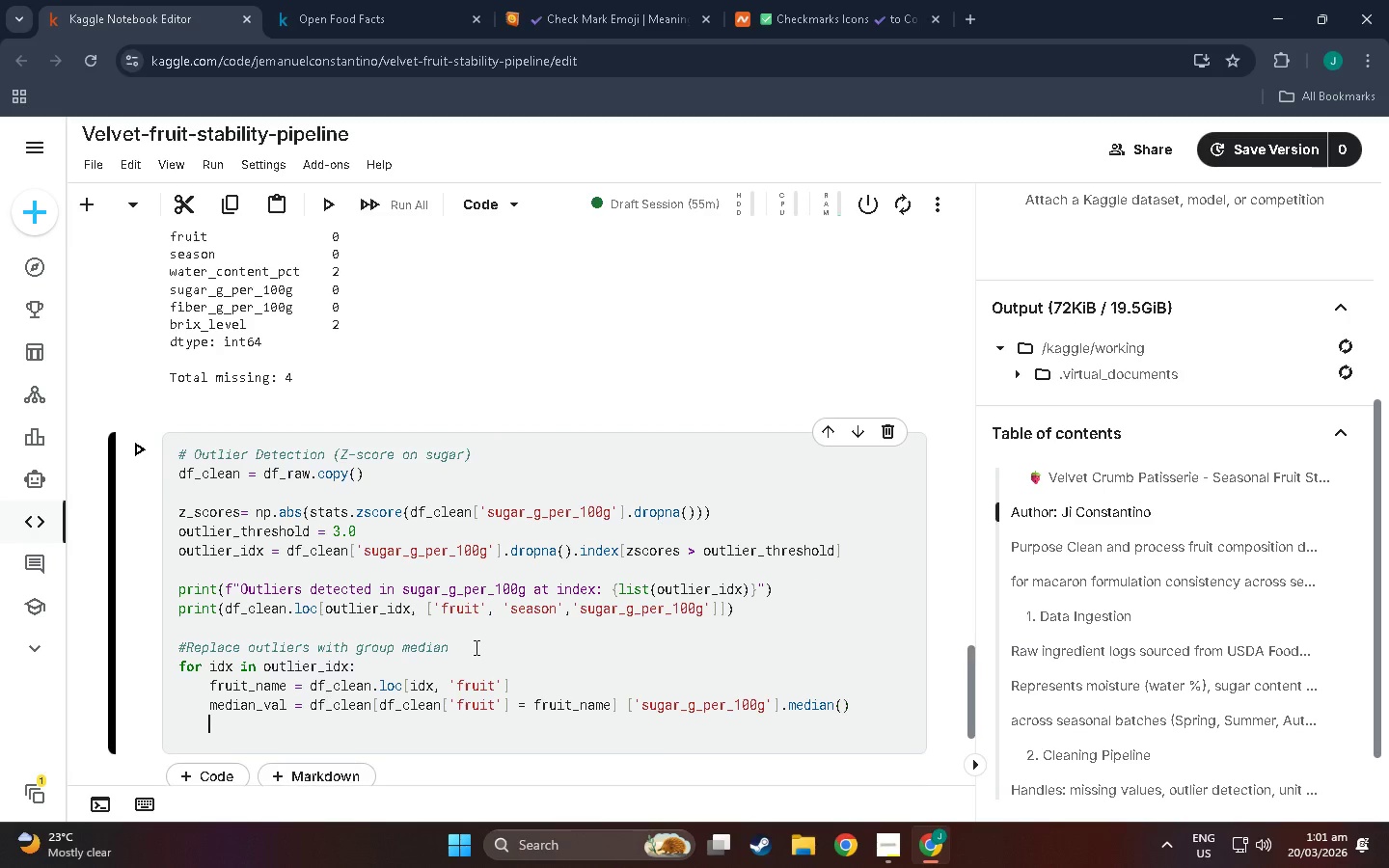 
key(Enter)
 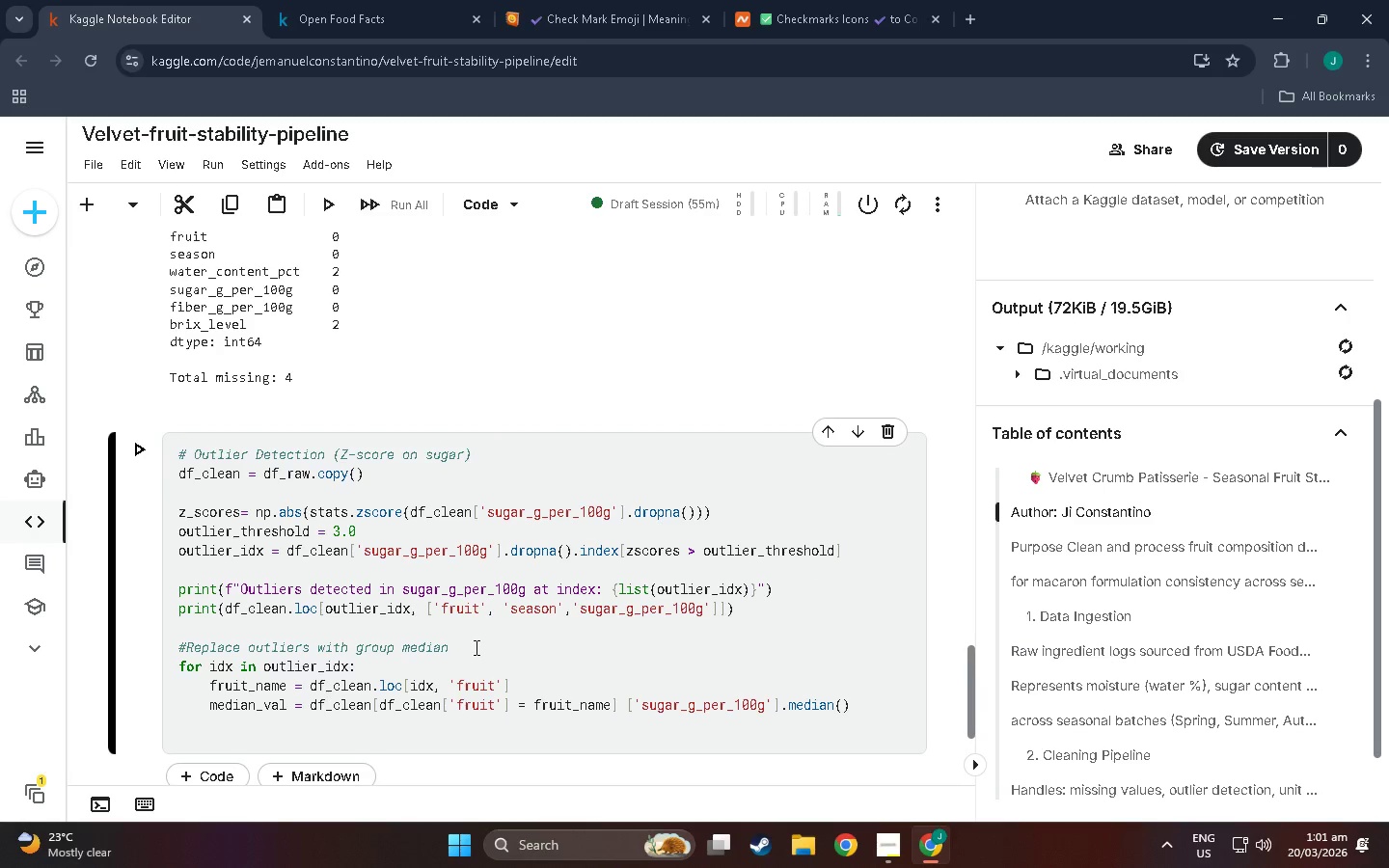 
type(df_clean.loc[idx, 'sugar_g_p[)
key(Backspace)
type(er_100g')
 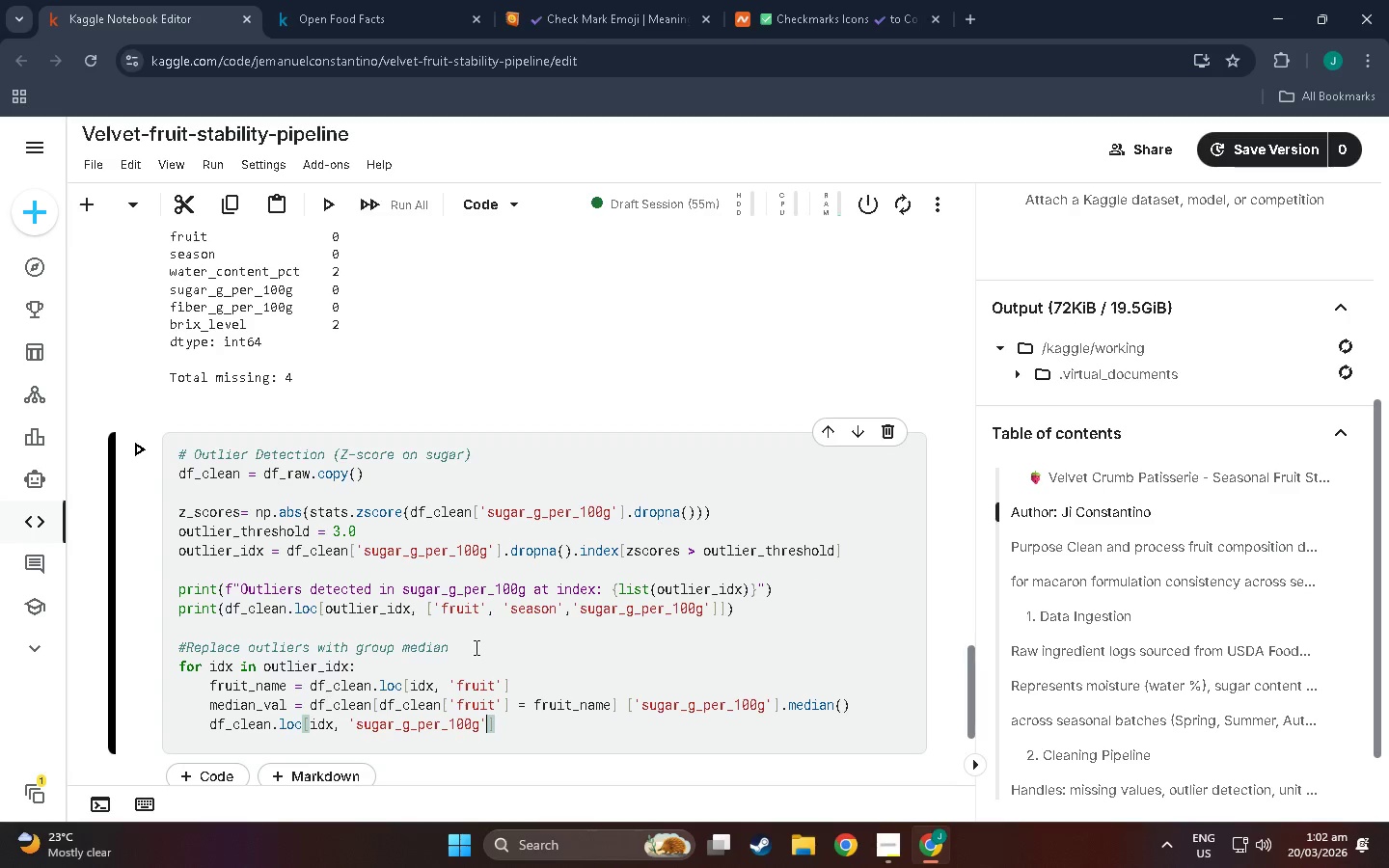 
wait(12.64)
 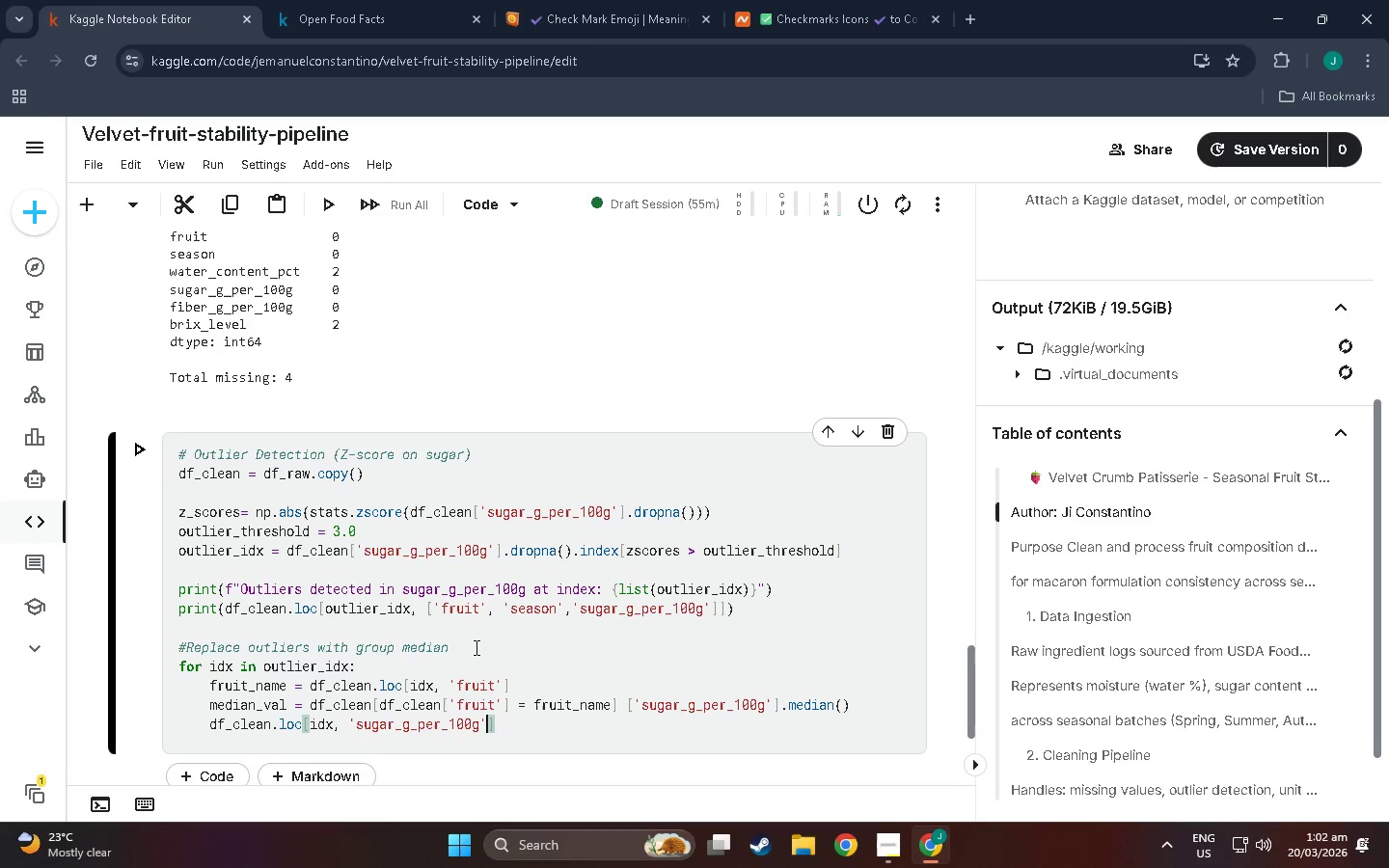 
key(Space)
 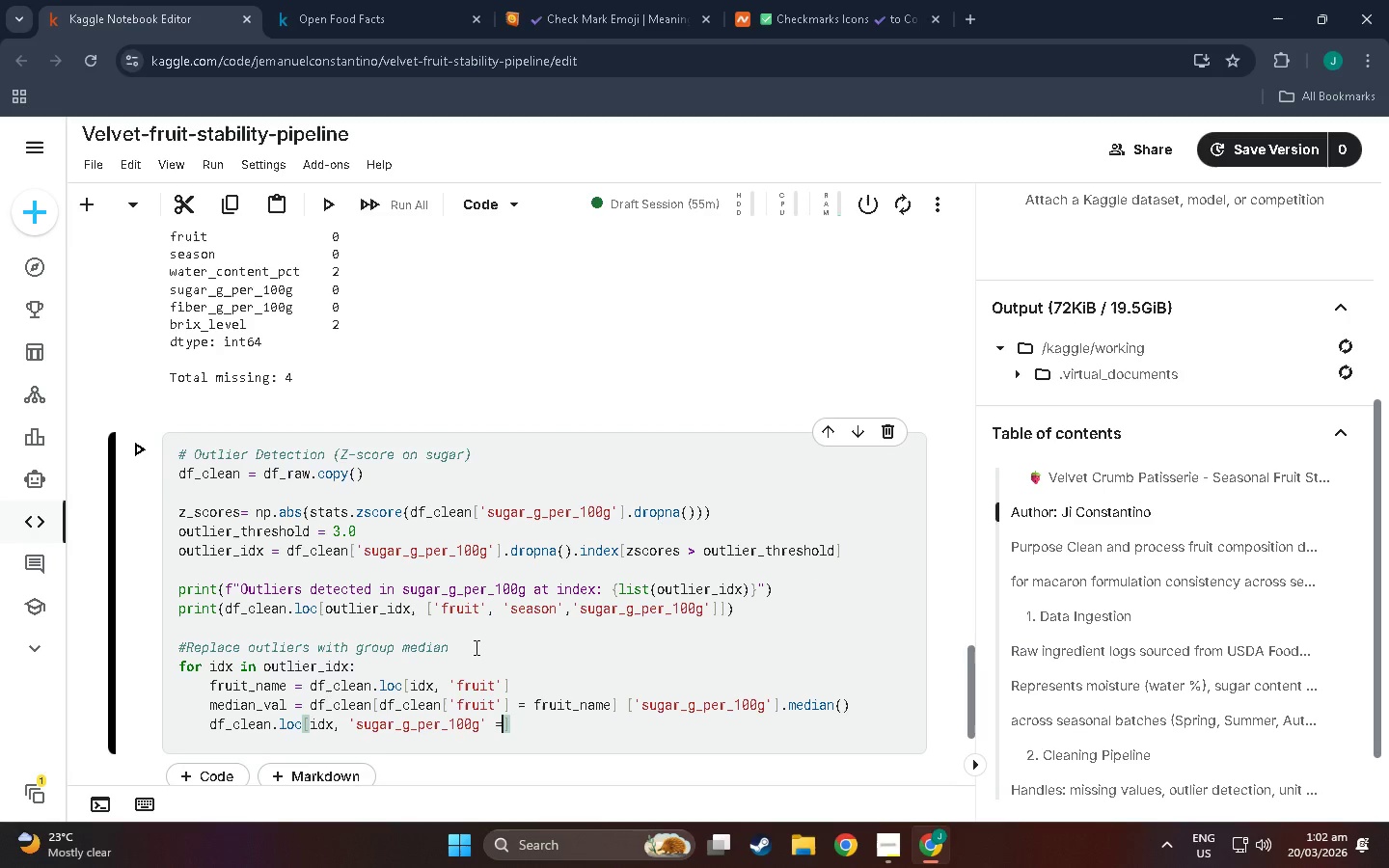 
key(Equal)
 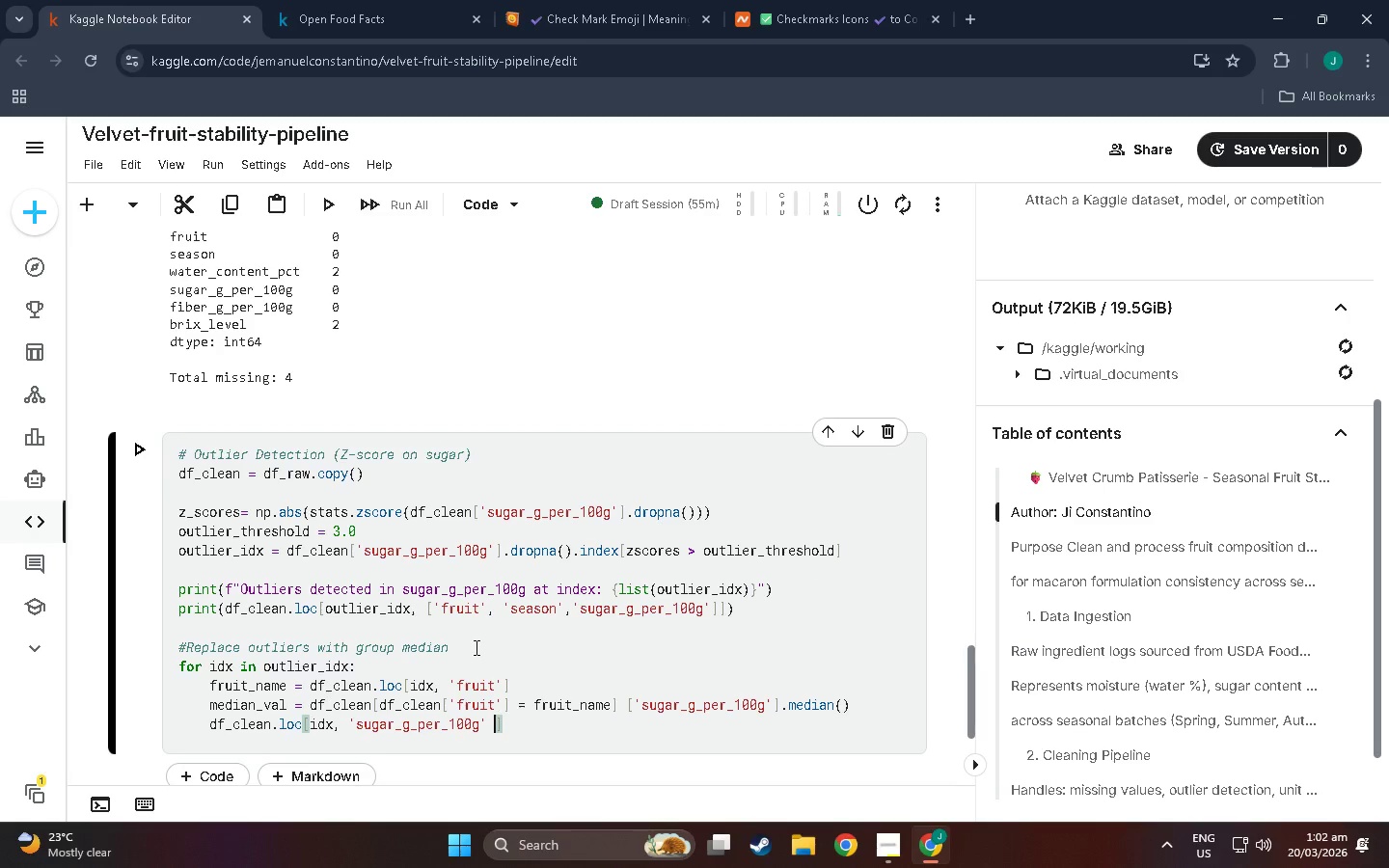 
key(Backspace)
 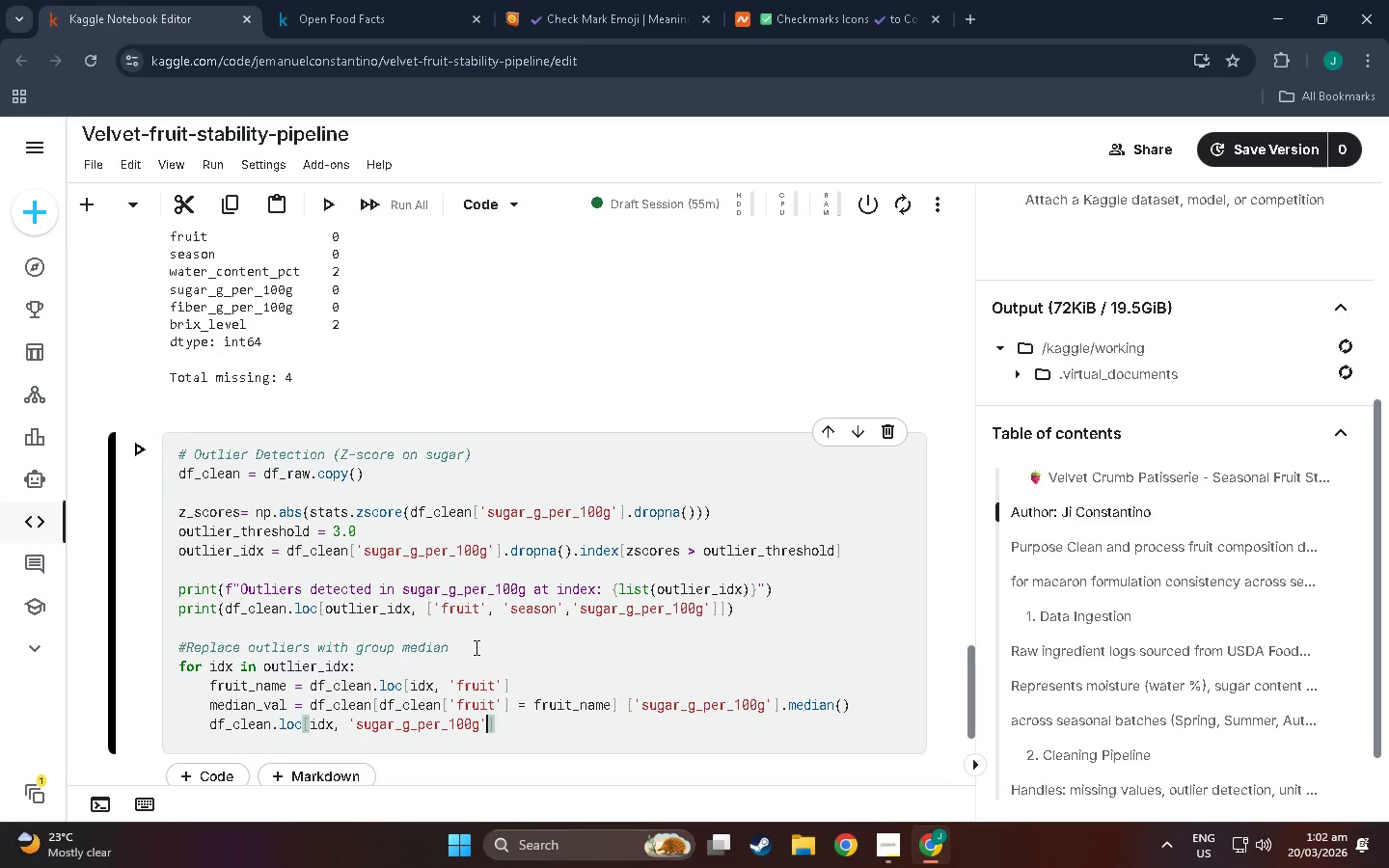 
key(Backspace)
 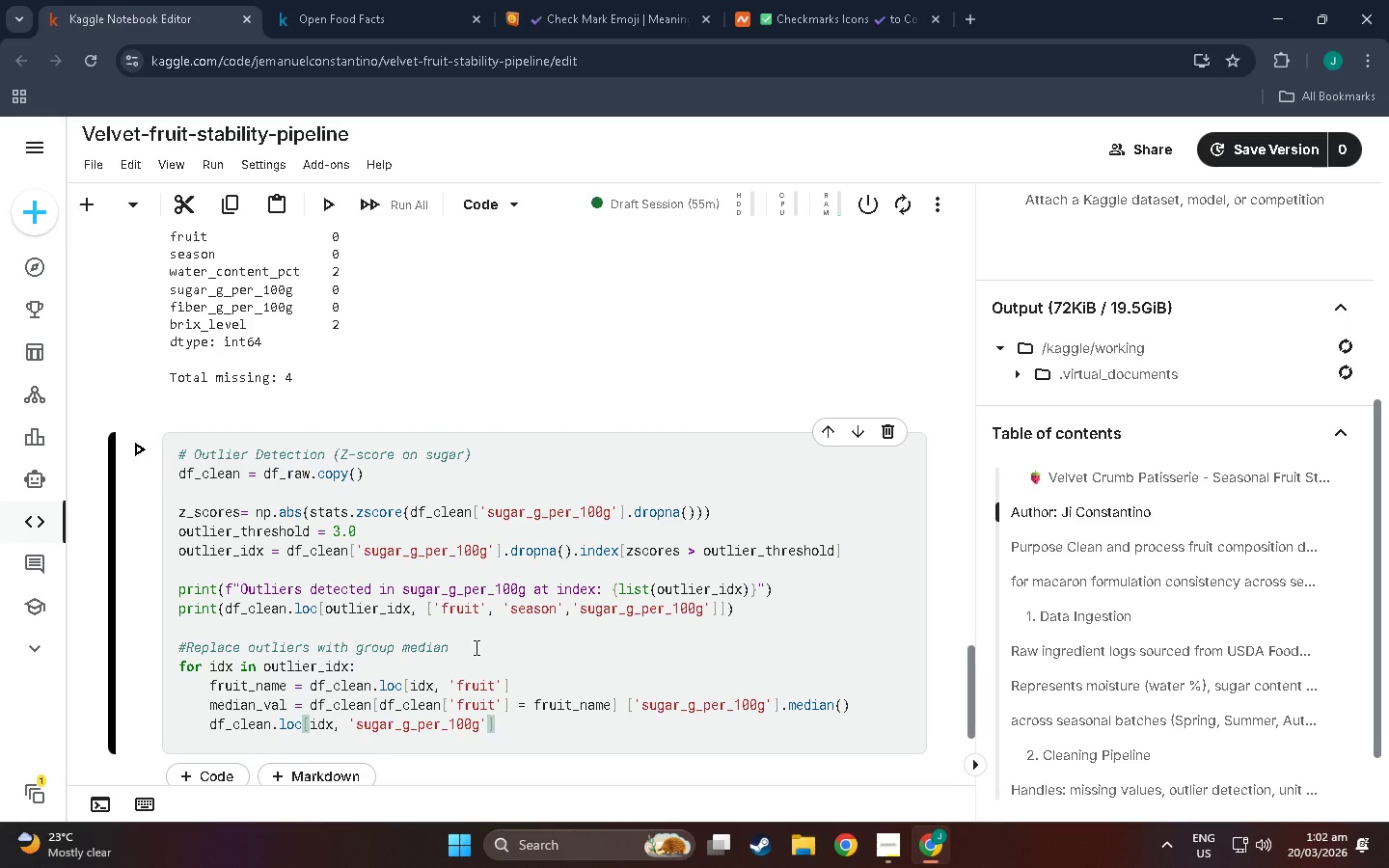 
key(ArrowRight)
 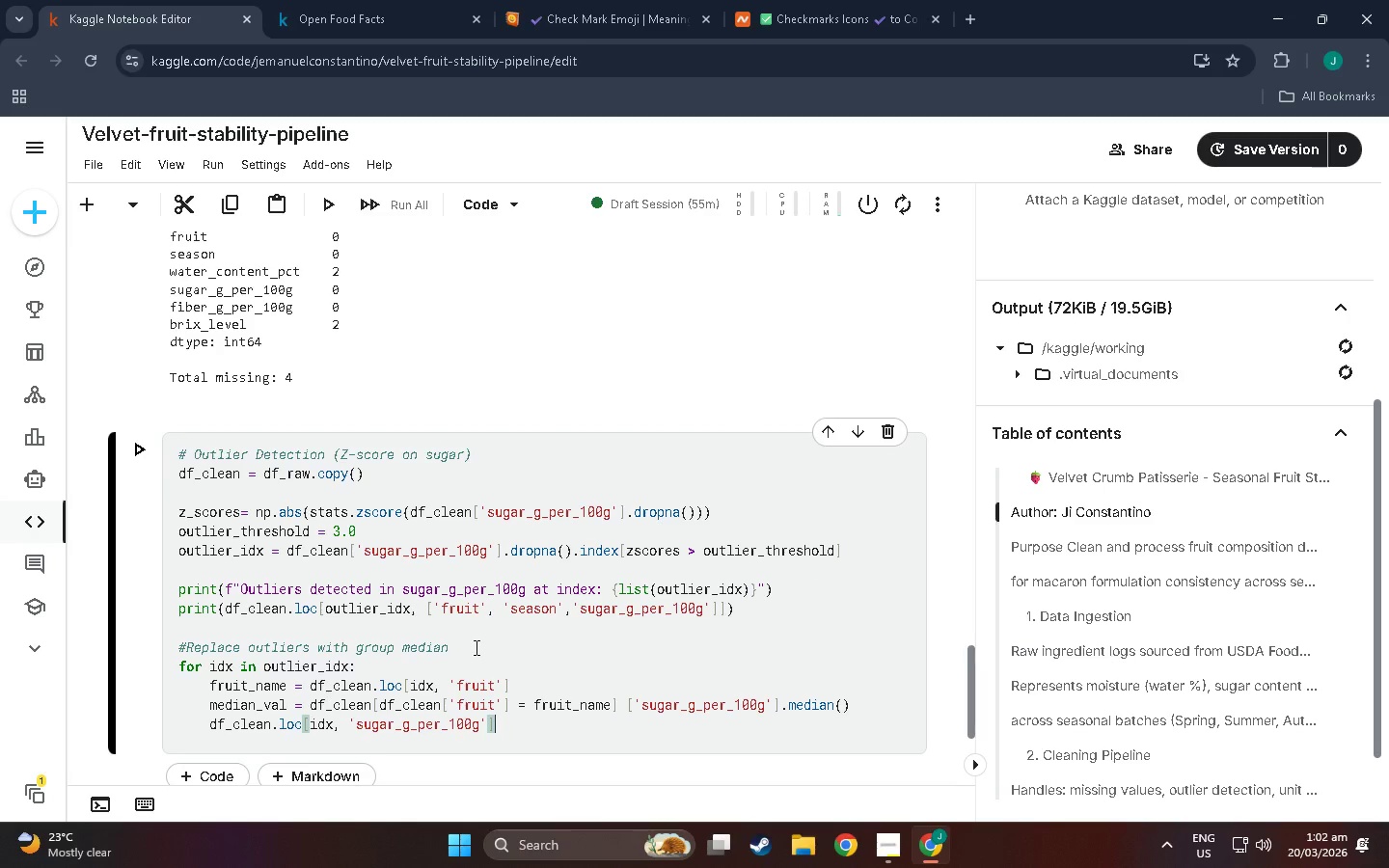 
type(=)
key(Backspace)
type( = median v)
key(Backspace)
type(_val)
key(Backspace)
key(Backspace)
key(Backspace)
key(Backspace)
key(Backspace)
type(_val)
 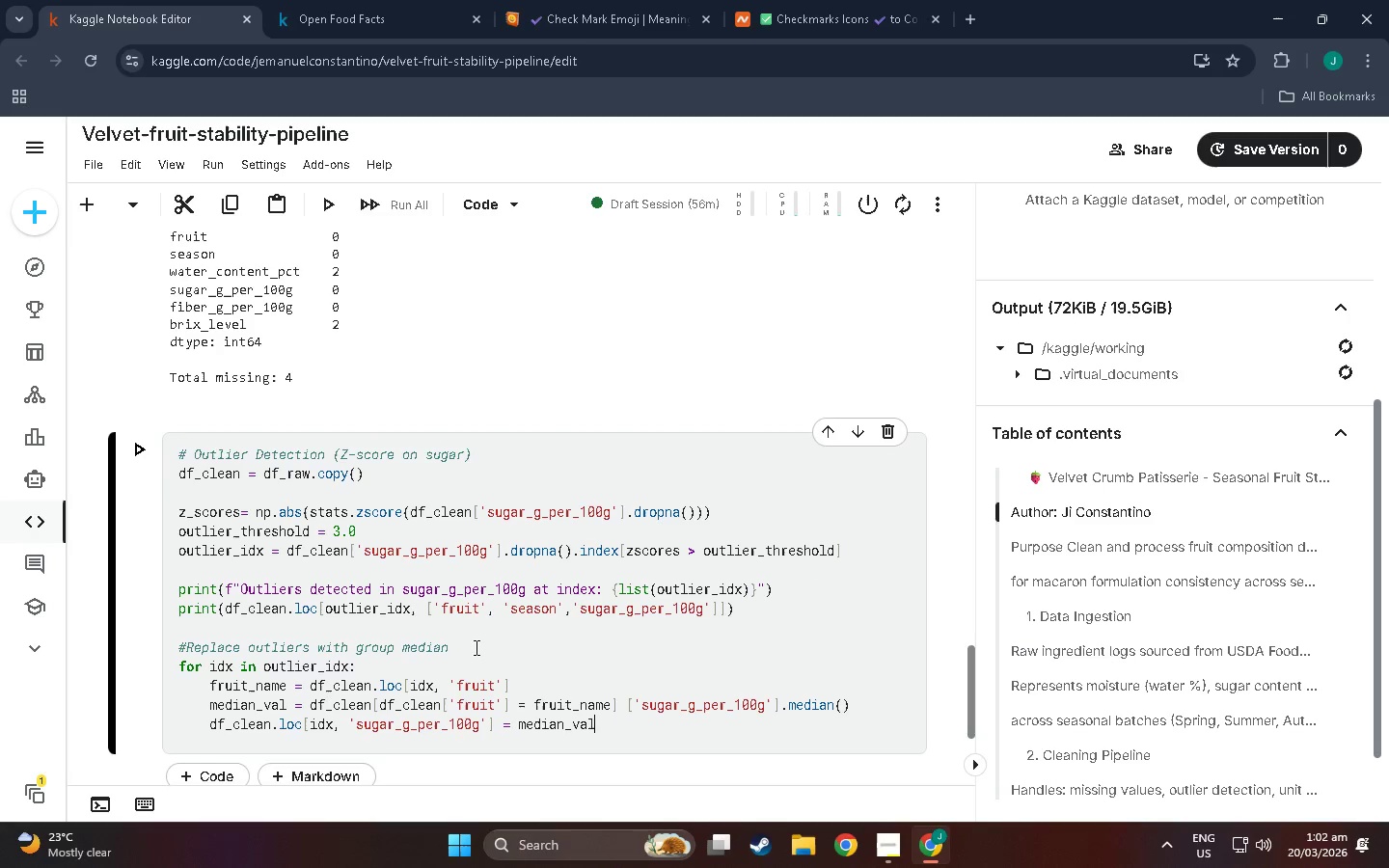 
key(Enter)
 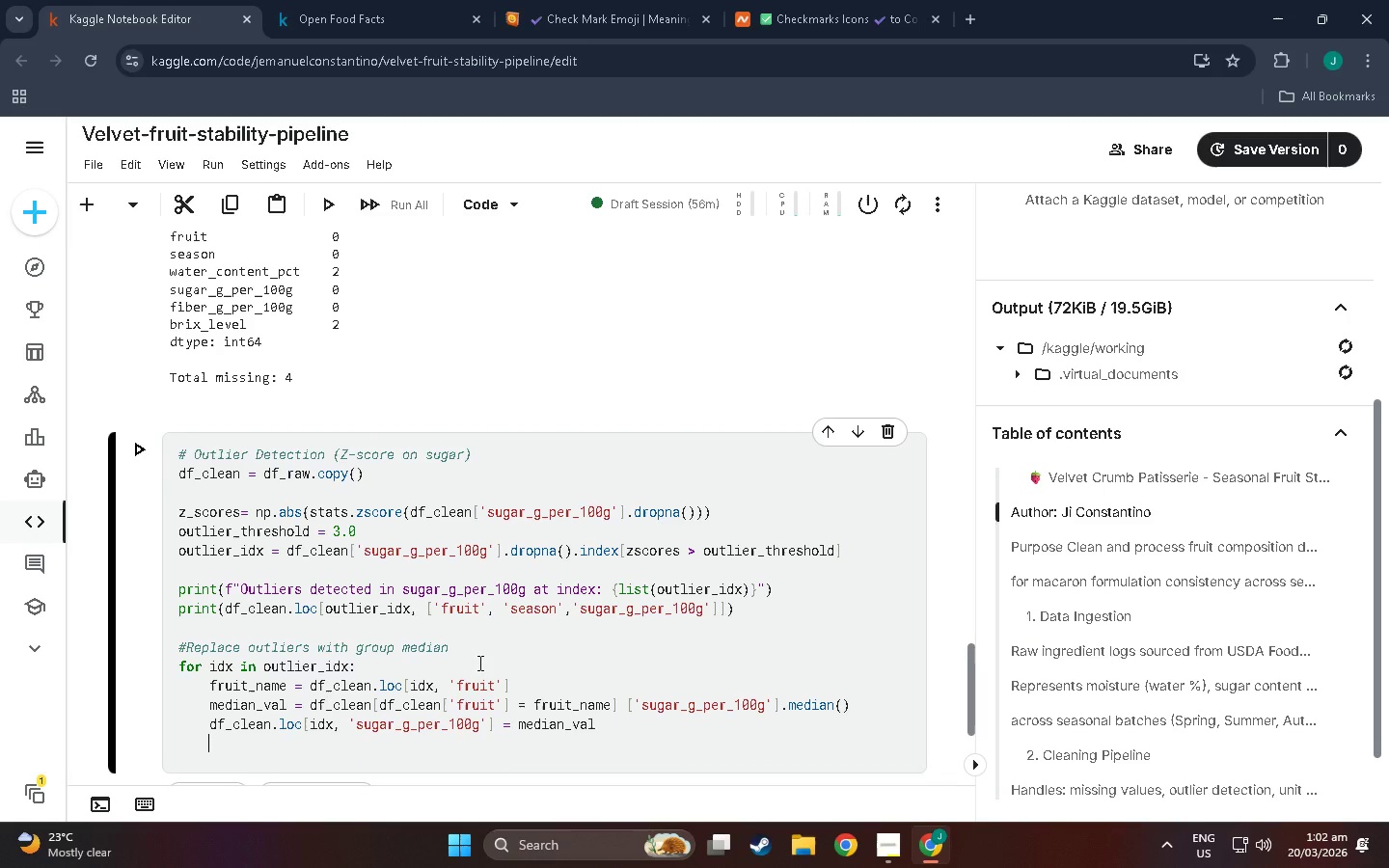 
wait(5.2)
 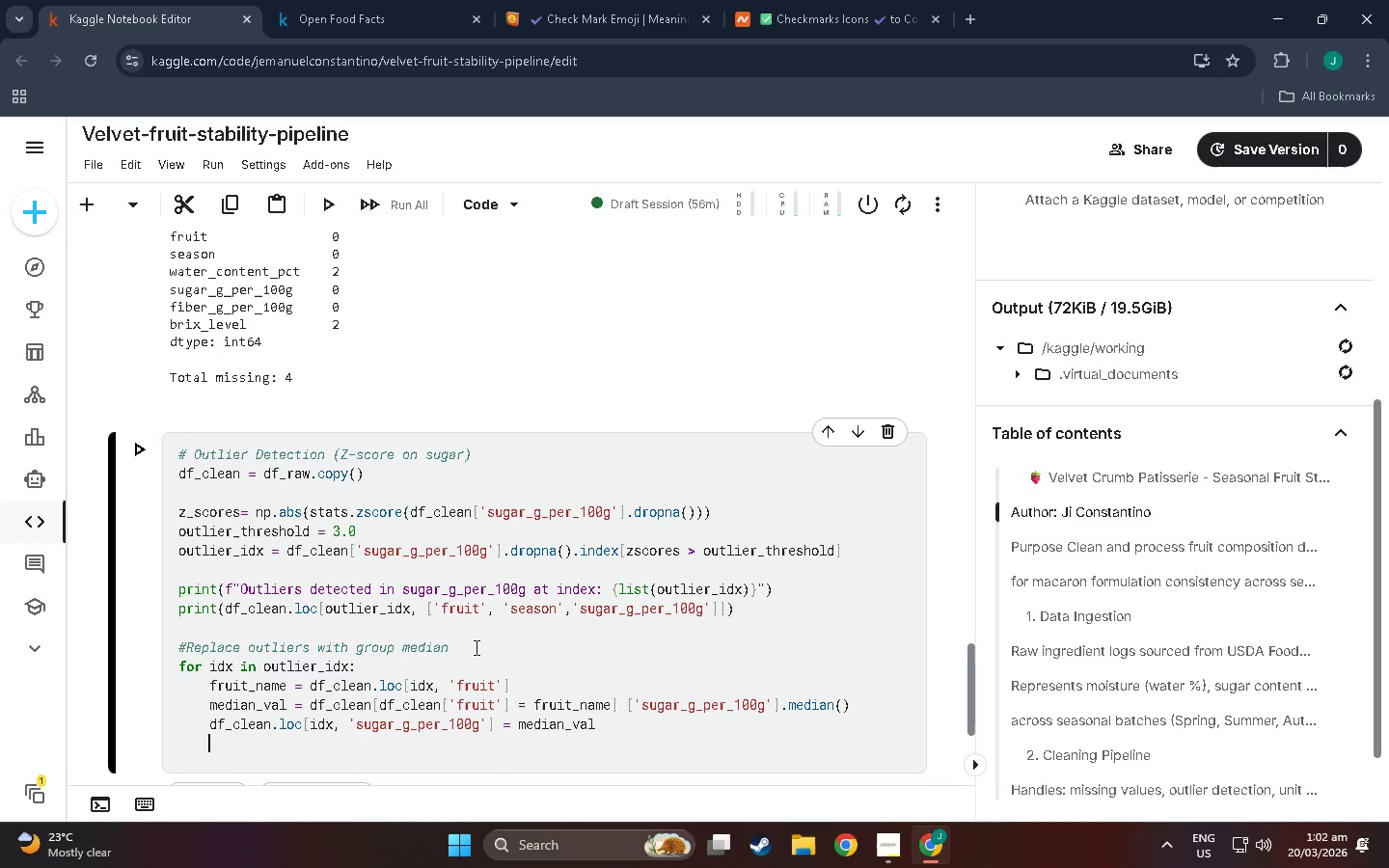 
type(print(f')
key(Backspace)
type(")
 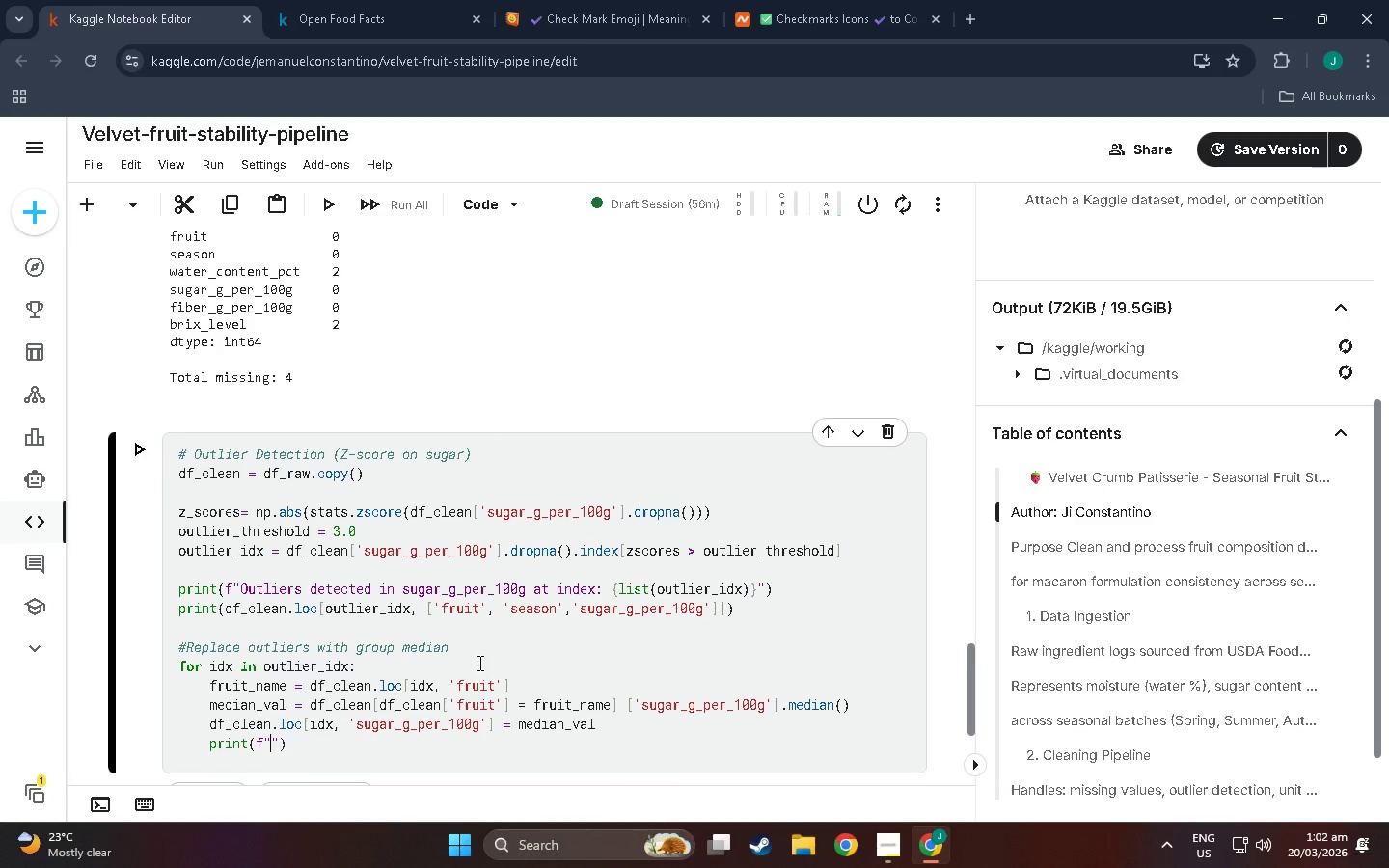 
wait(7.69)
 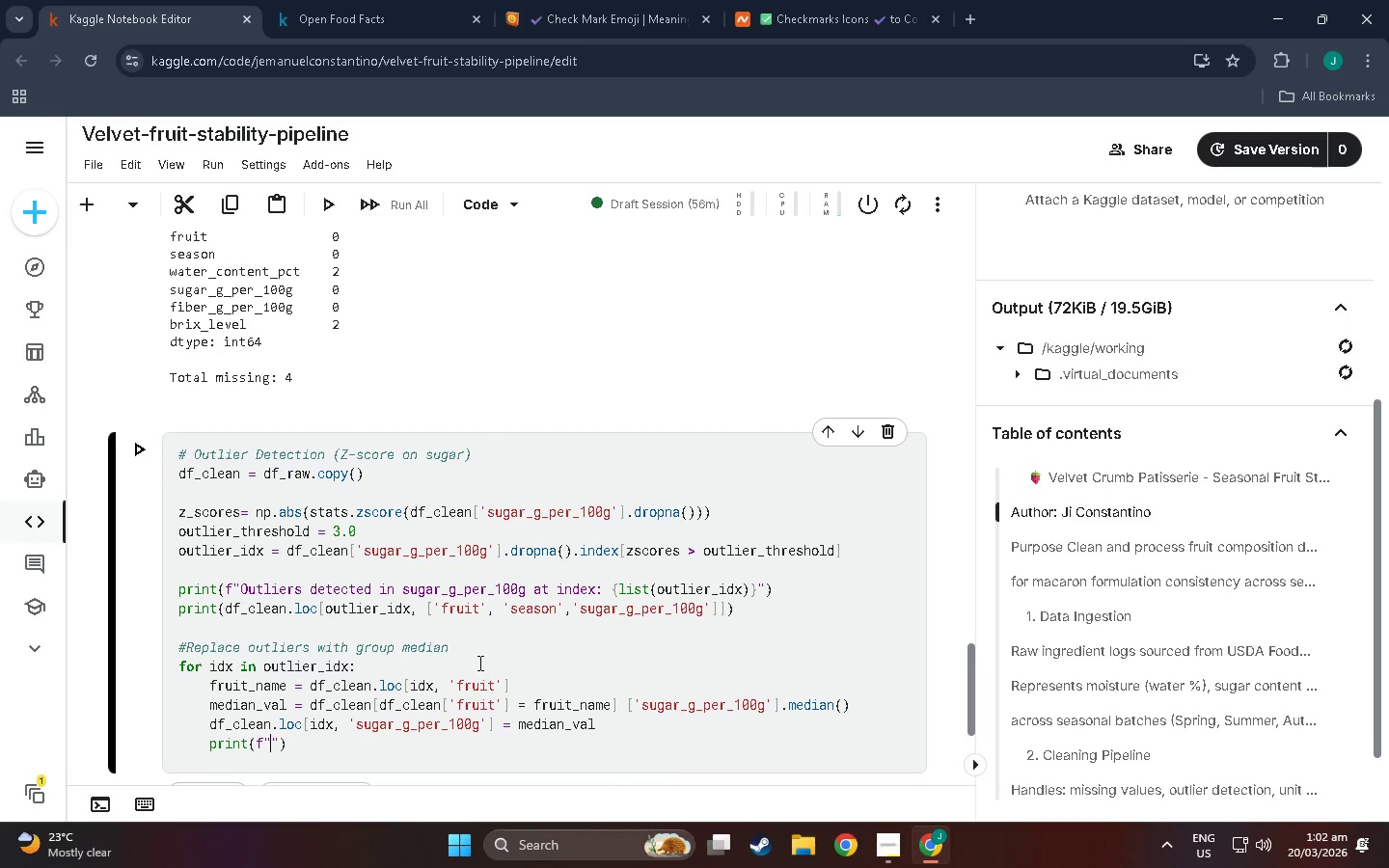 
key(Space)
 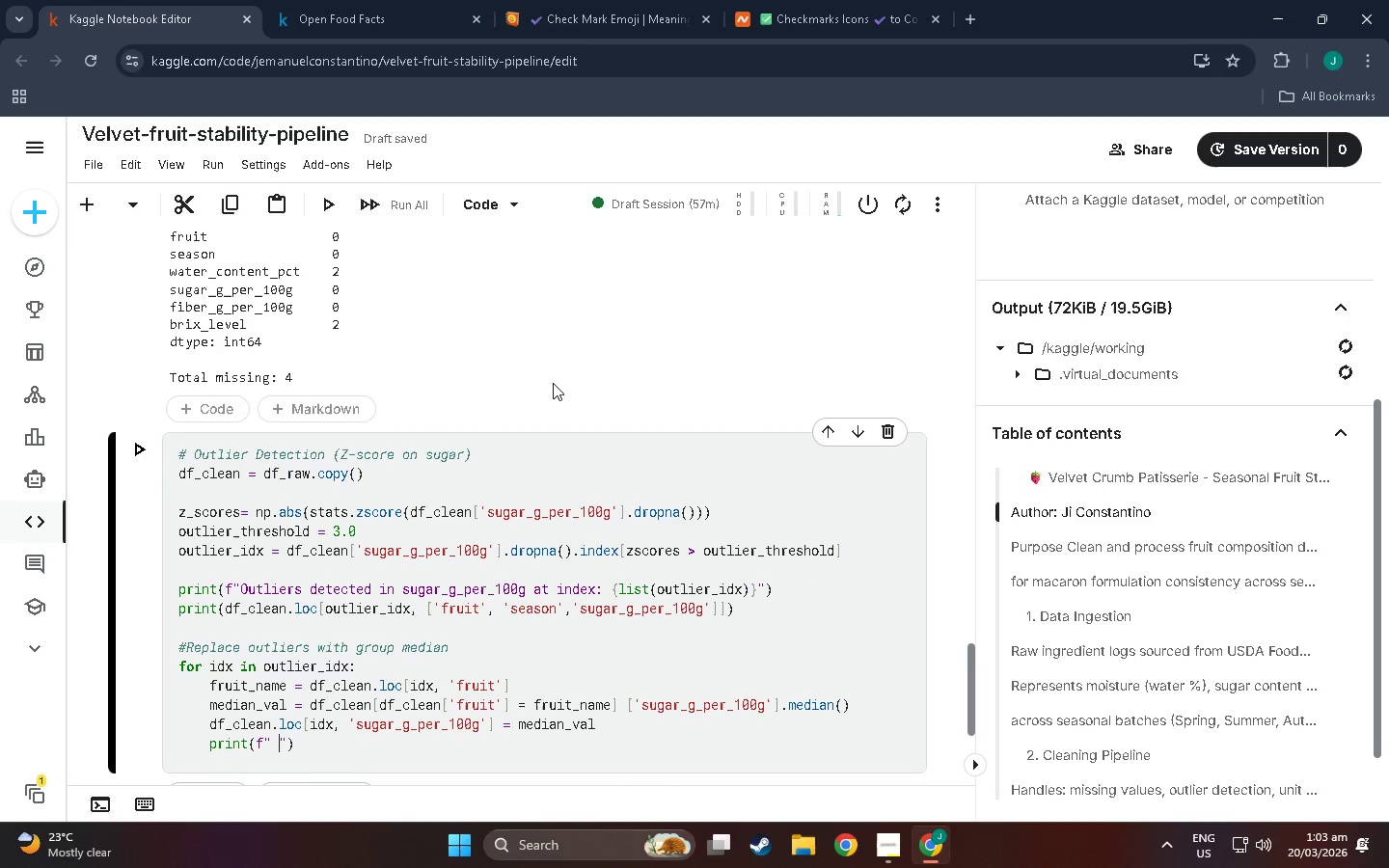 
wait(45.81)
 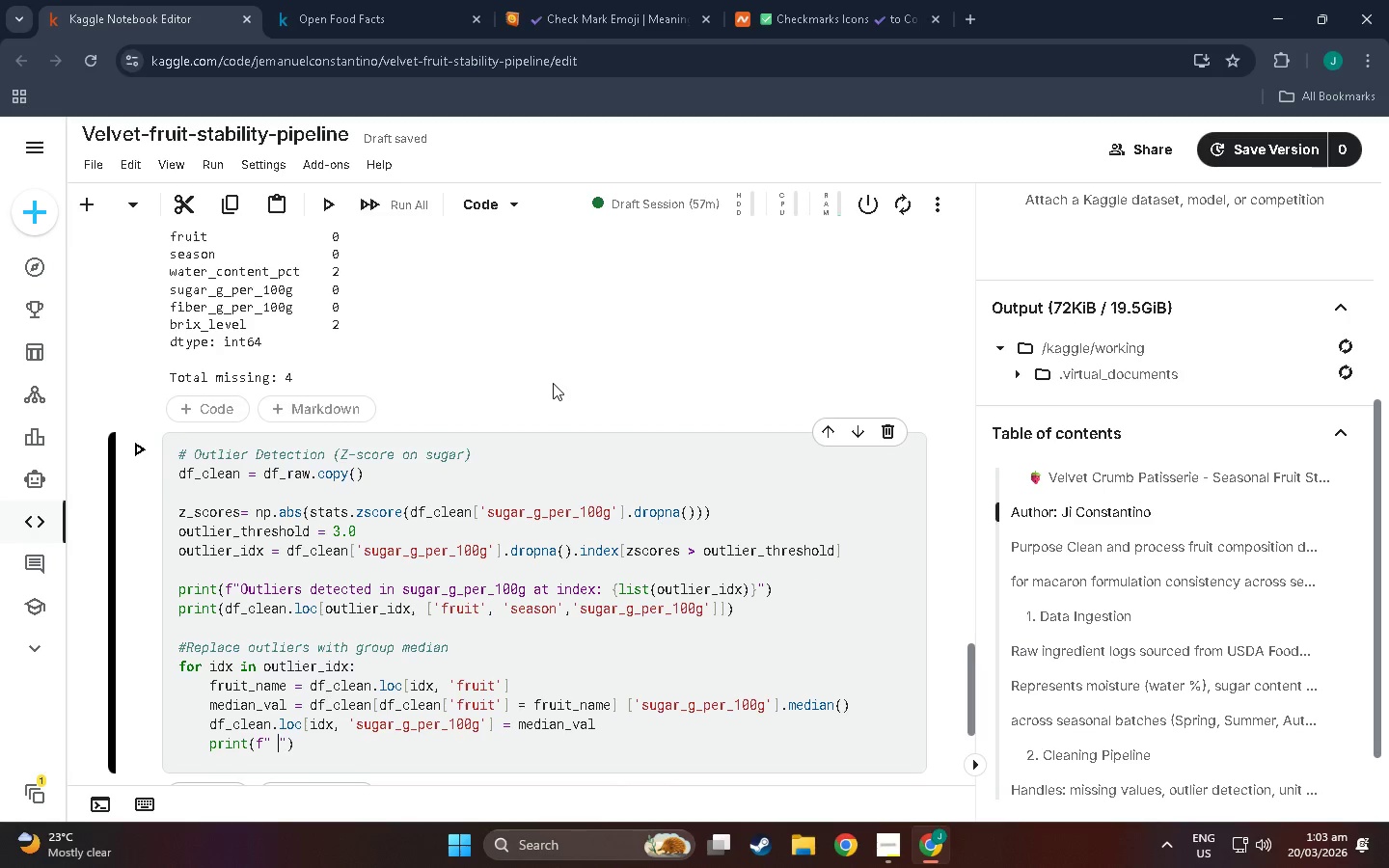 
key(Meta+Period)
 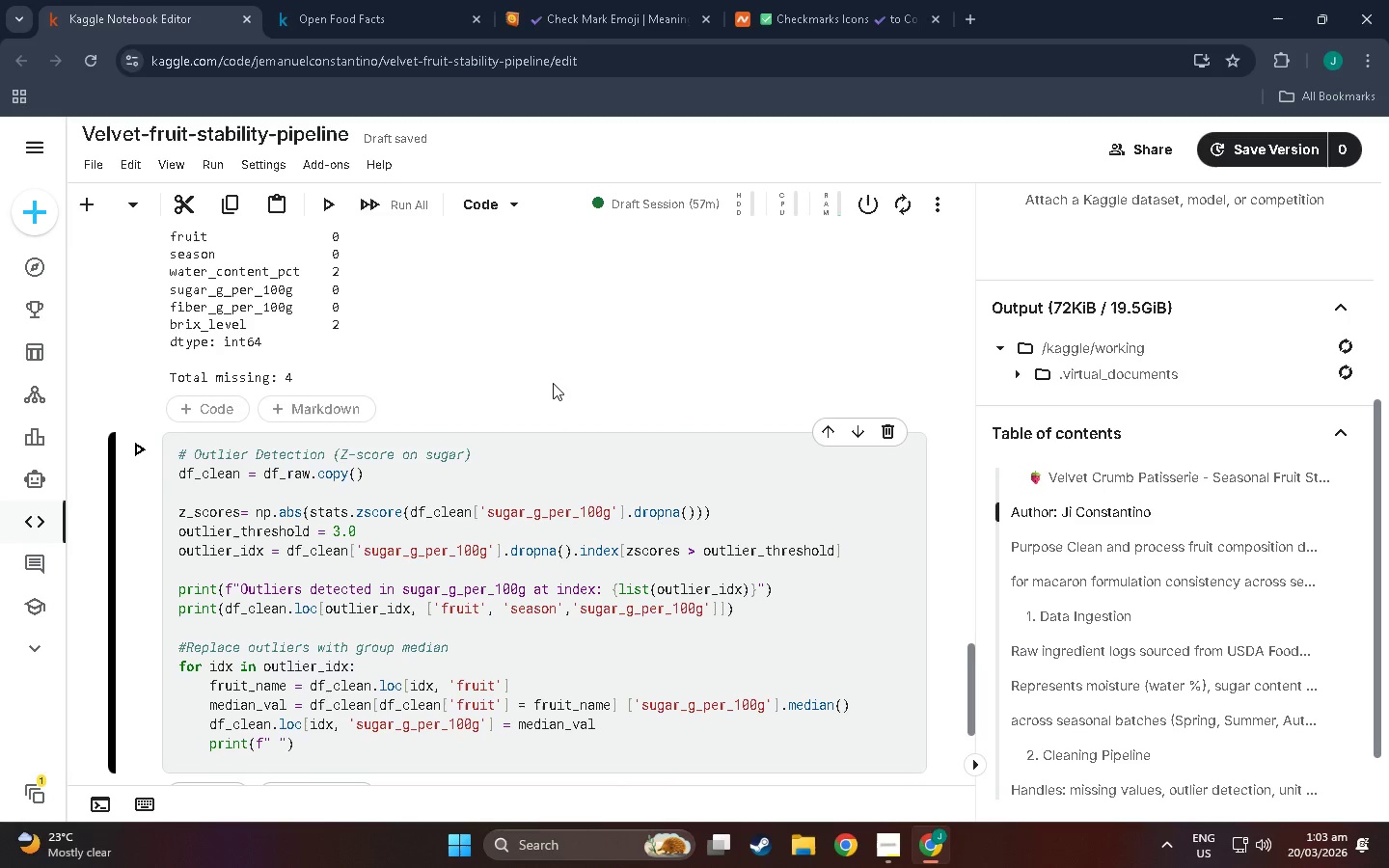 
key(Meta+Period)
 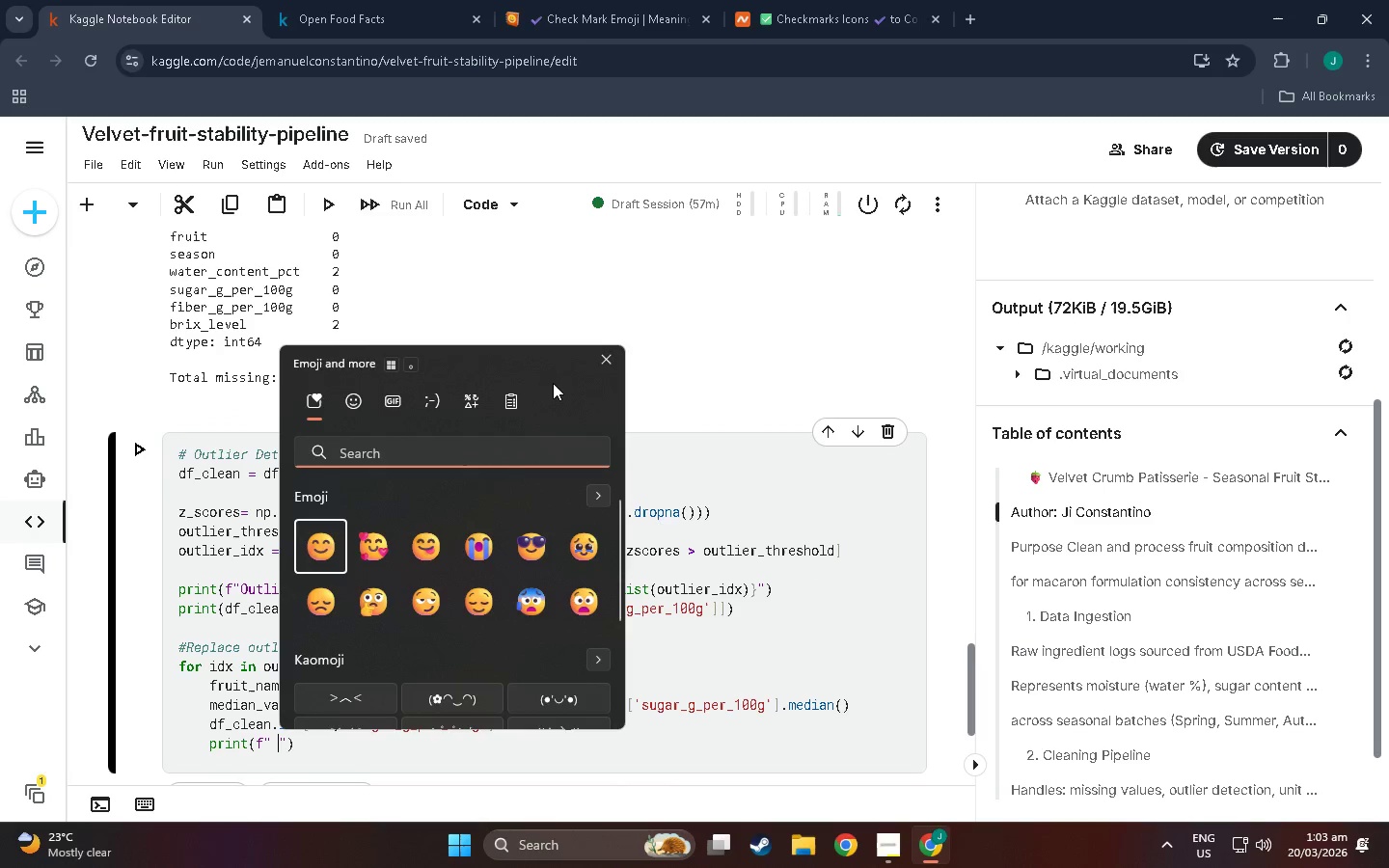 
key(A)
 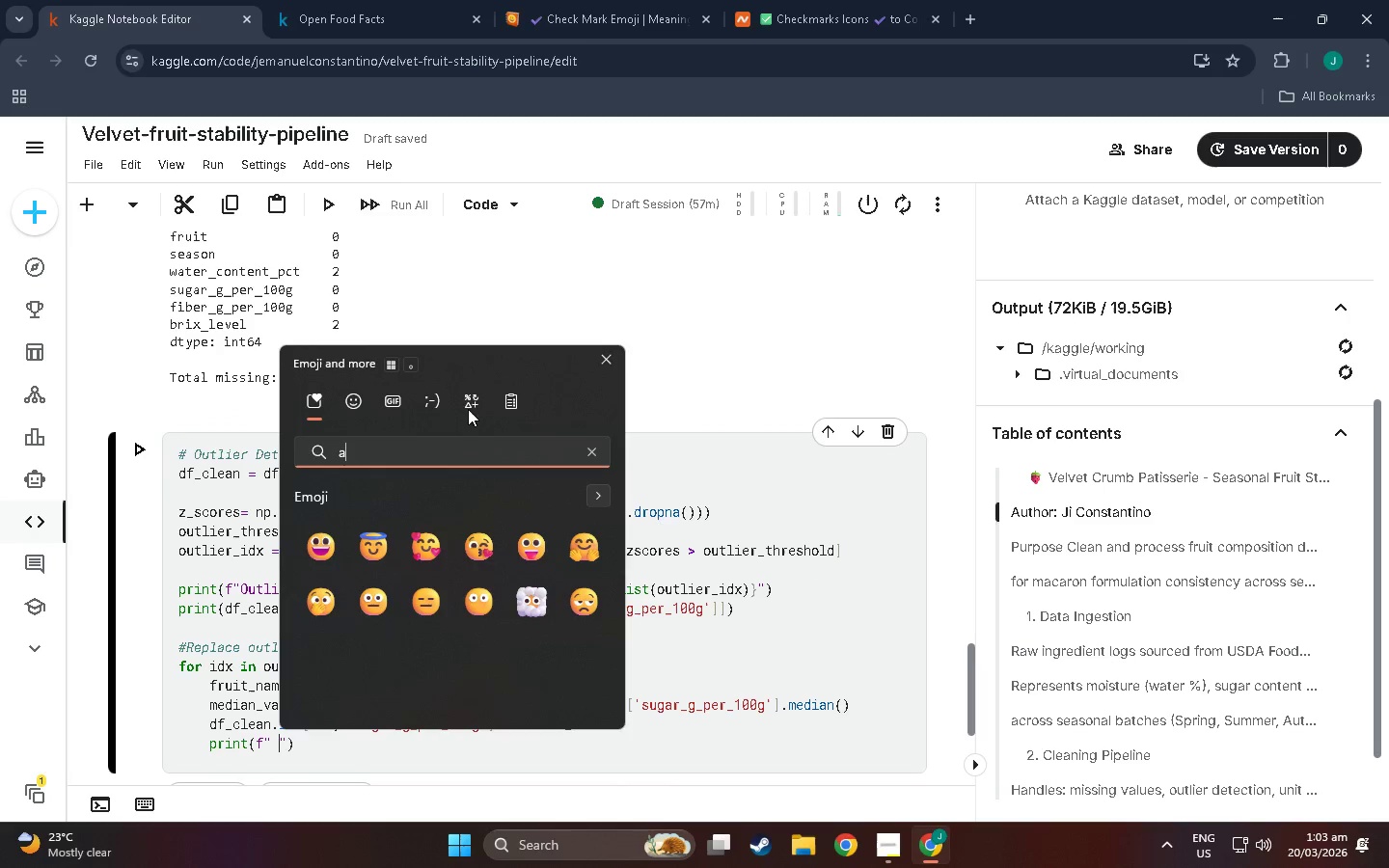 
type(rrow)
 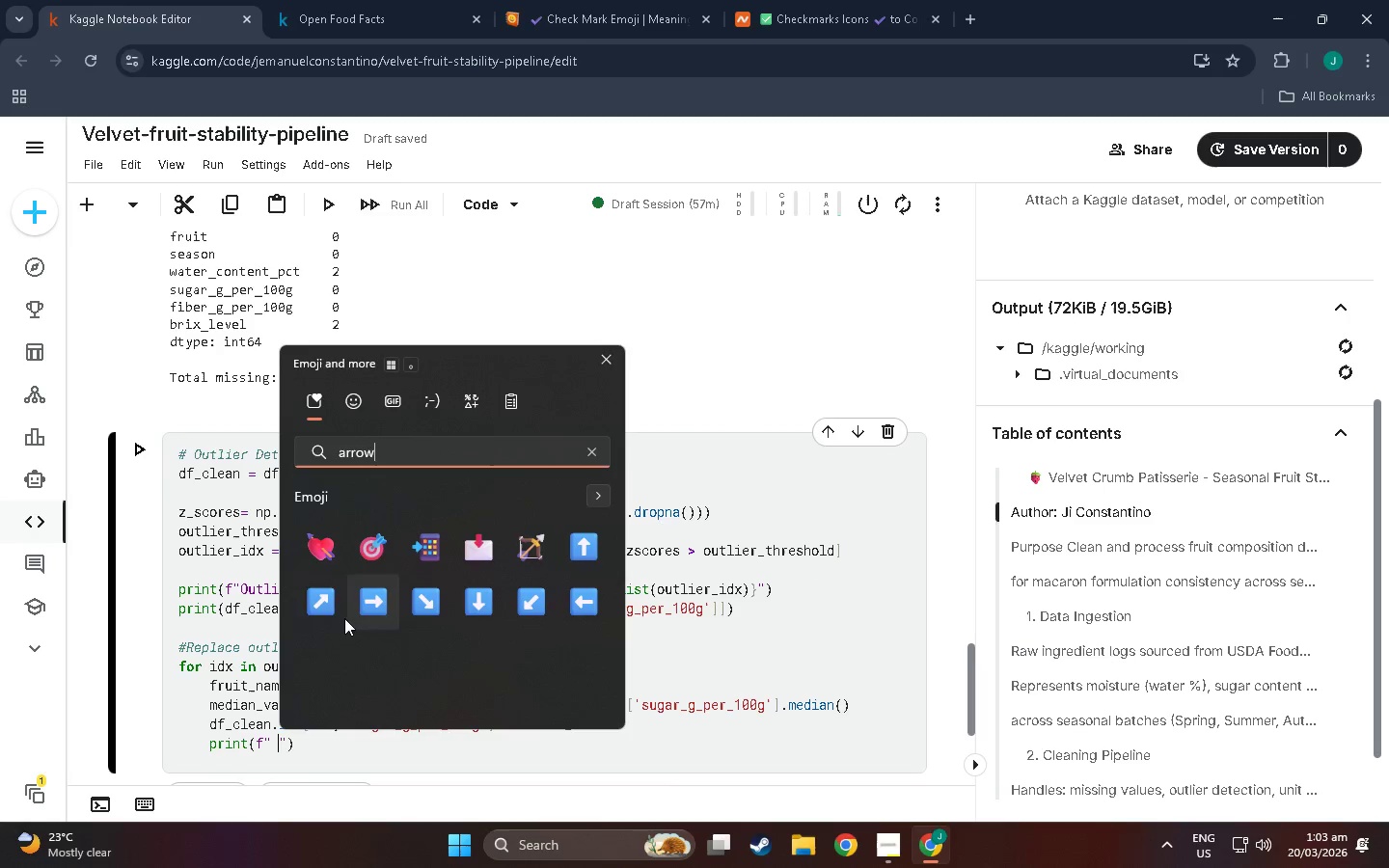 
left_click([389, 607])
 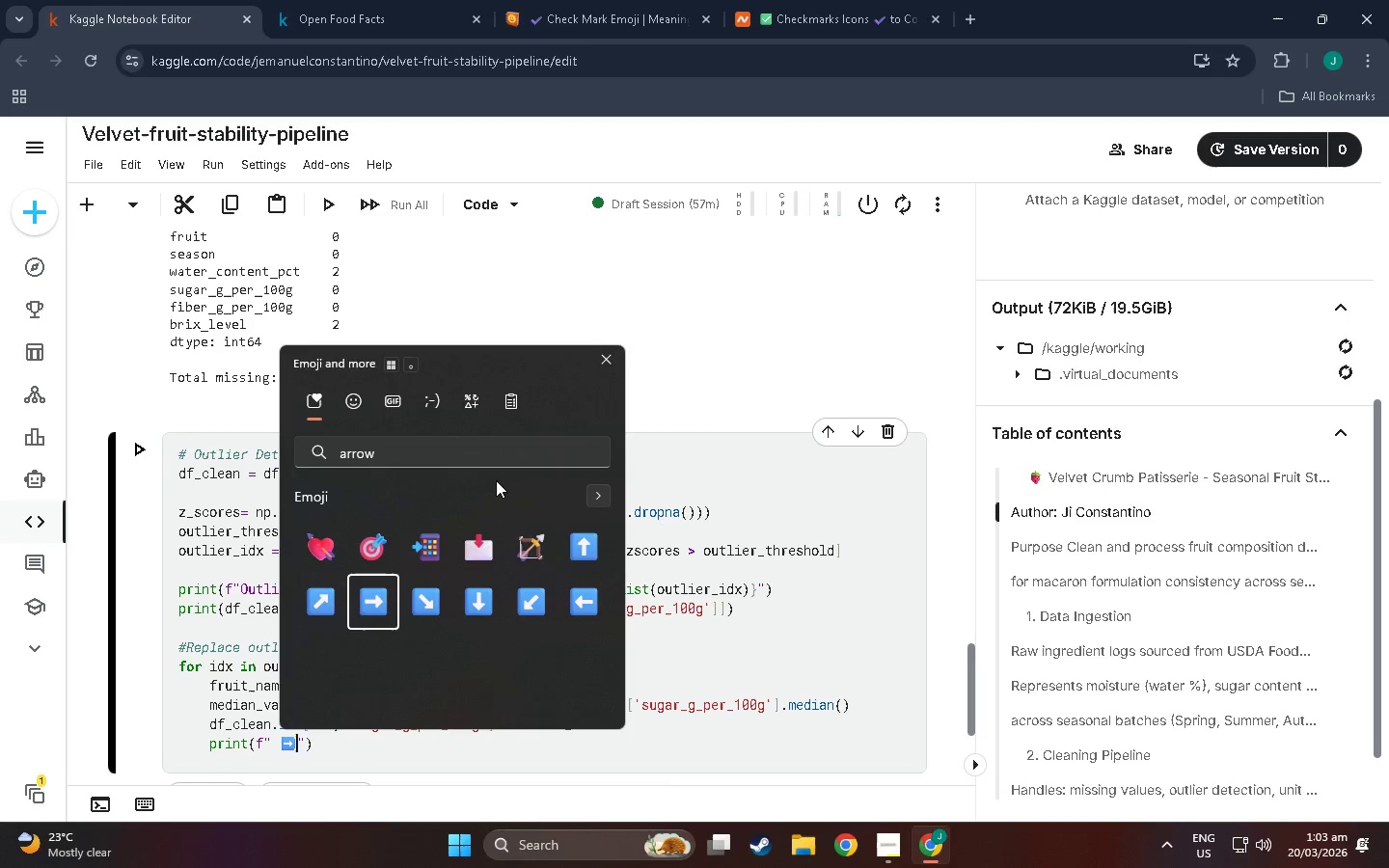 
key(Backspace)
 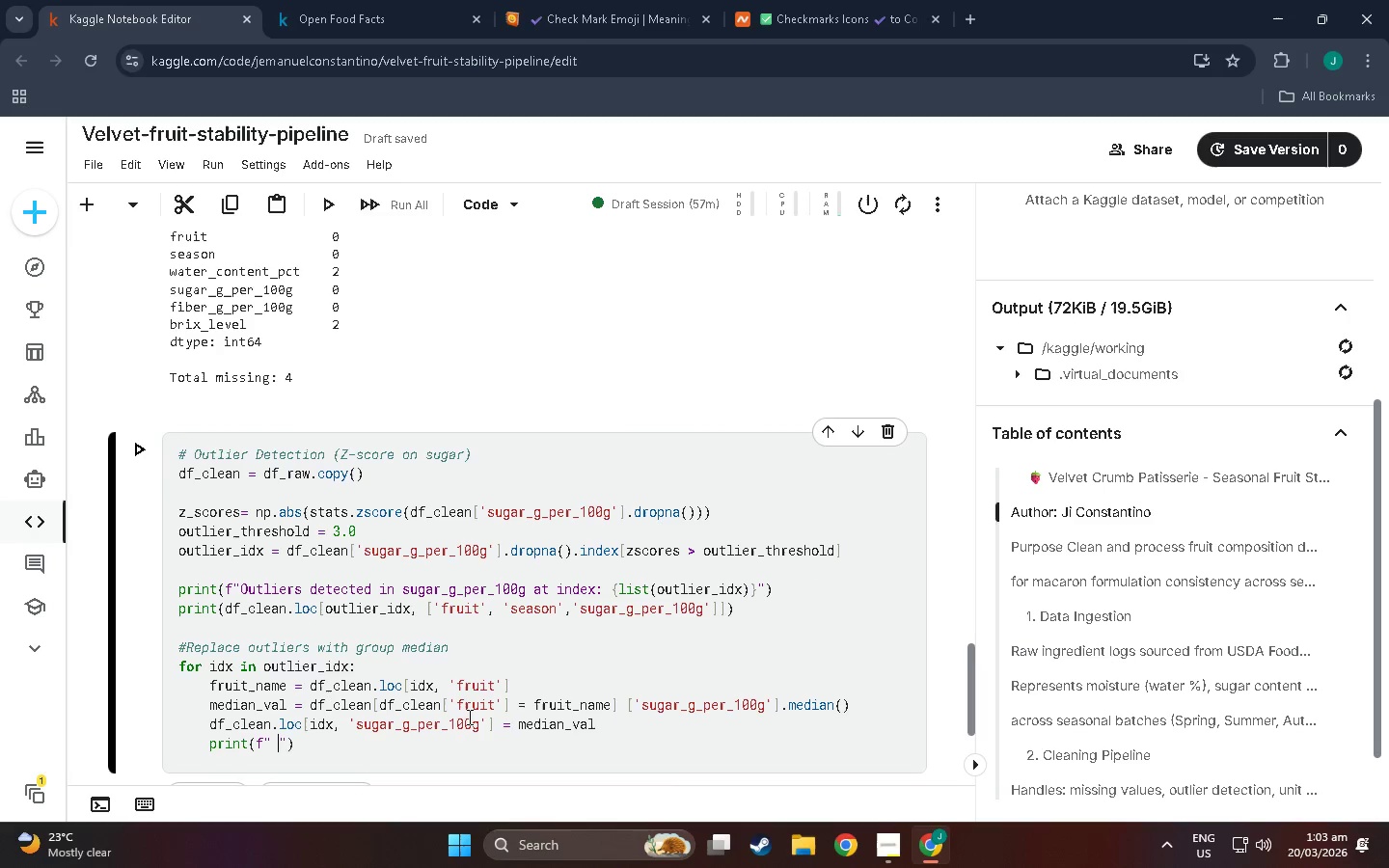 
wait(9.0)
 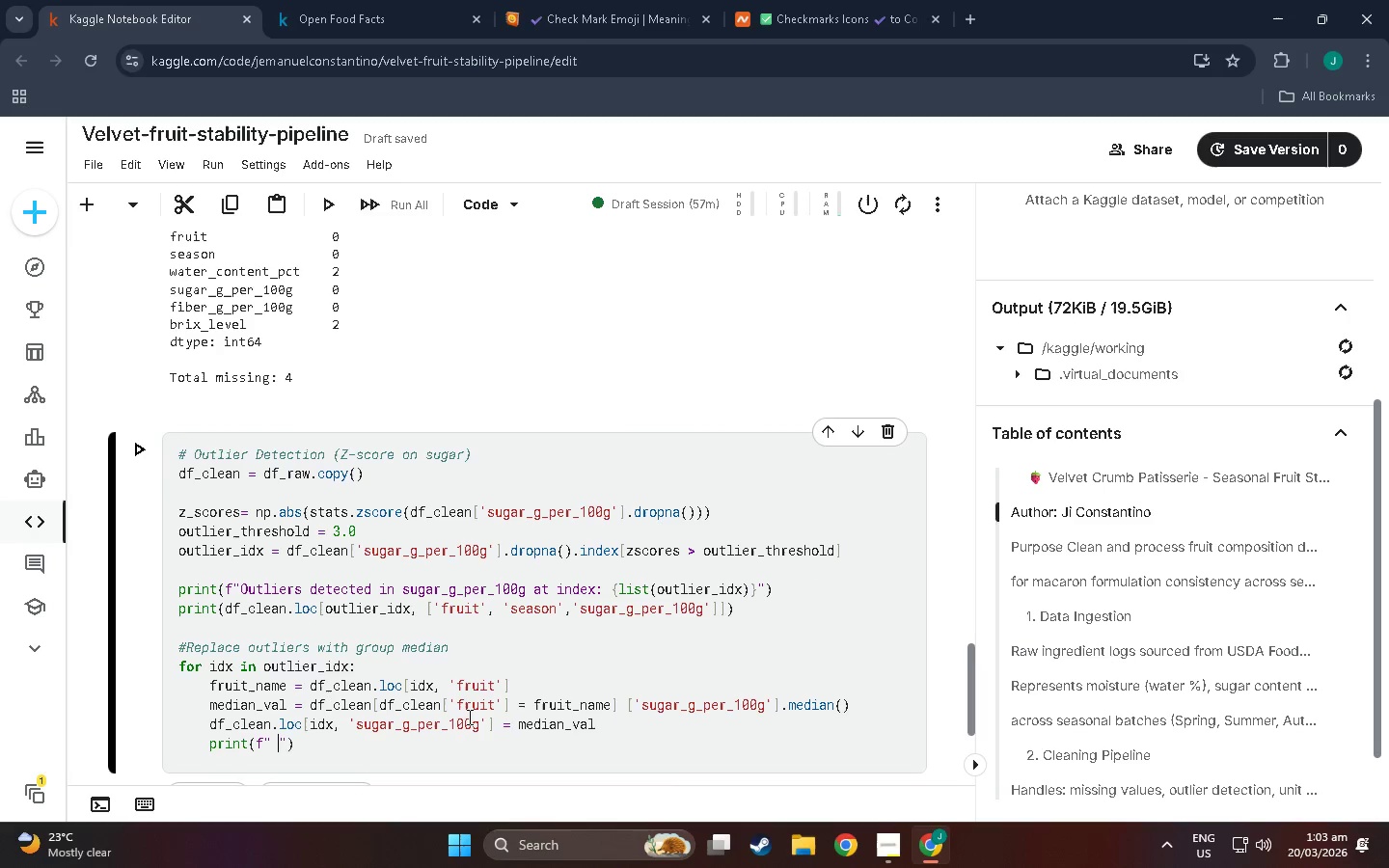 
hold_key(key=AltLeft, duration=1.5)
 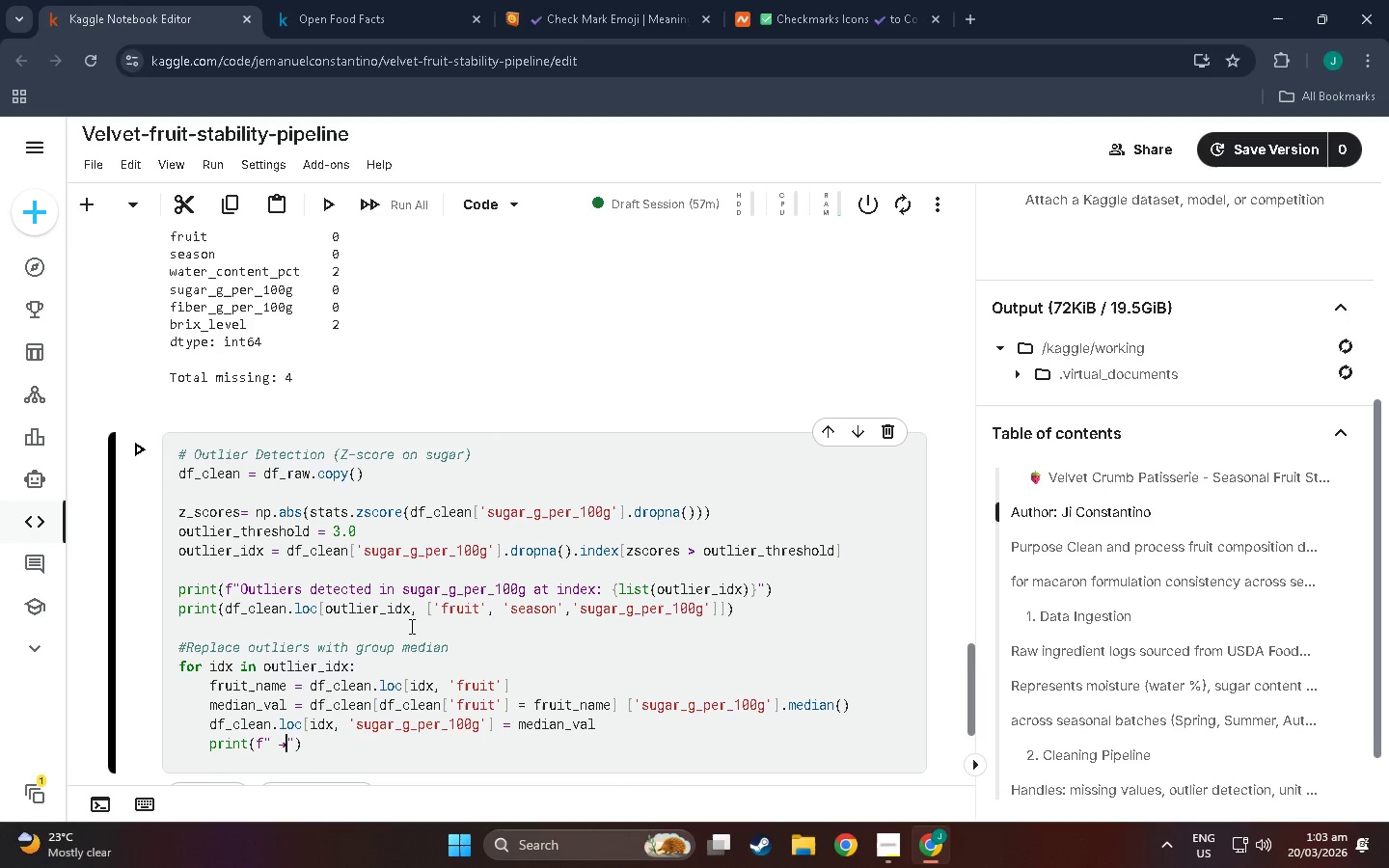 
key(Alt+Numpad2)
 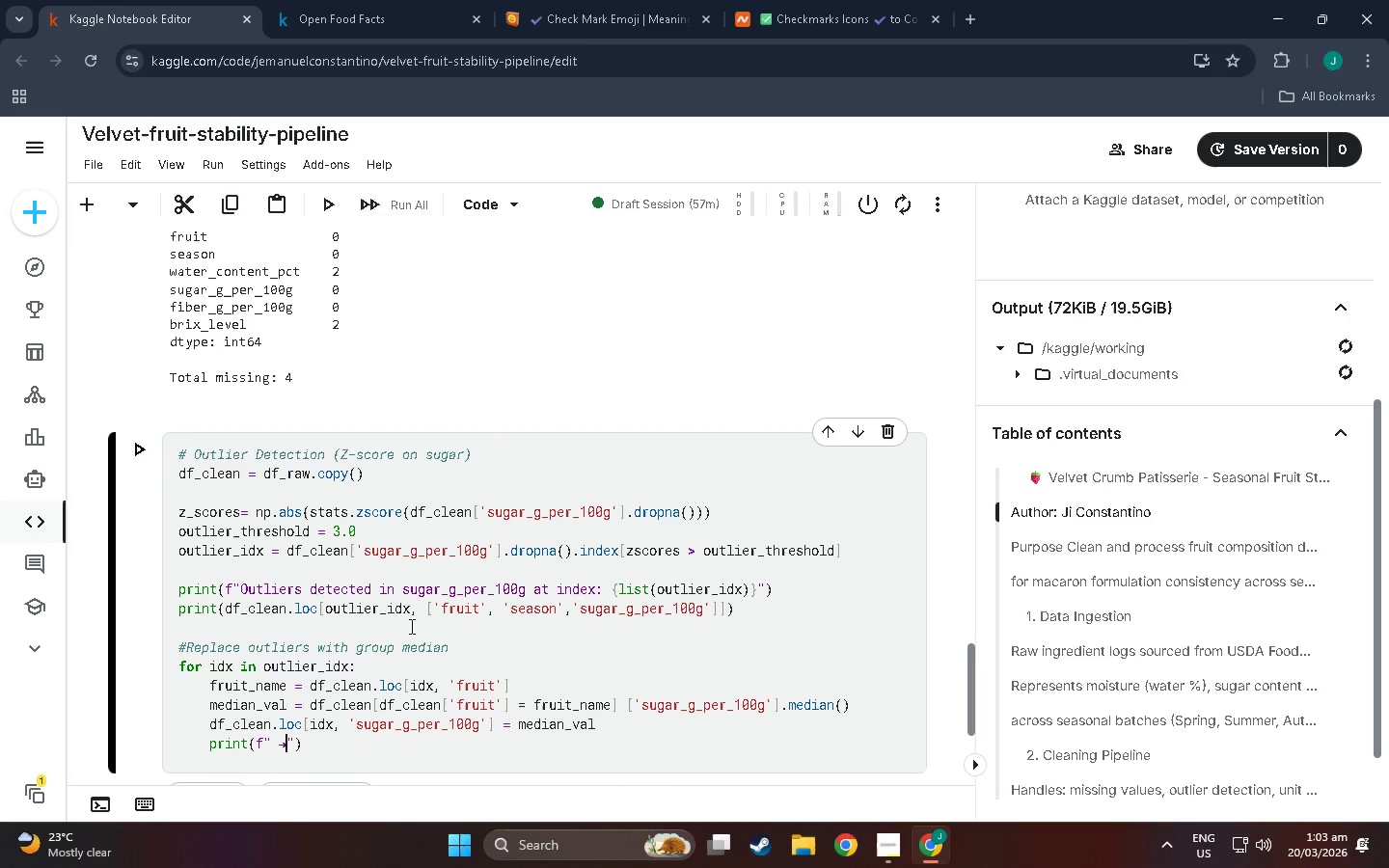 
key(Alt+Numpad6)
 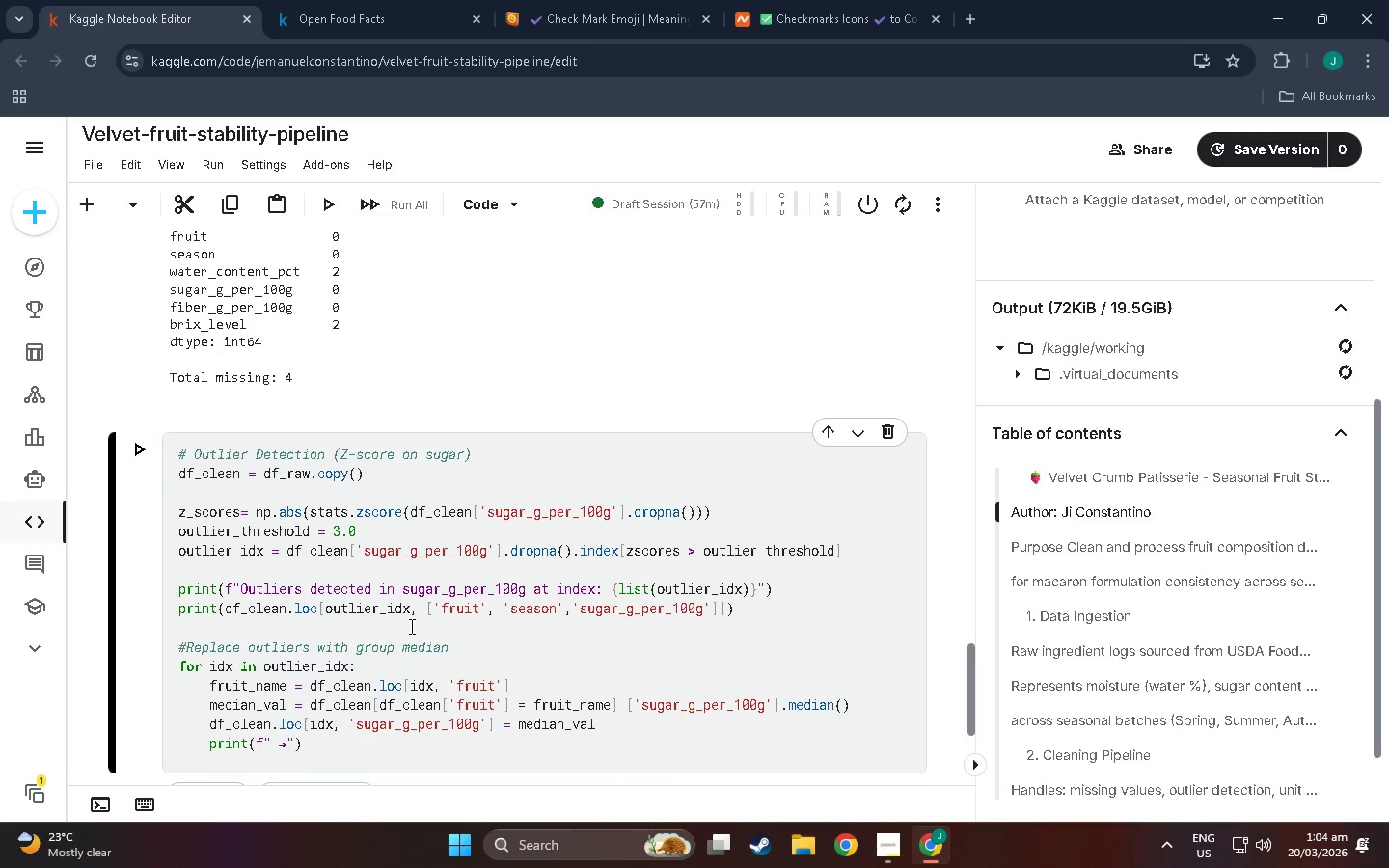 
wait(14.19)
 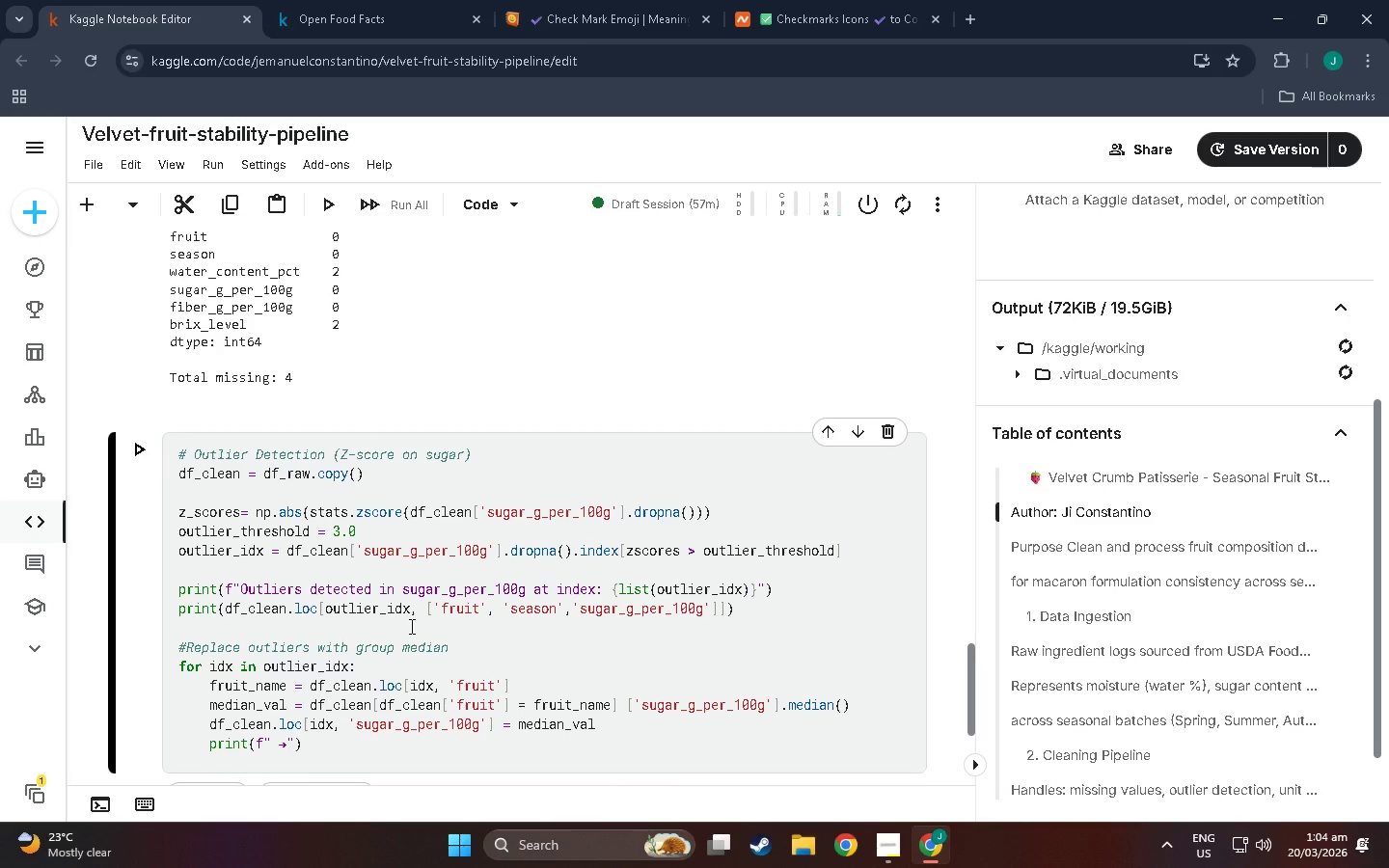 
type( Replaced with [)
key(Backspace)
type({fruit_name} median: {median)
 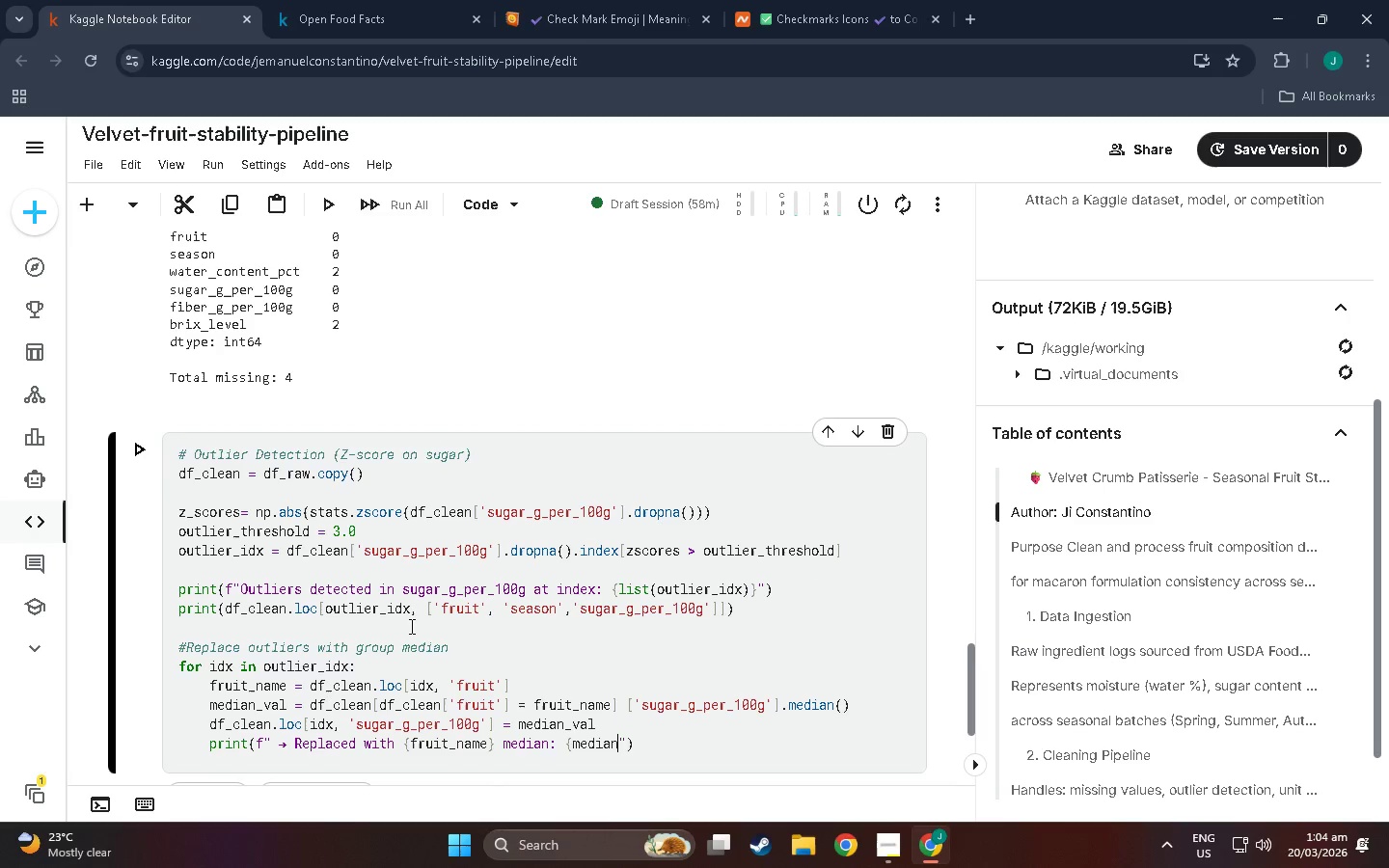 
type(_val:)
 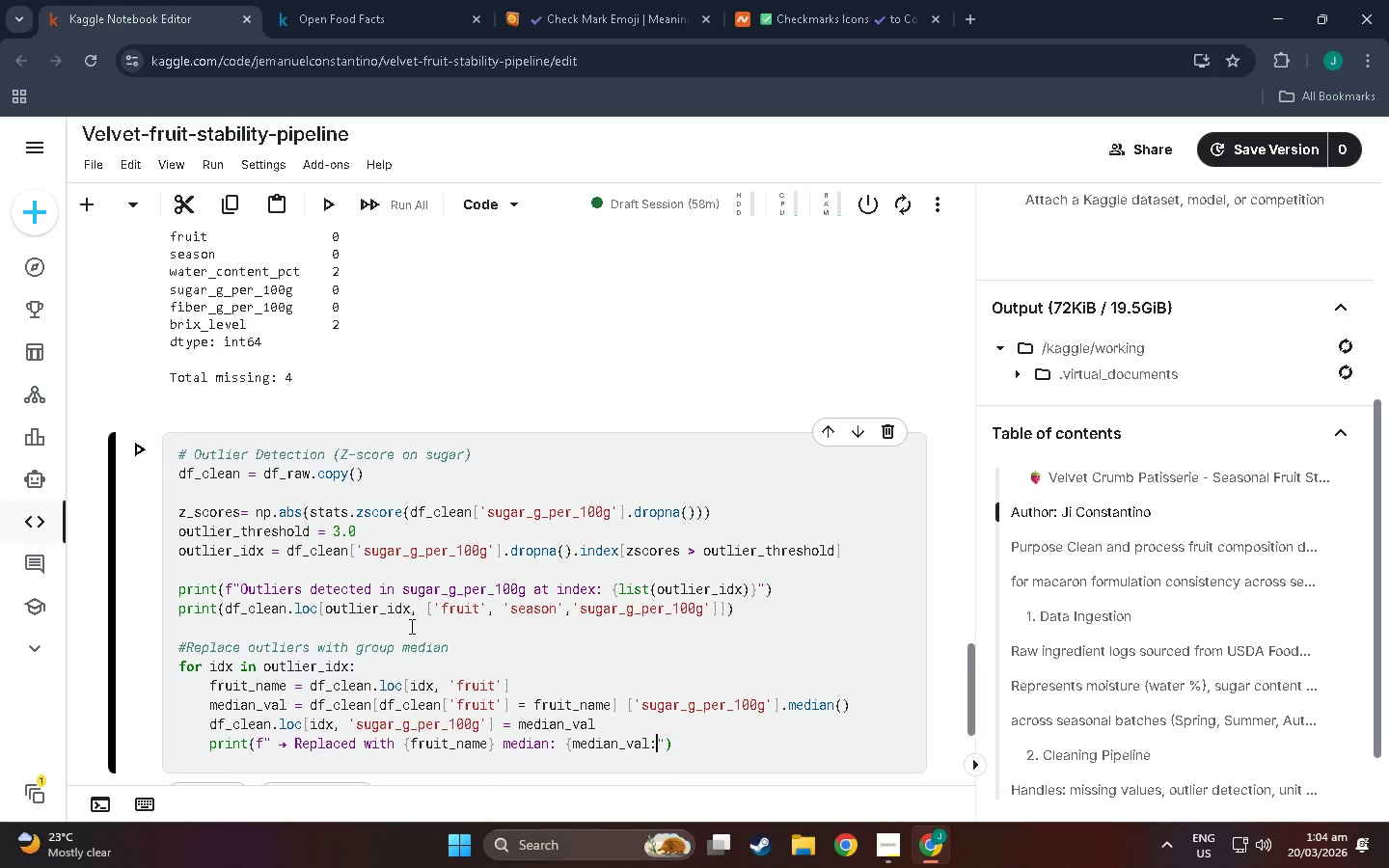 
type( >@F)
 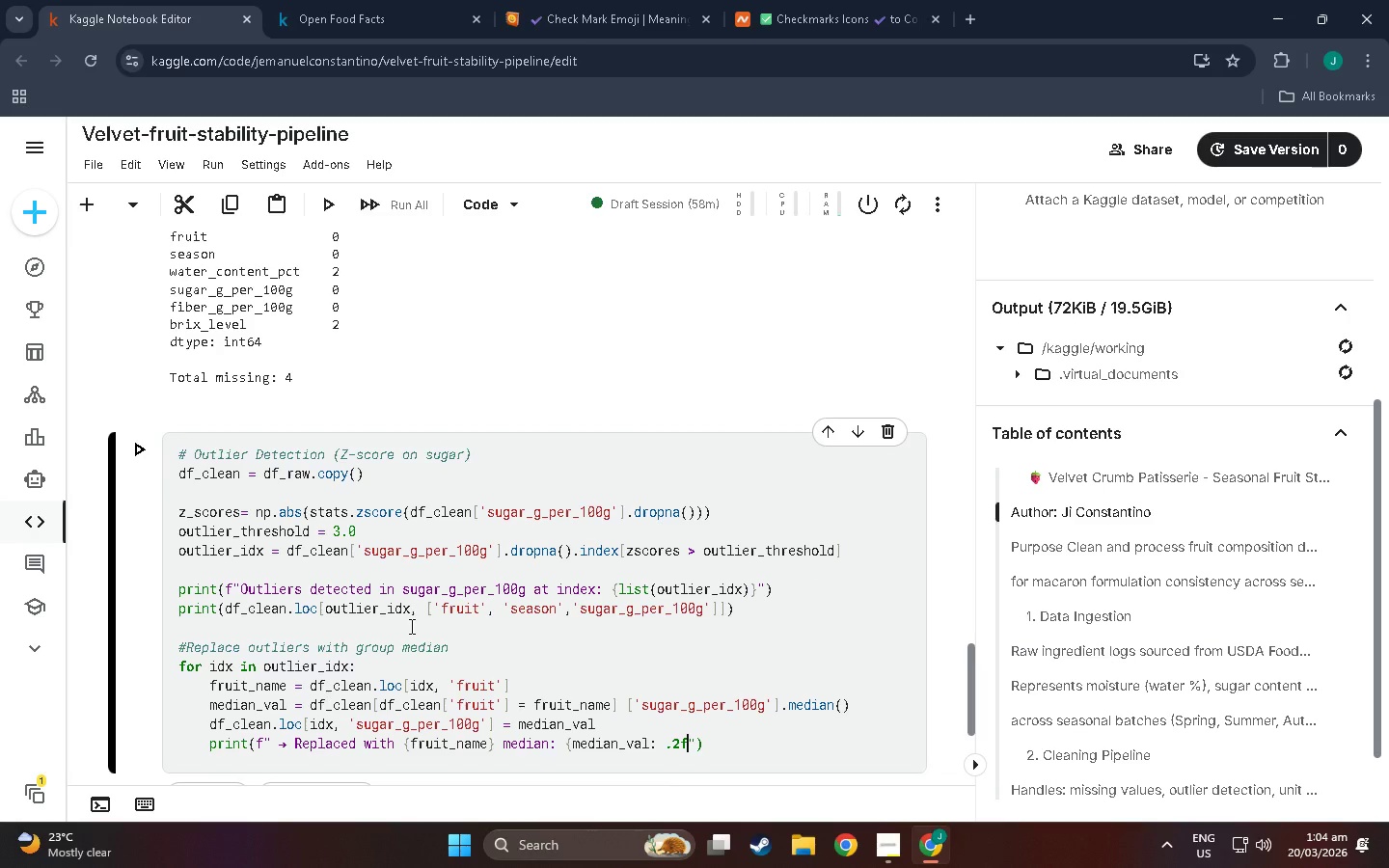 
key(Shift+ArrowRight)
 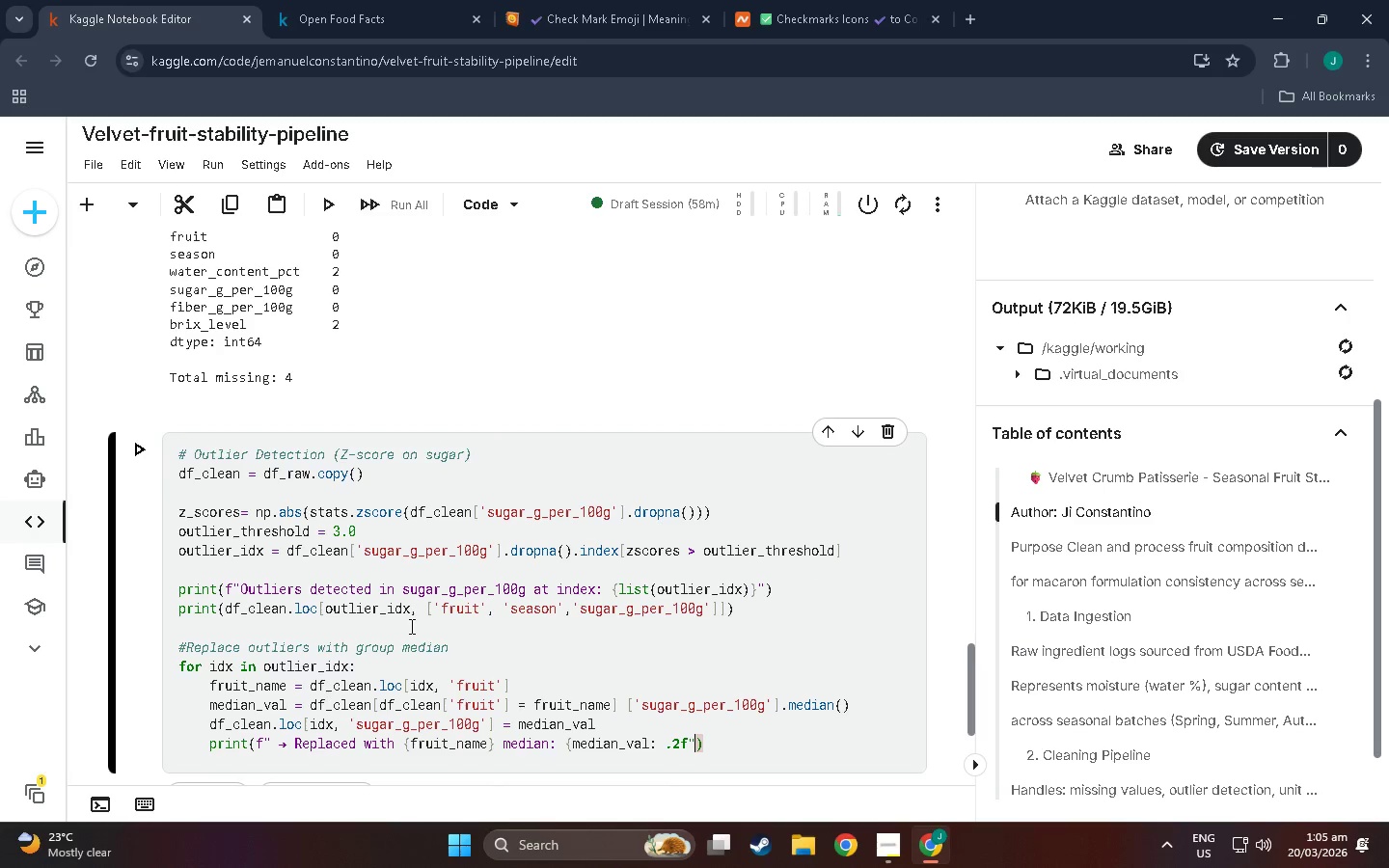 
wait(5.34)
 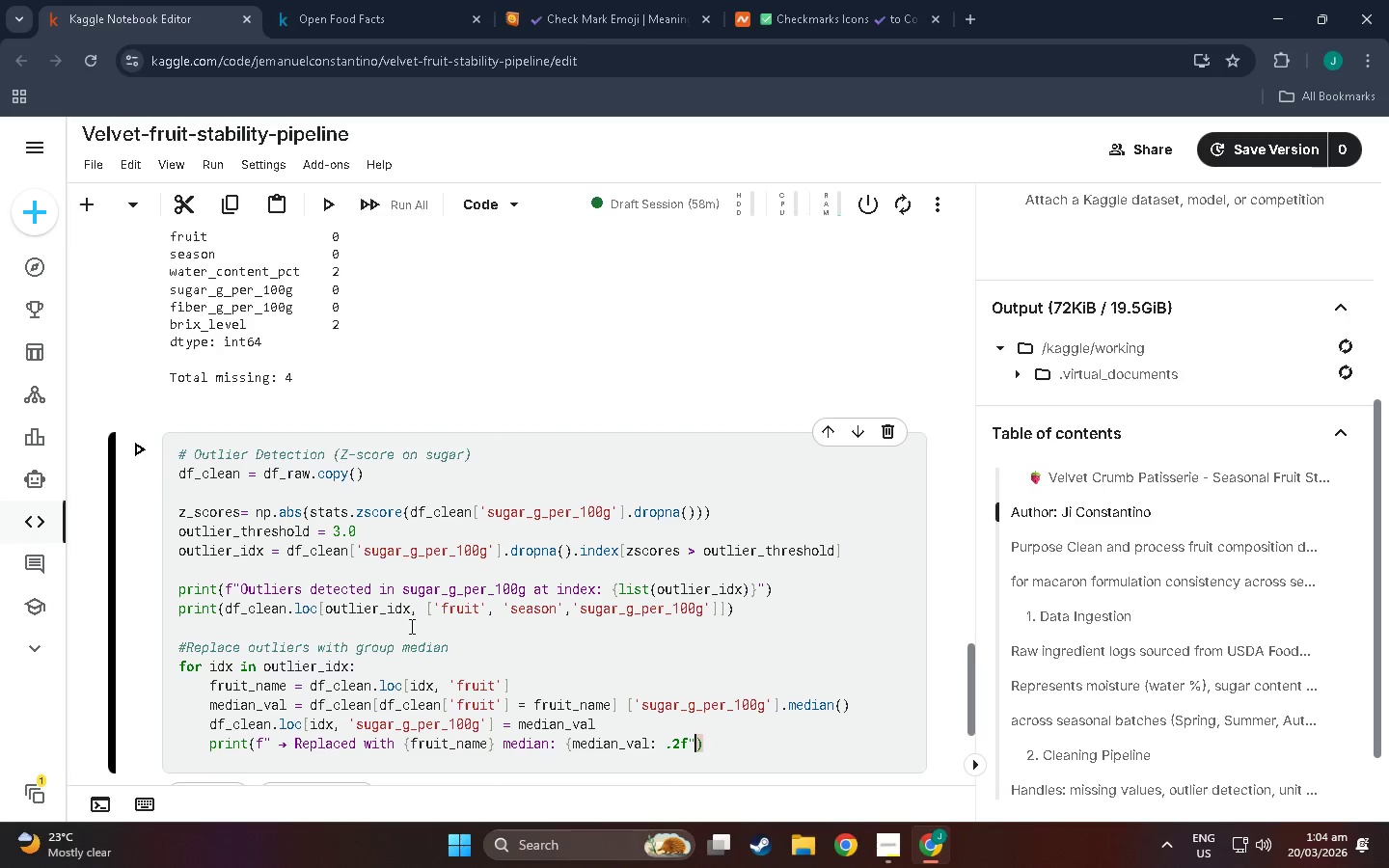 
key(Shift+BracketRight)
 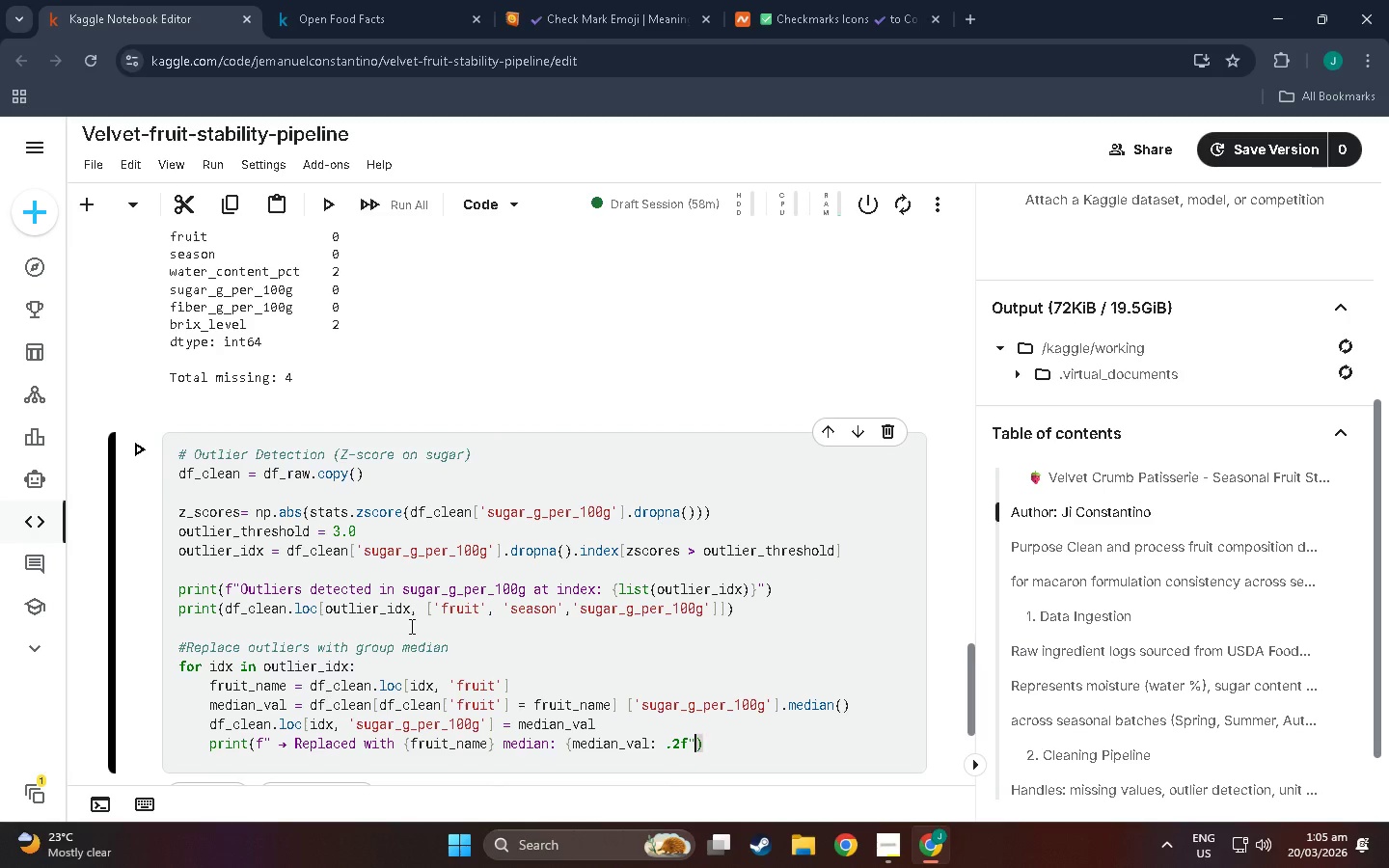 
key(Shift+Backspace)
 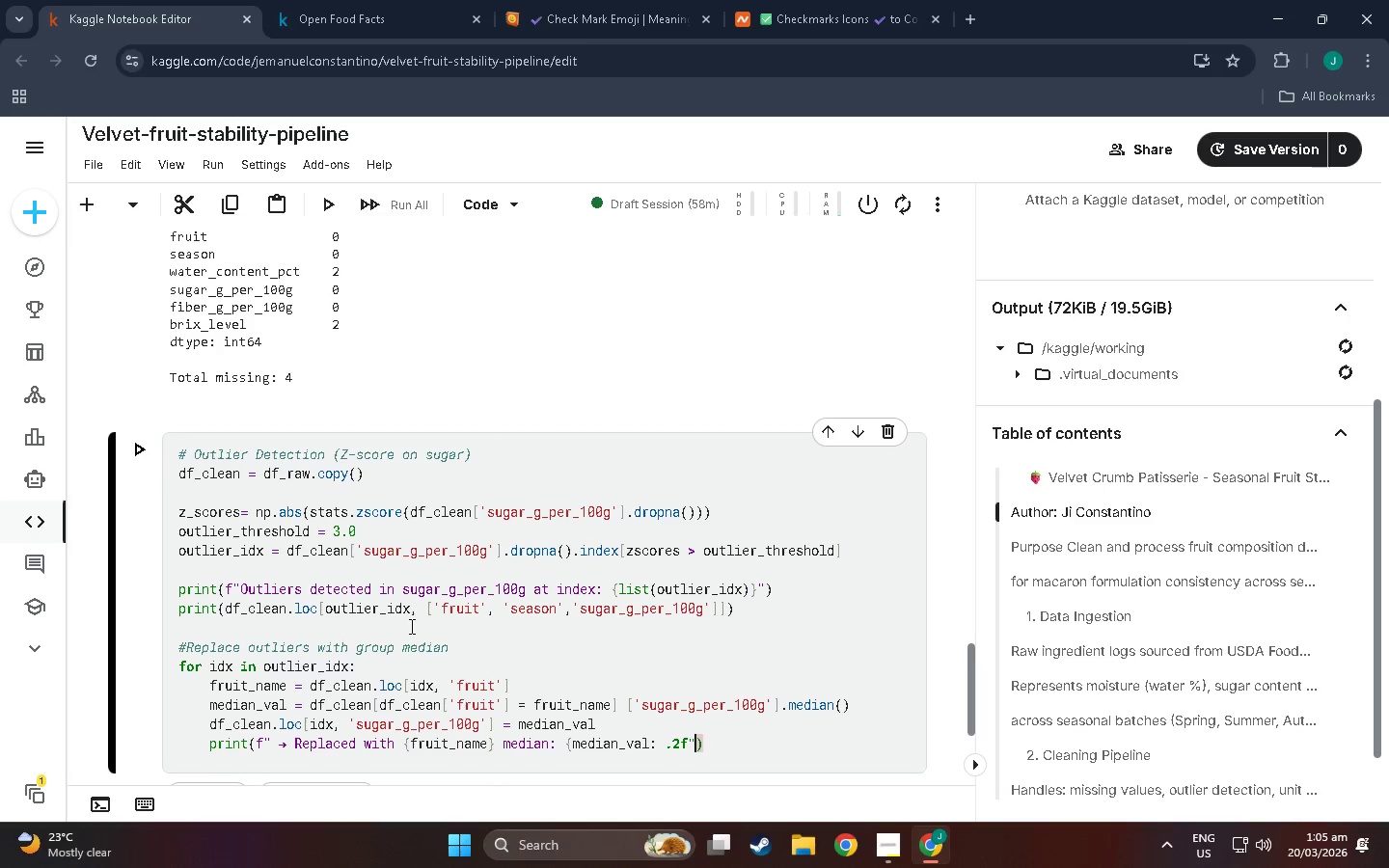 
key(Shift+ShiftLeft)
 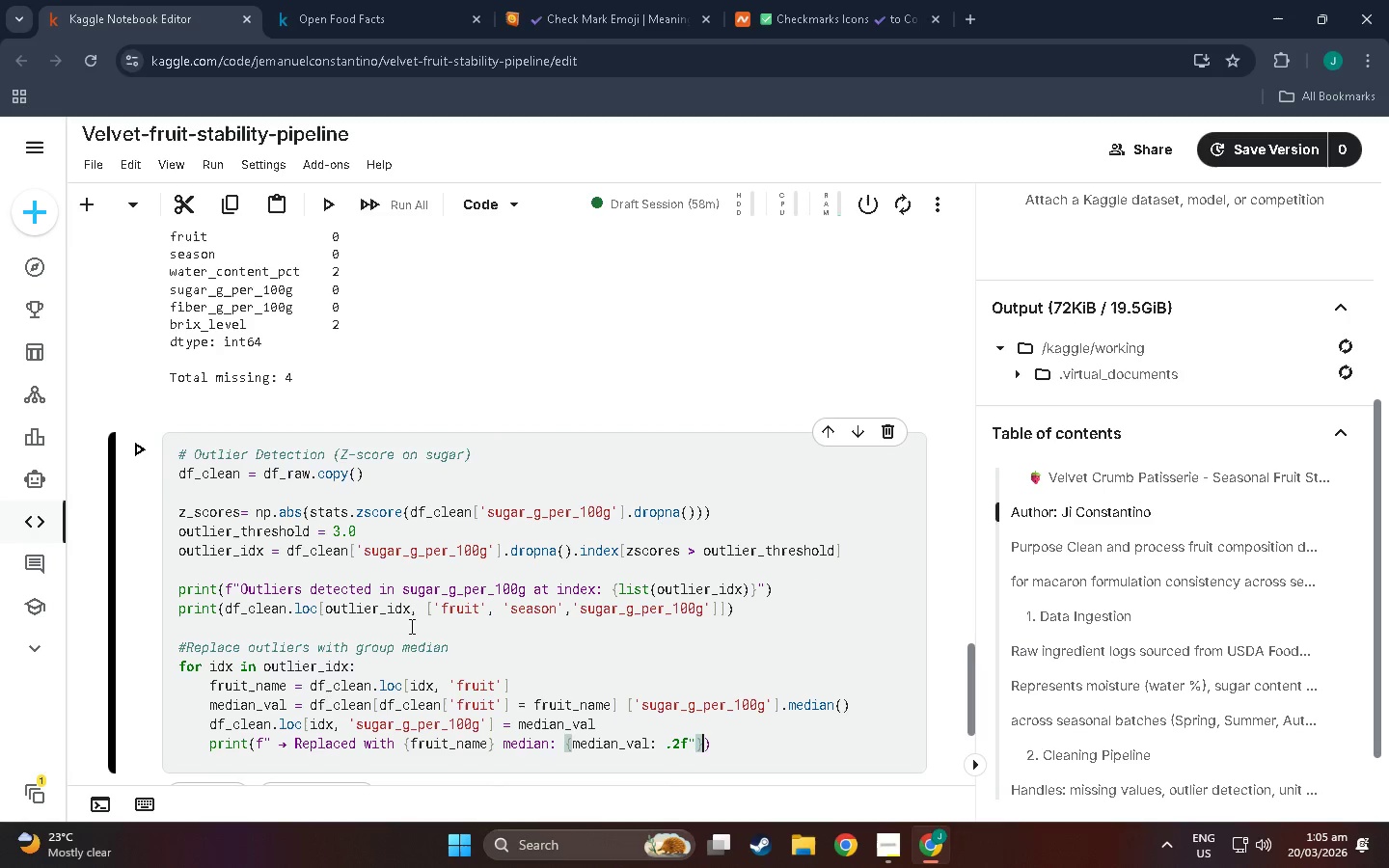 
key(Shift+BracketRight)
 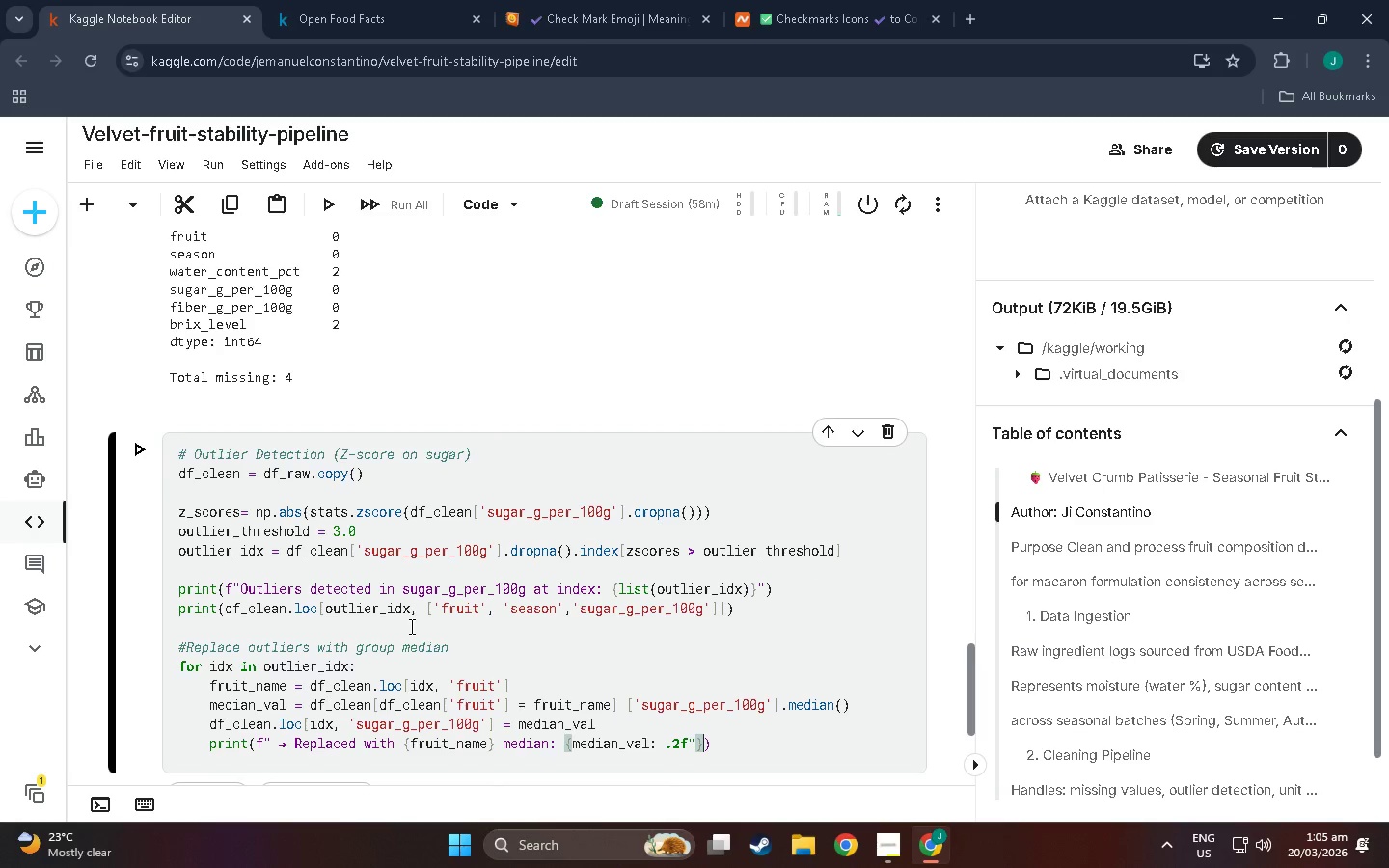 
key(ArrowRight)
 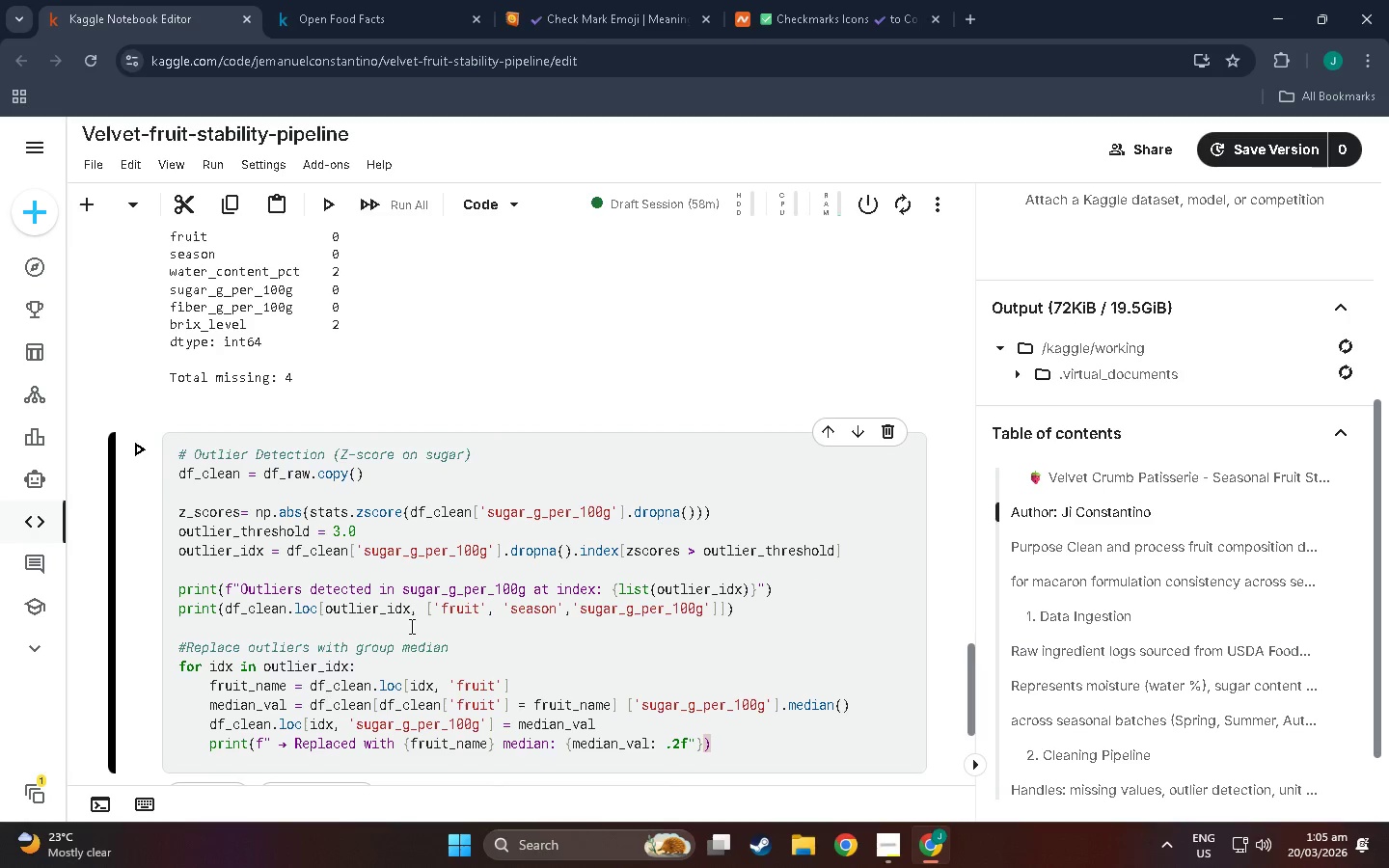 
wait(13.02)
 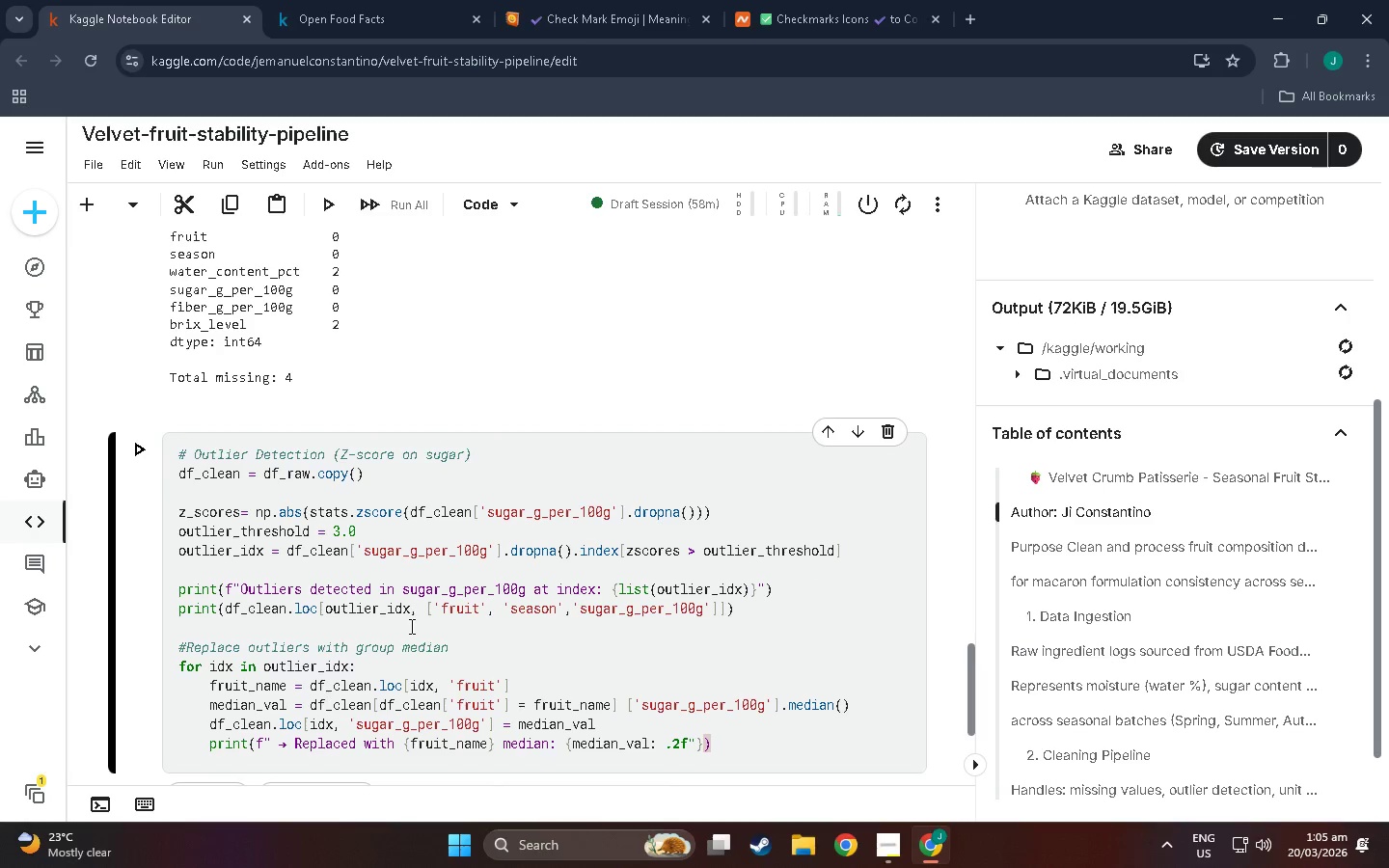 
left_click([701, 746])
 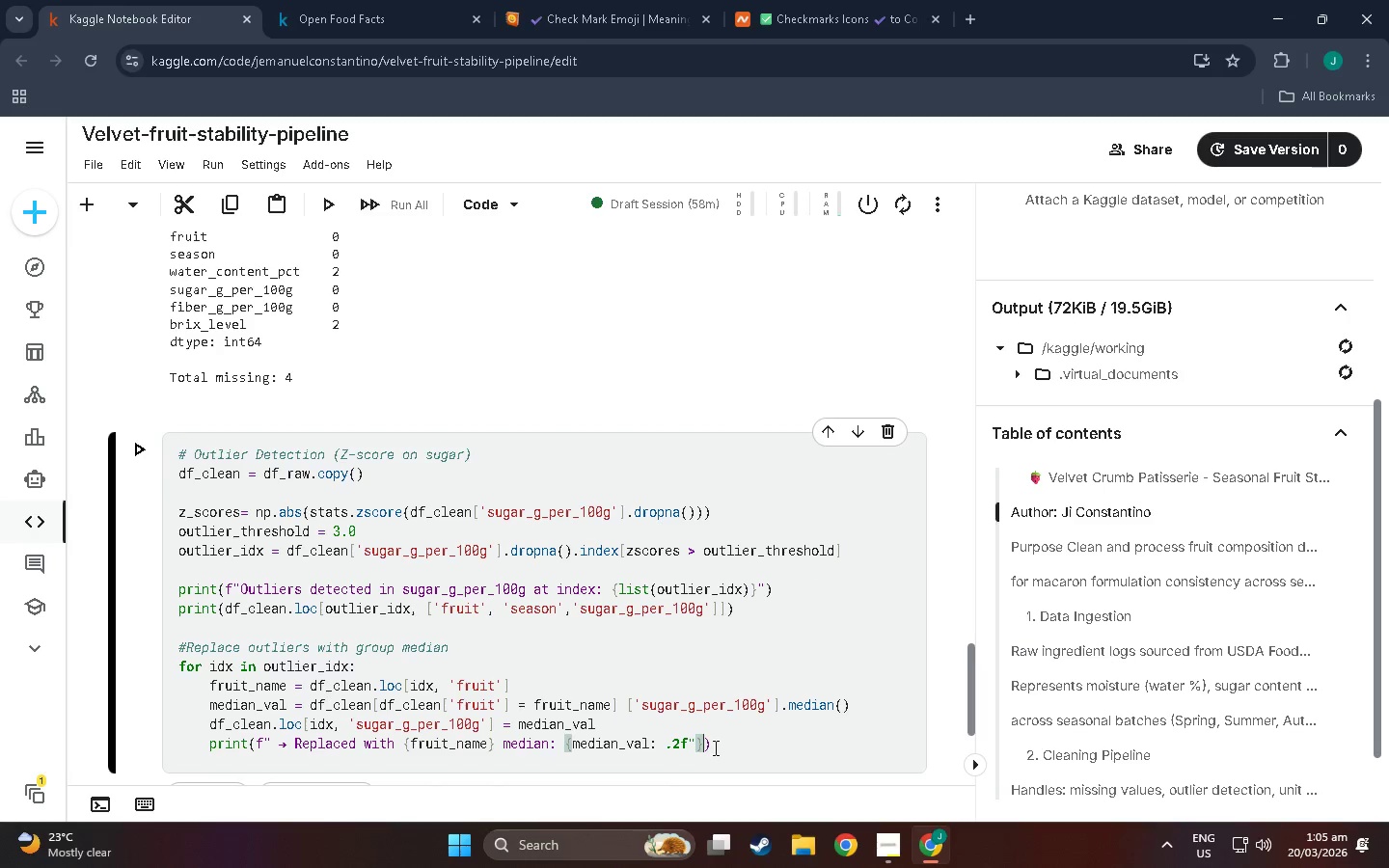 
key(Backspace)
 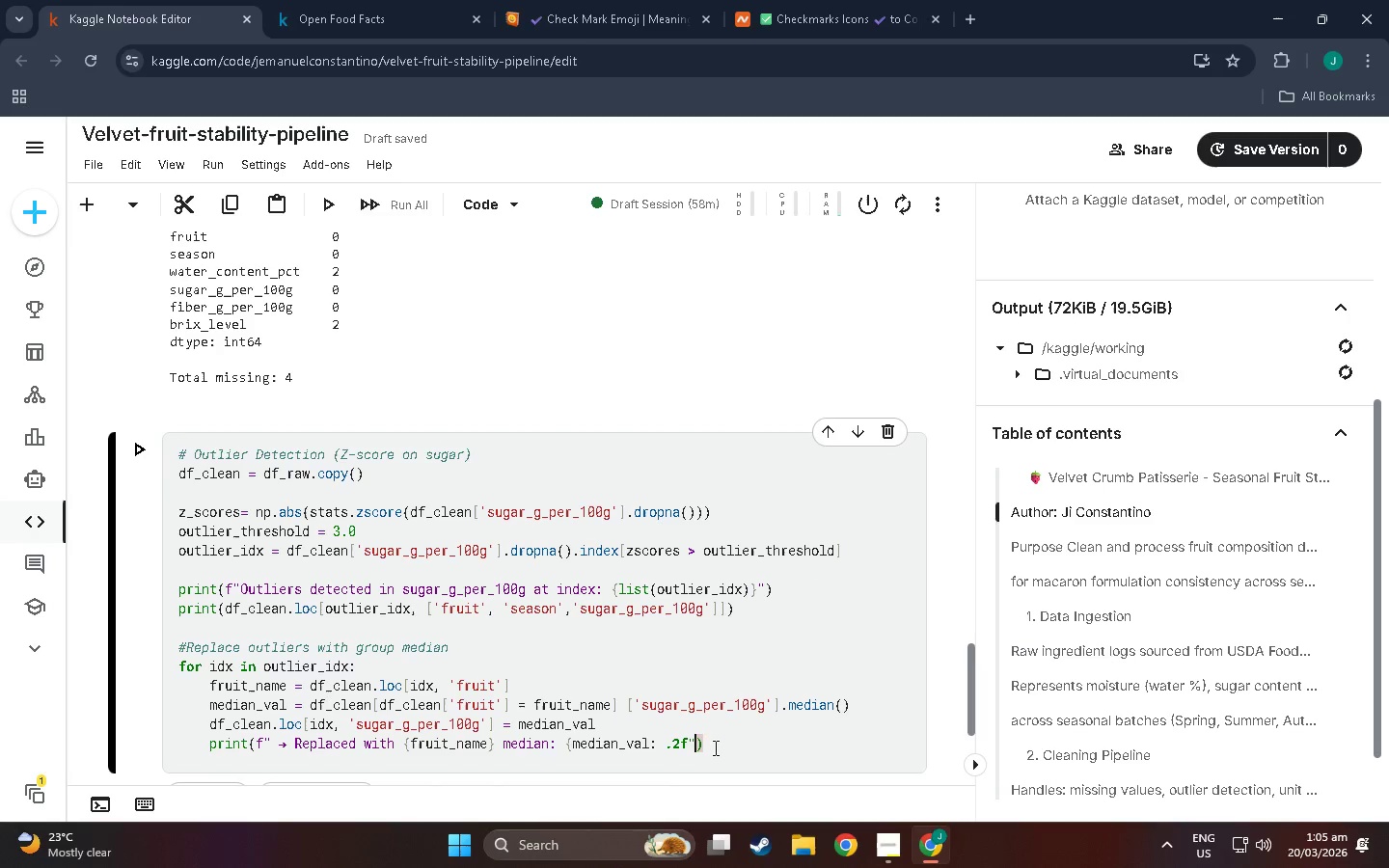 
key(Backspace)
 